 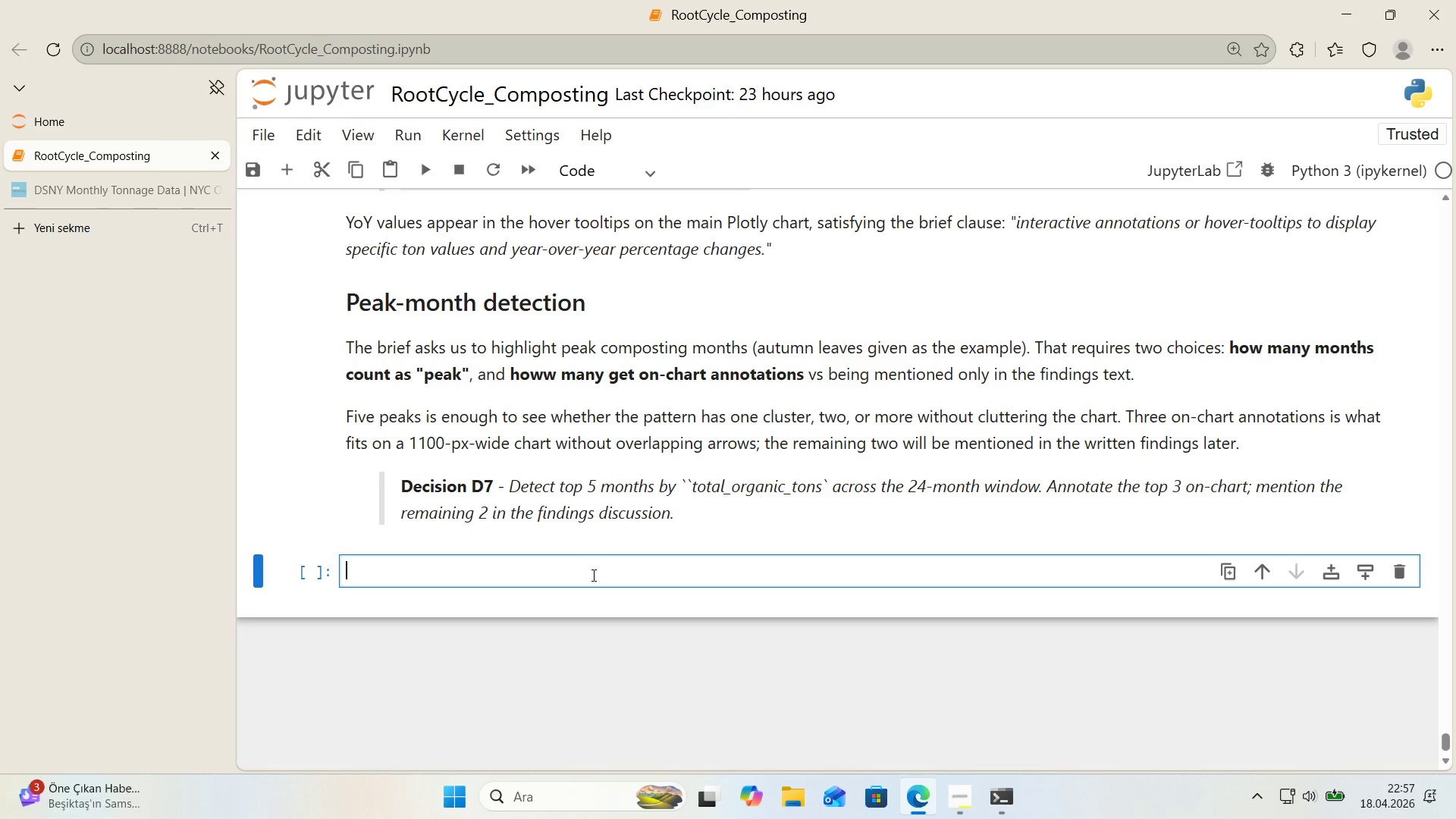 
key(Alt+Control+3)
 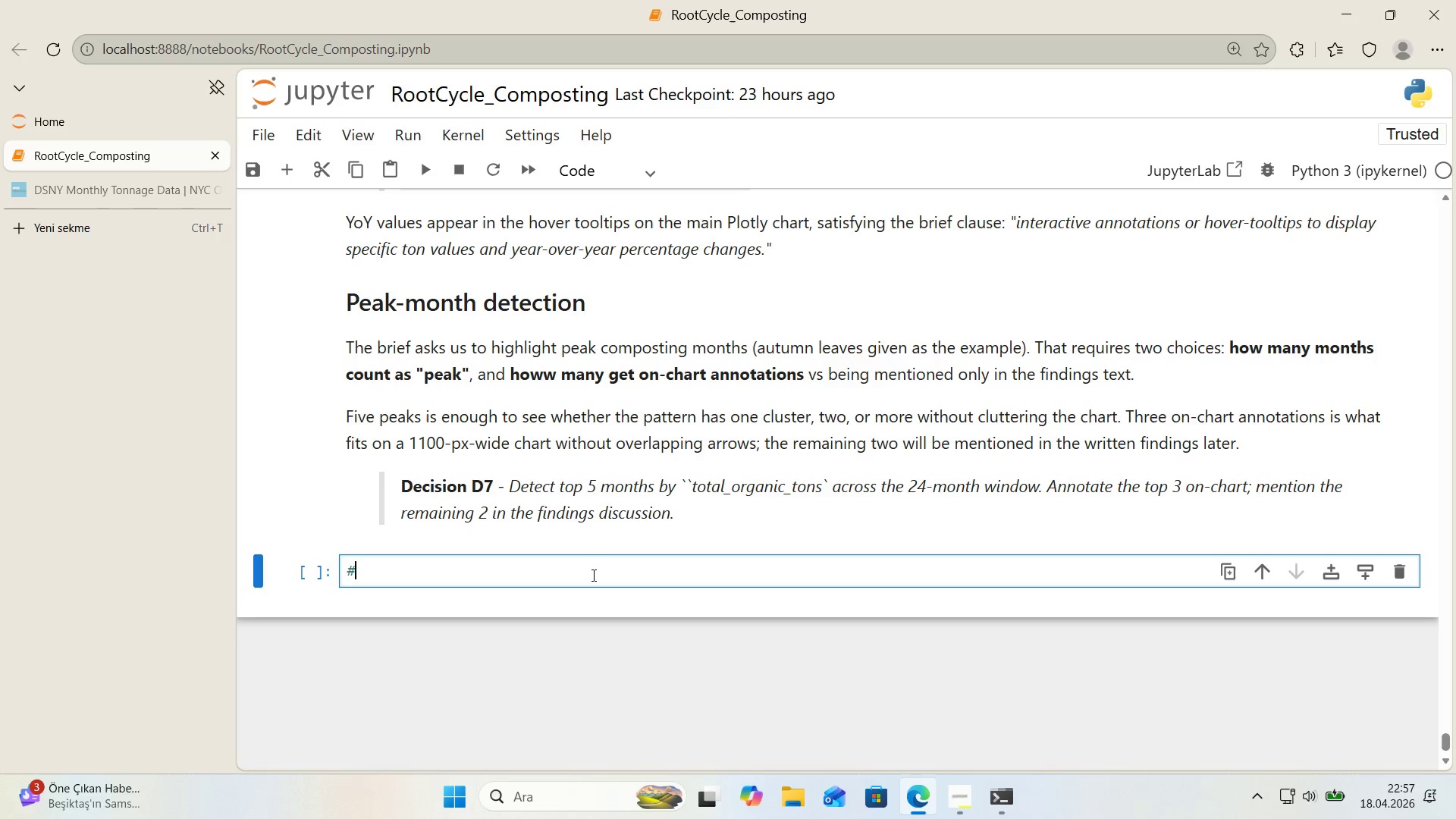 
key(Alt+Control+3)
 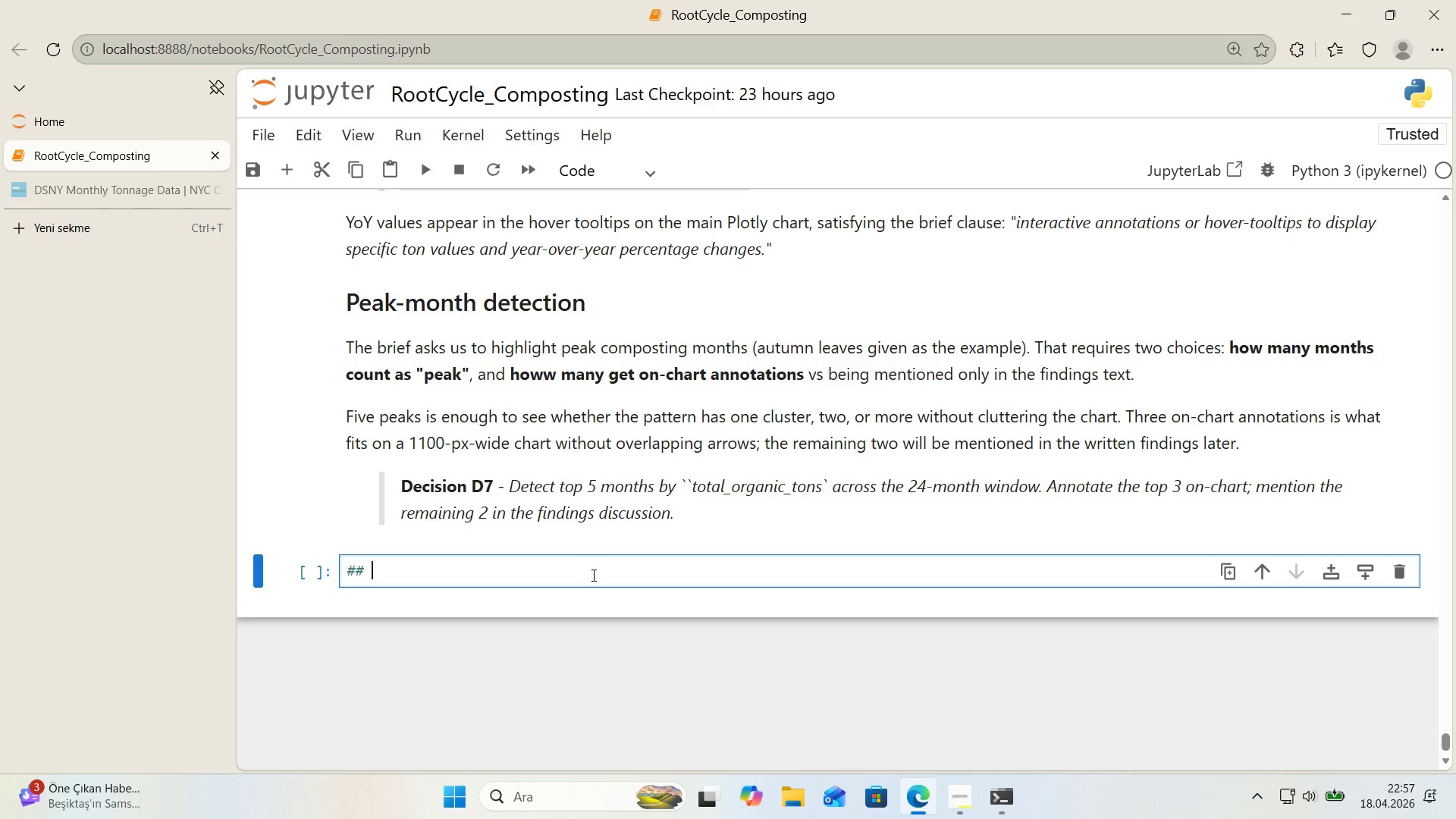 
key(Space)
 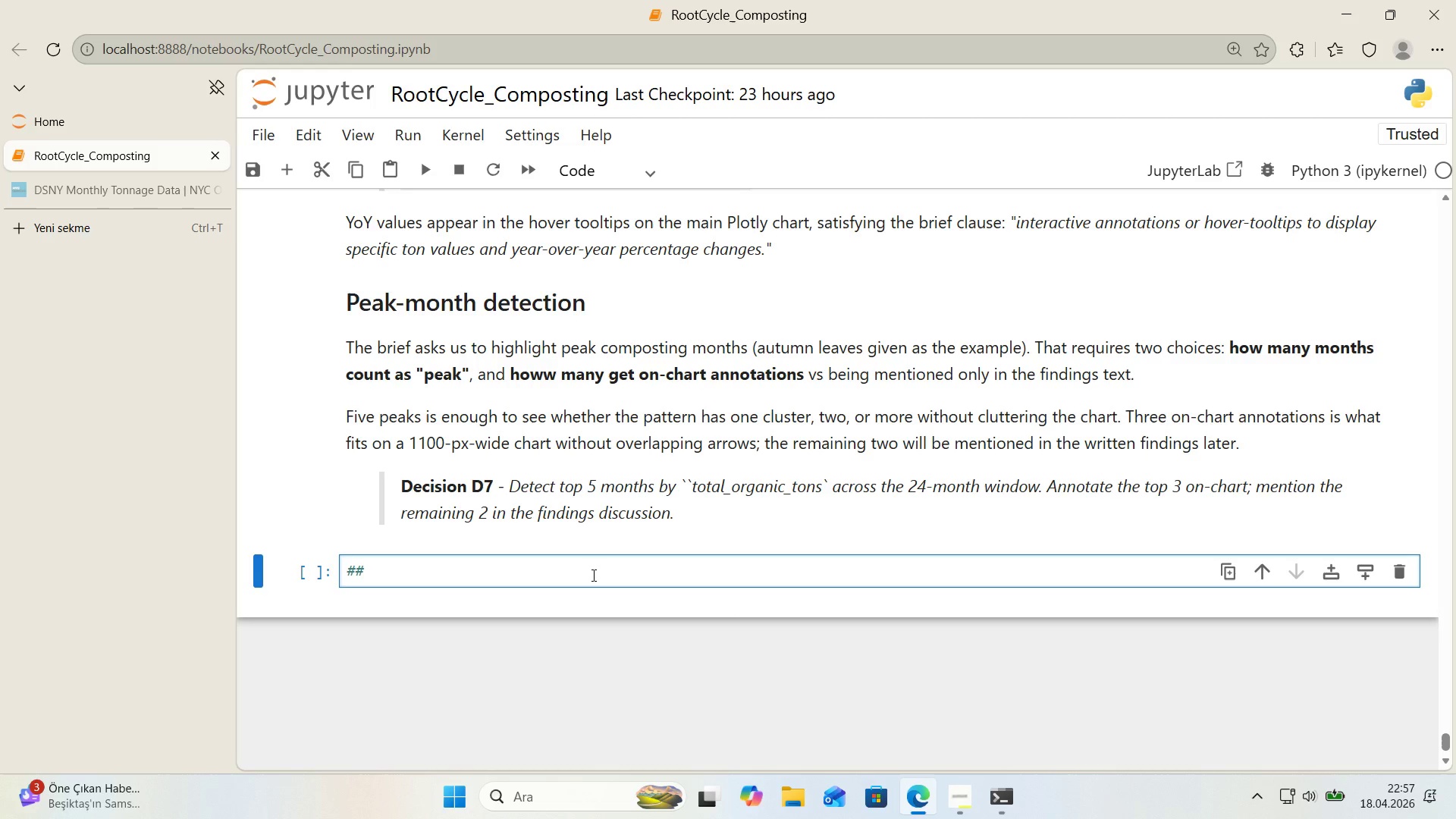 
wait(26.01)
 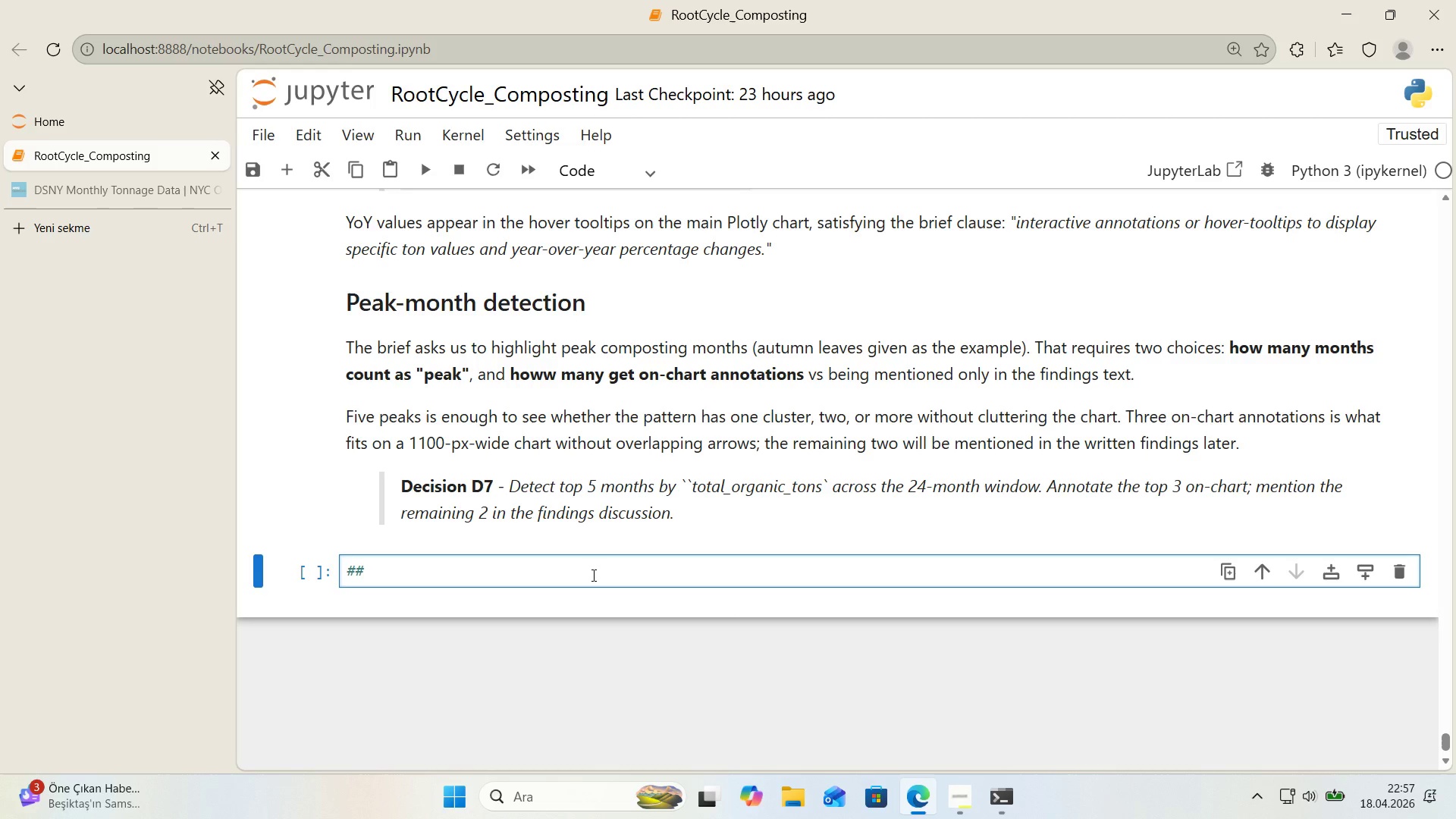 
key(Backspace)
key(Backspace)
type( --- C'tyw'de)
 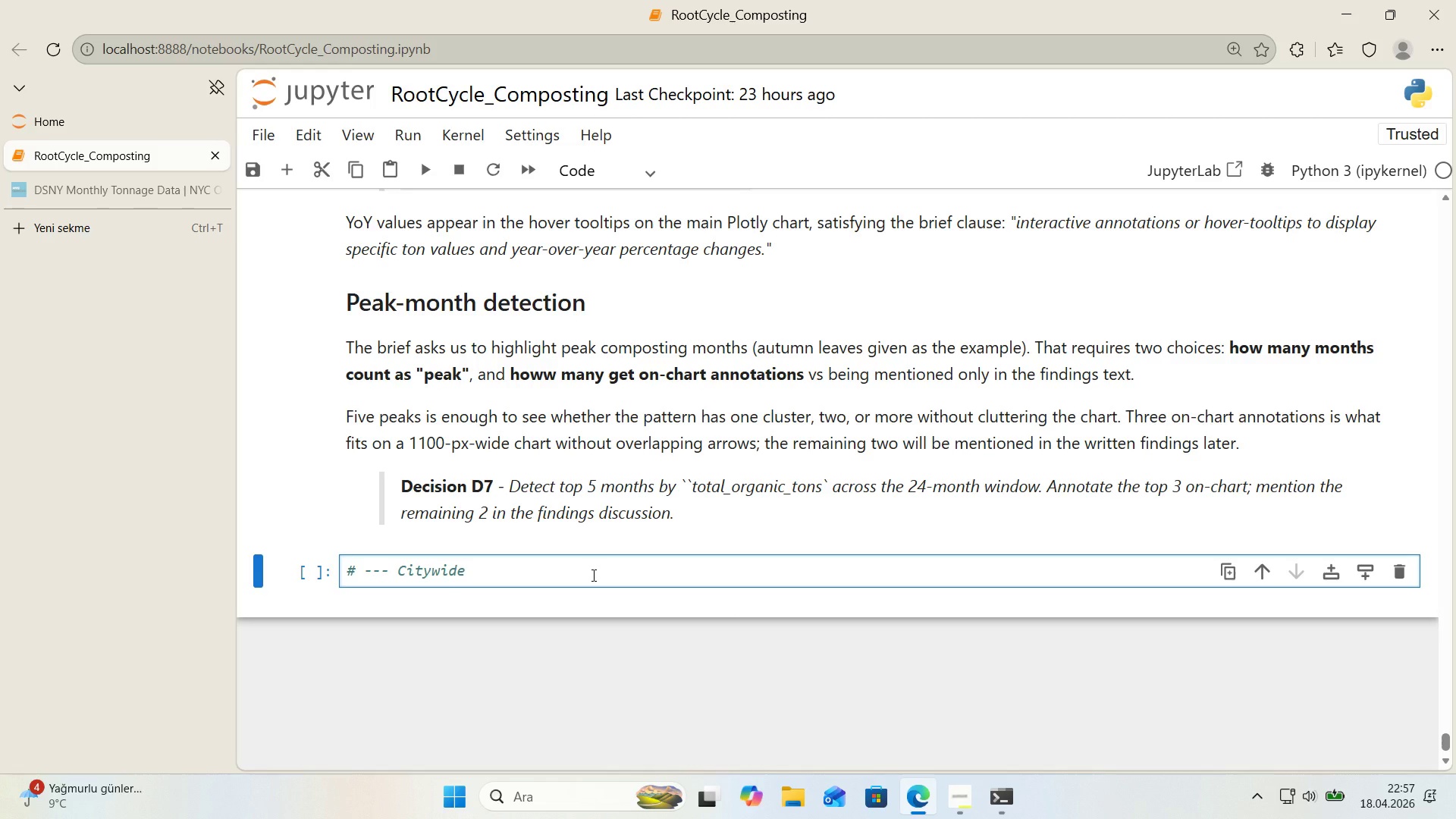 
wait(14.2)
 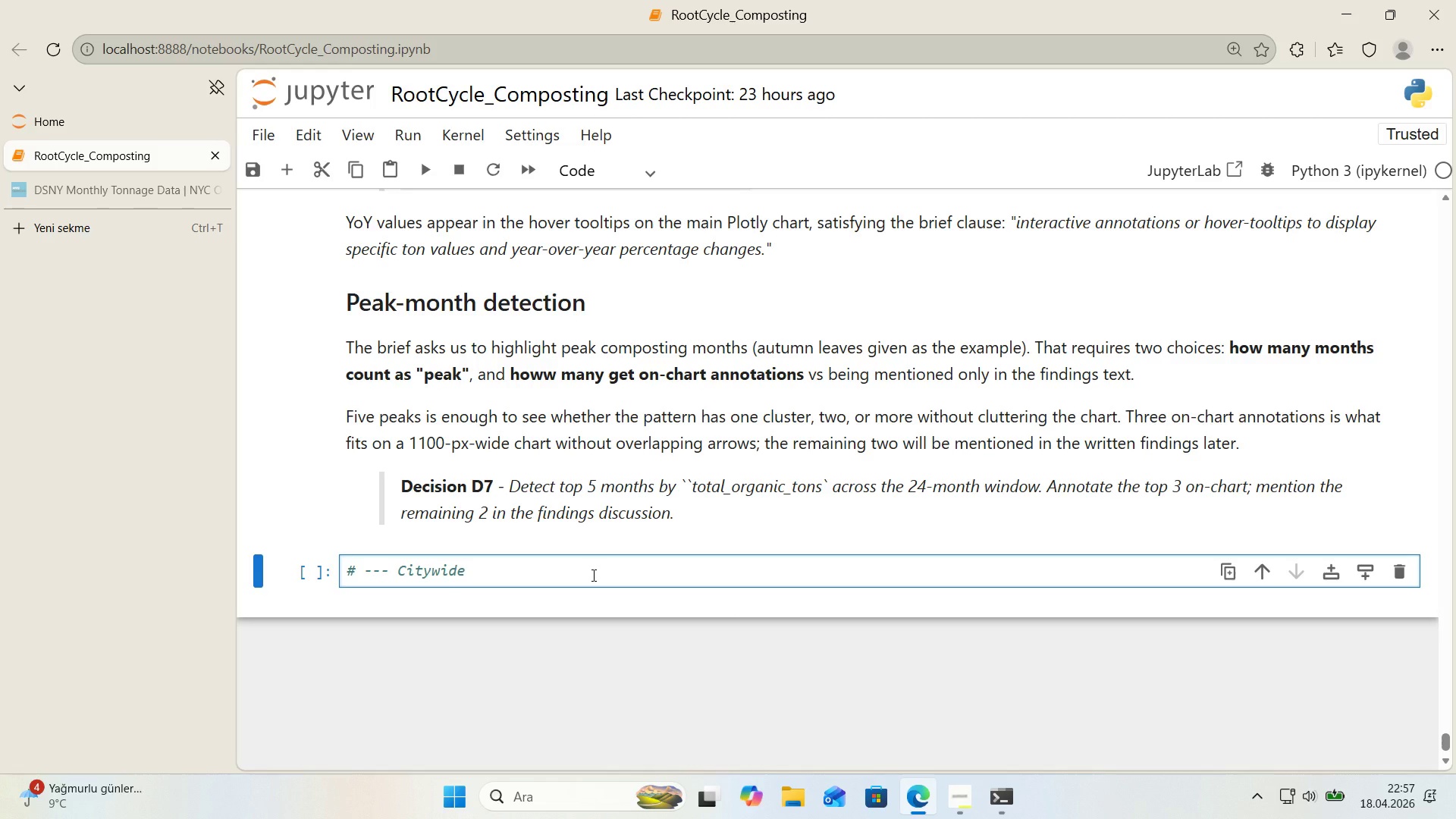 
type( Yoy)
key(Backspace)
type(Y + pEA)
key(Backspace)
key(Backspace)
key(Backspace)
type(pE)
key(Backspace)
key(Backspace)
type(Peak Detect'on)
 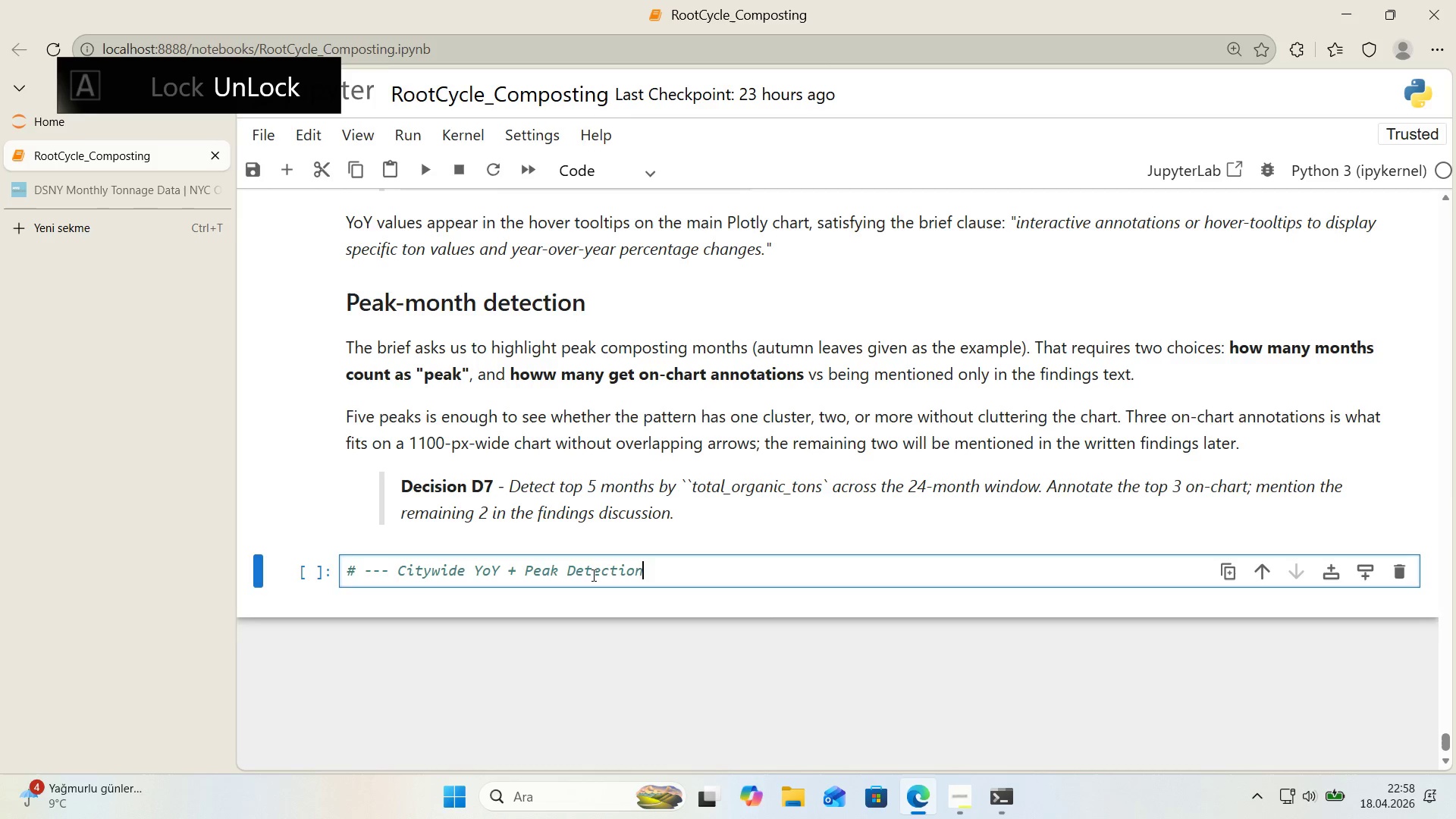 
key(Enter)
 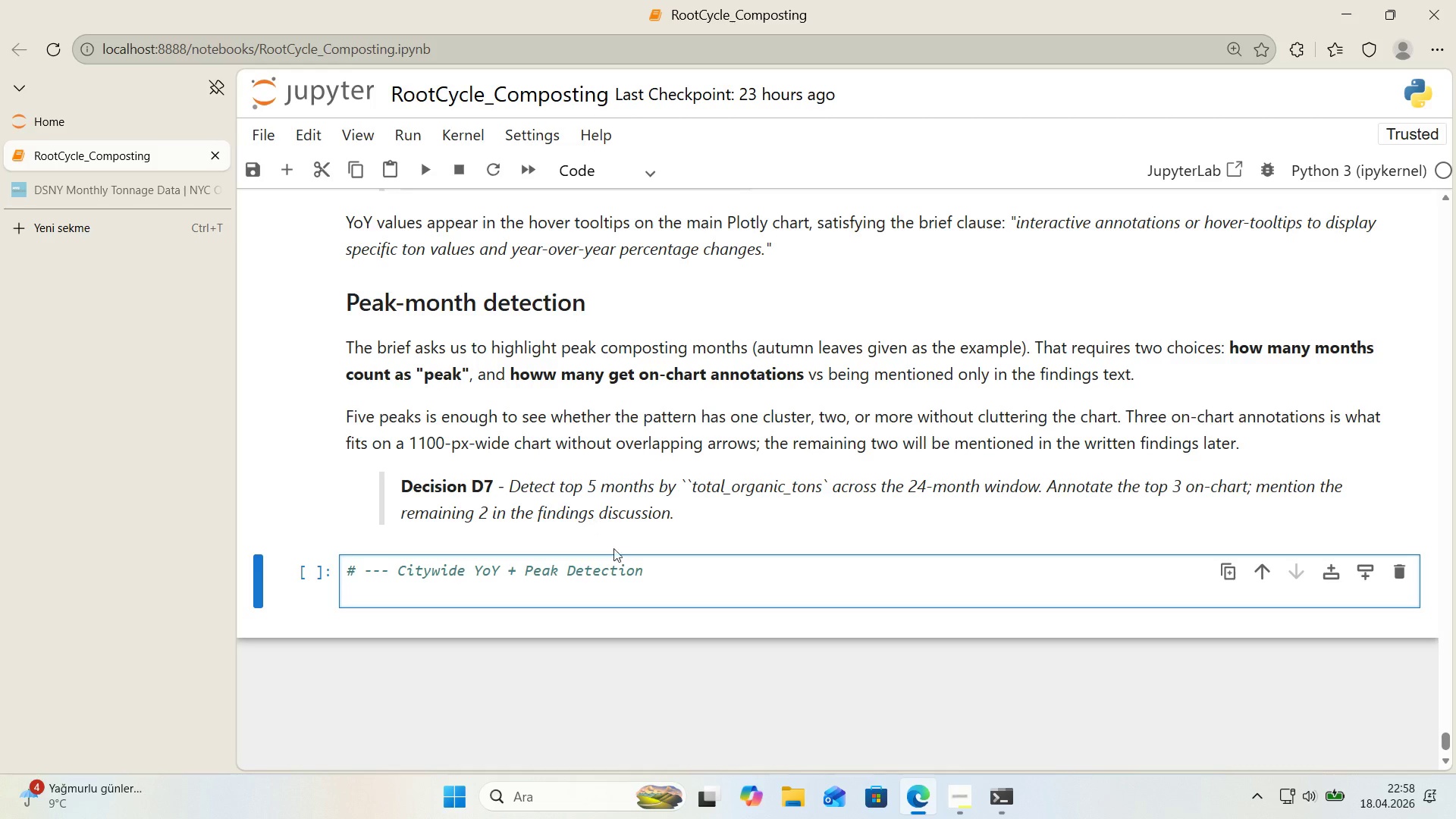 
wait(6.31)
 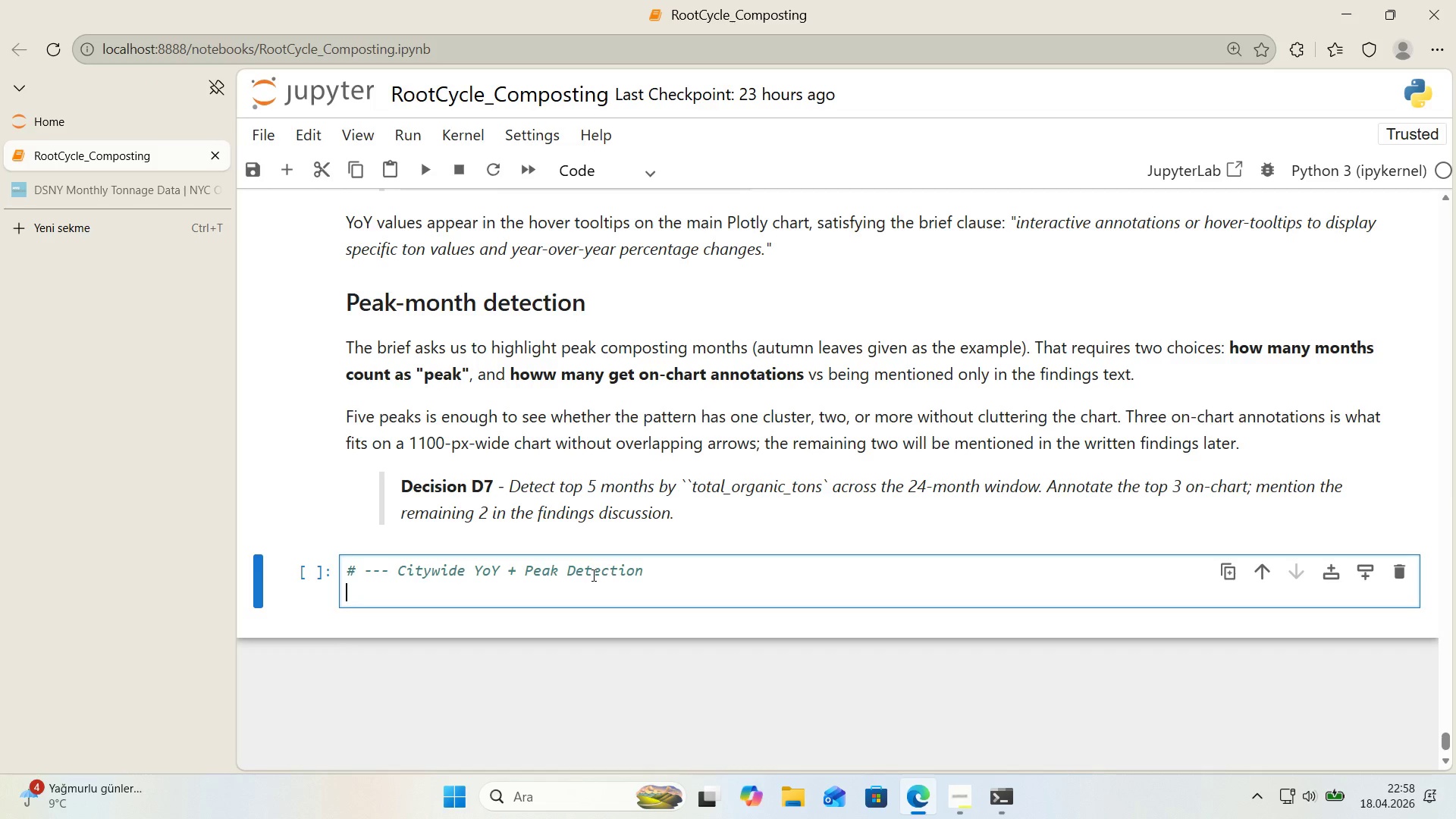 
left_click_drag(start_coordinate=[663, 569], to_coordinate=[501, 573])
 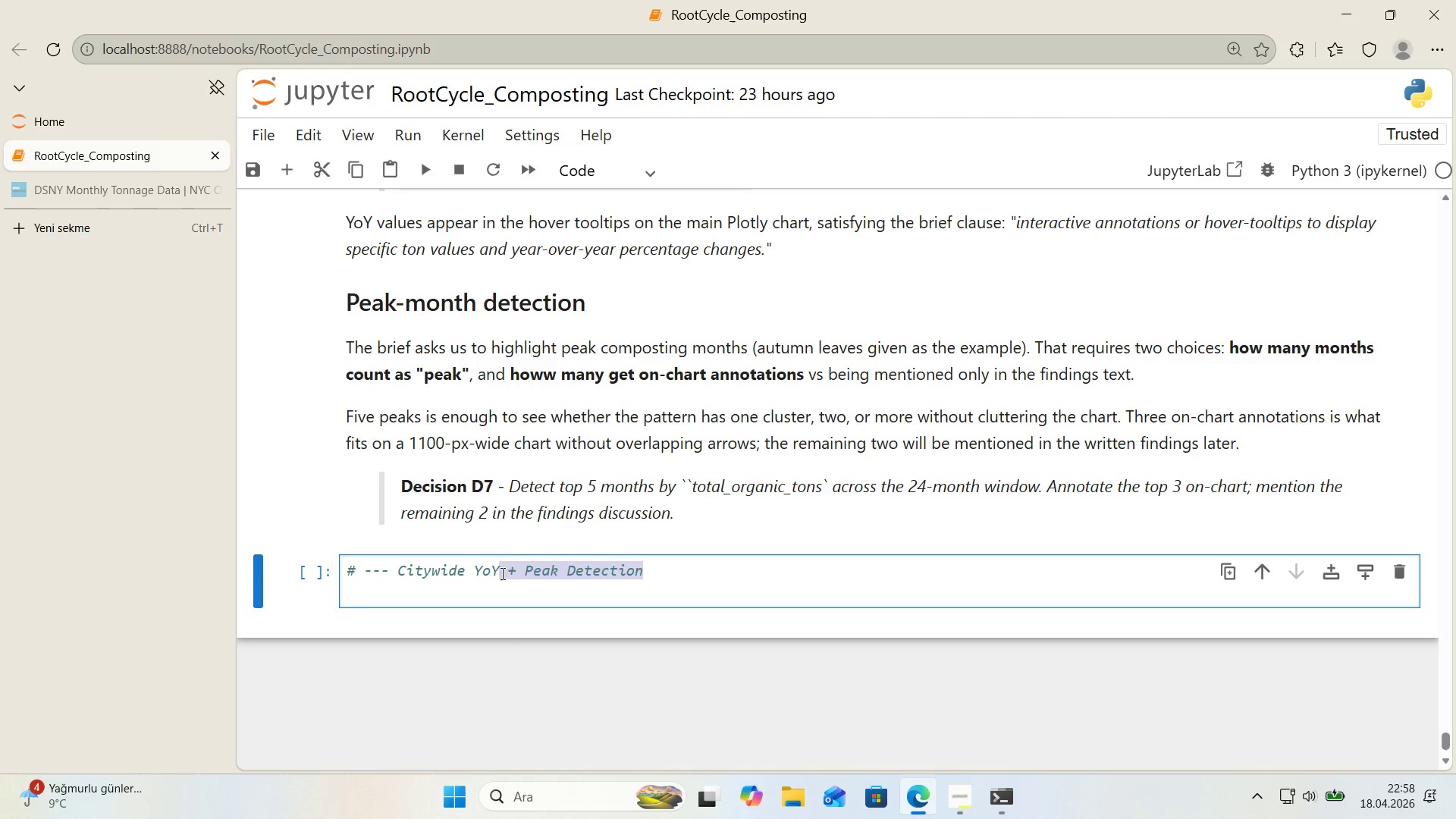 
type(, w'th calendar )
key(Backspace)
type(-safe al'gnment *()
key(Backspace)
key(Backspace)
key(Backspace)
type( ---)
 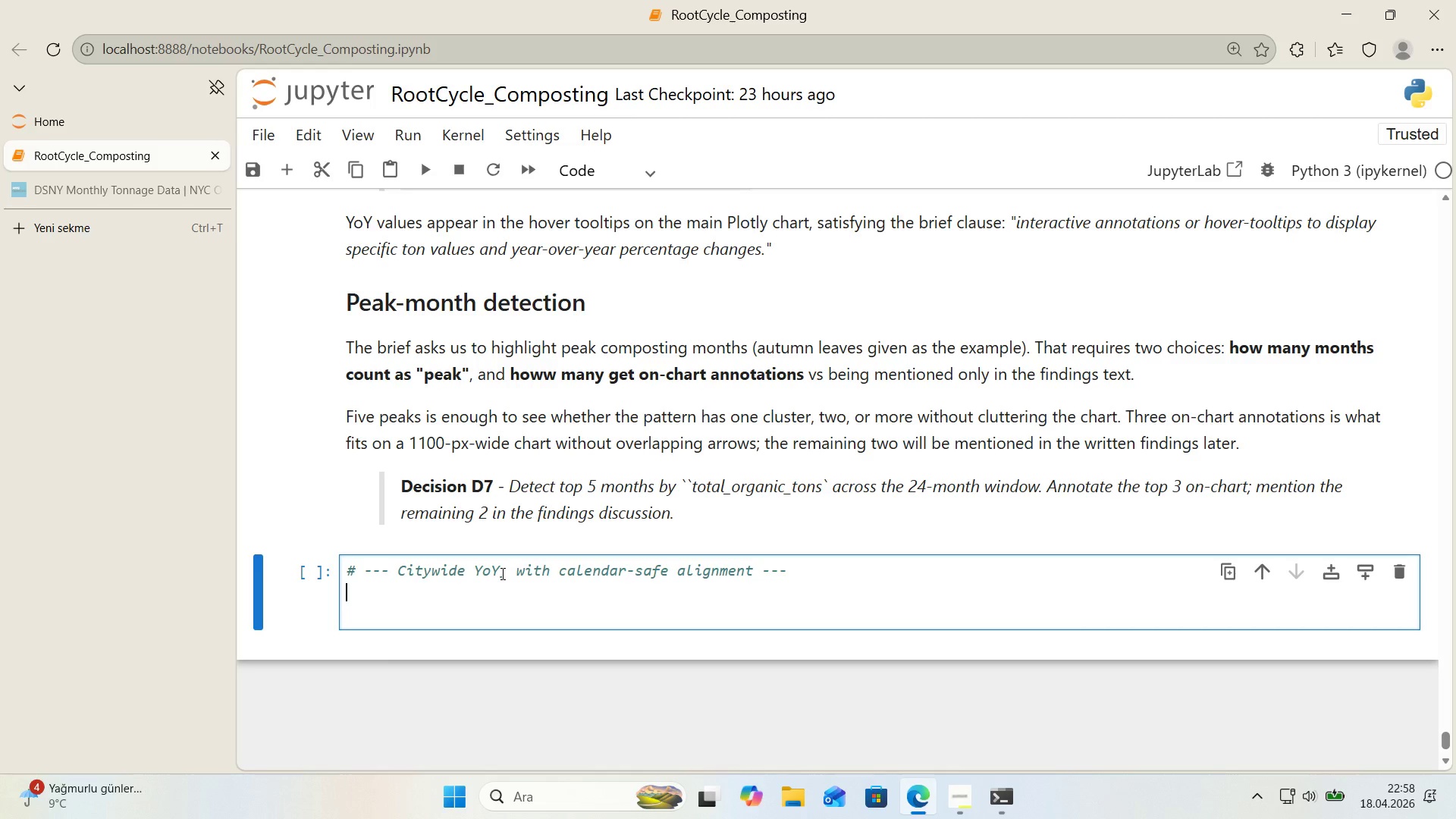 
 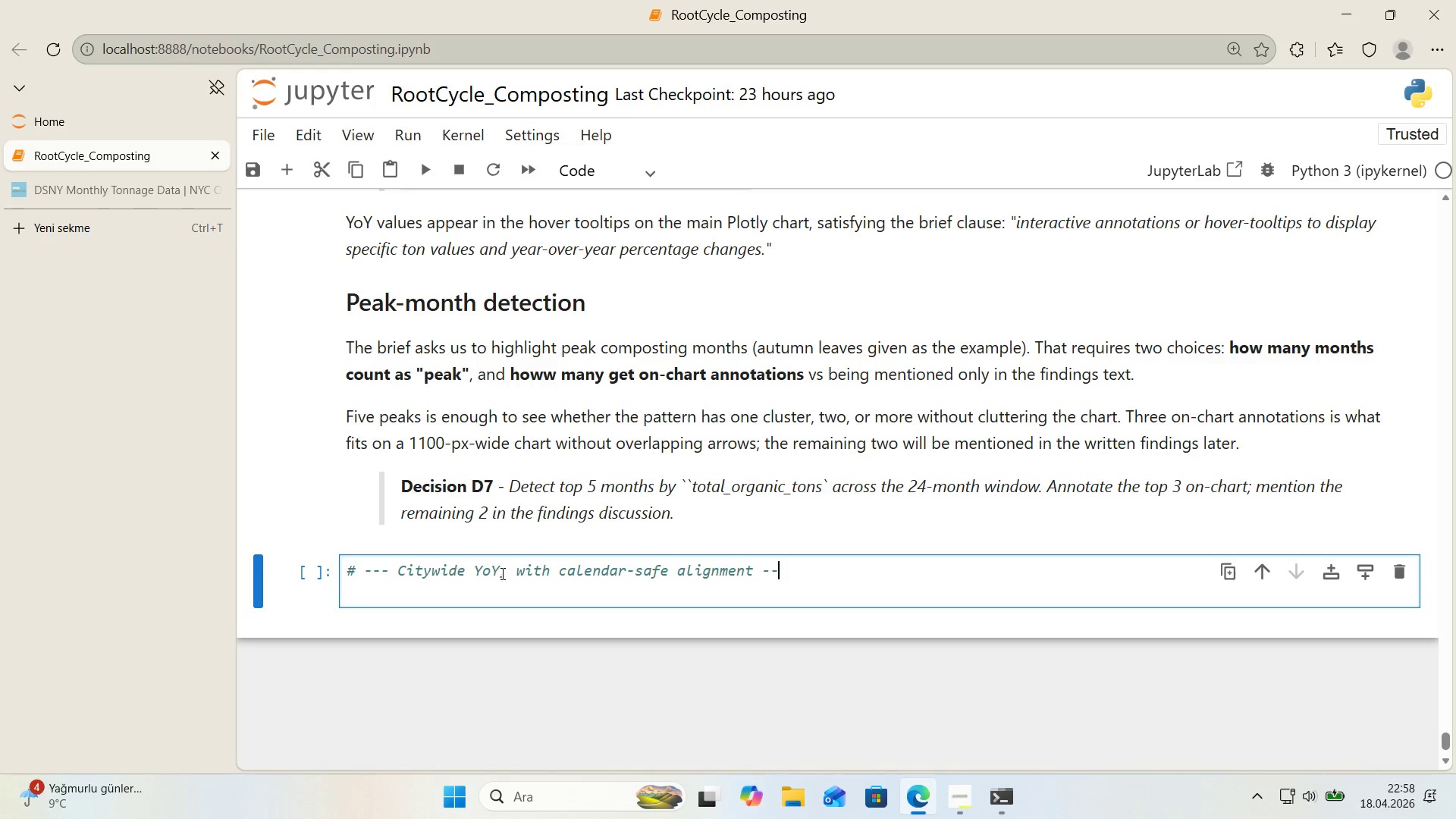 
key(Enter)
 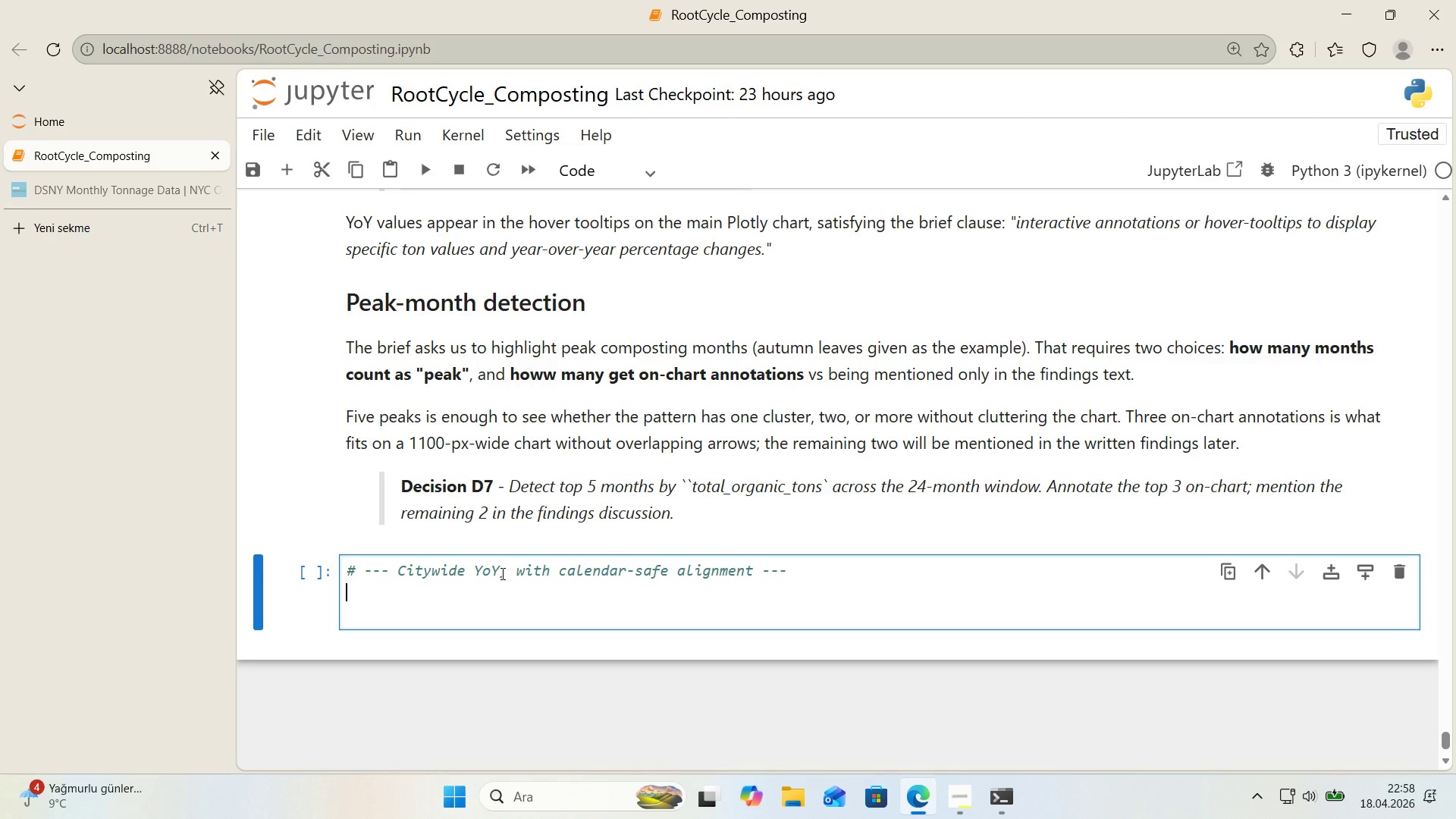 
wait(8.62)
 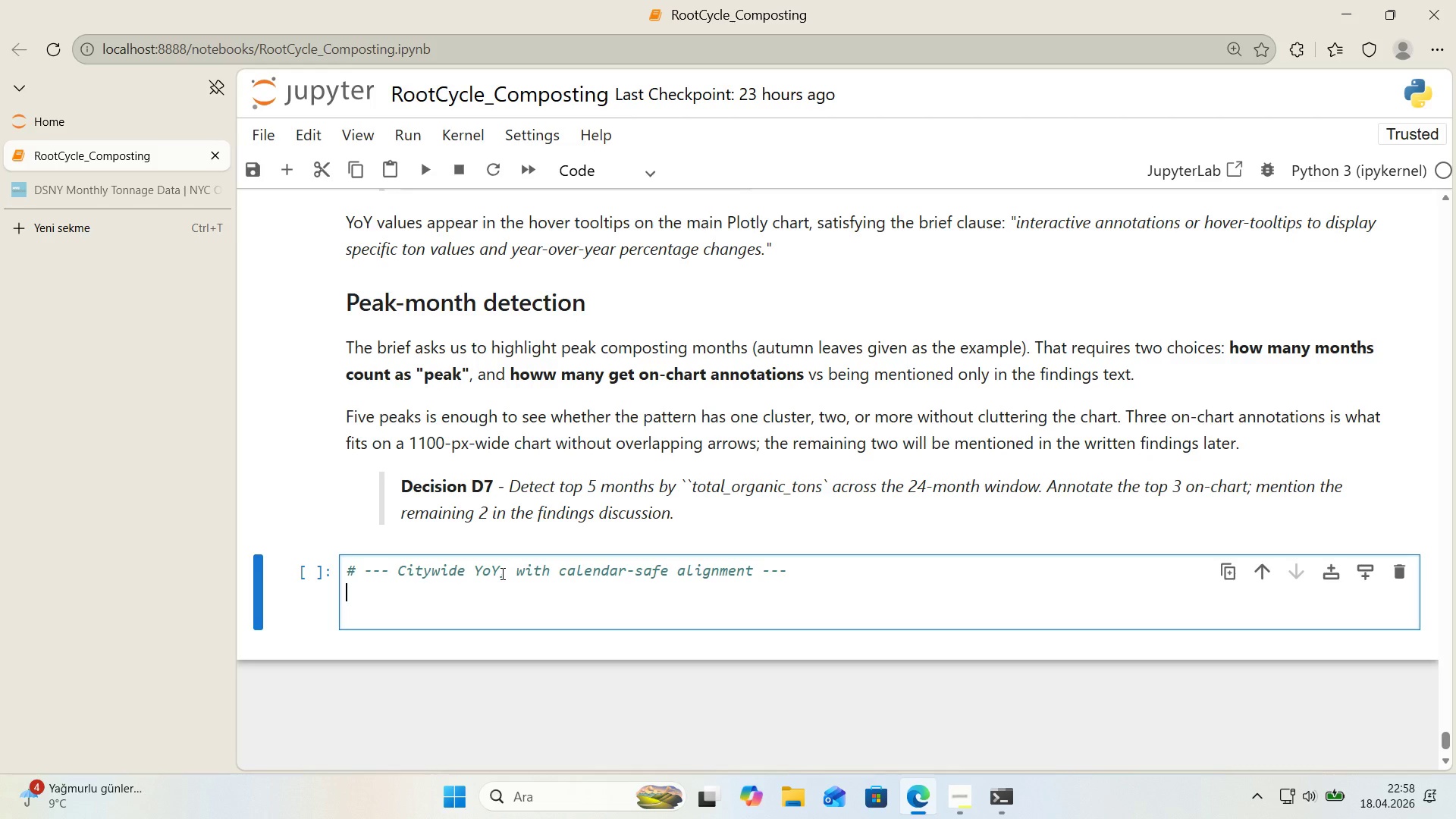 
type(fully_monthly ) ()
key(Backspace)
type(*()
 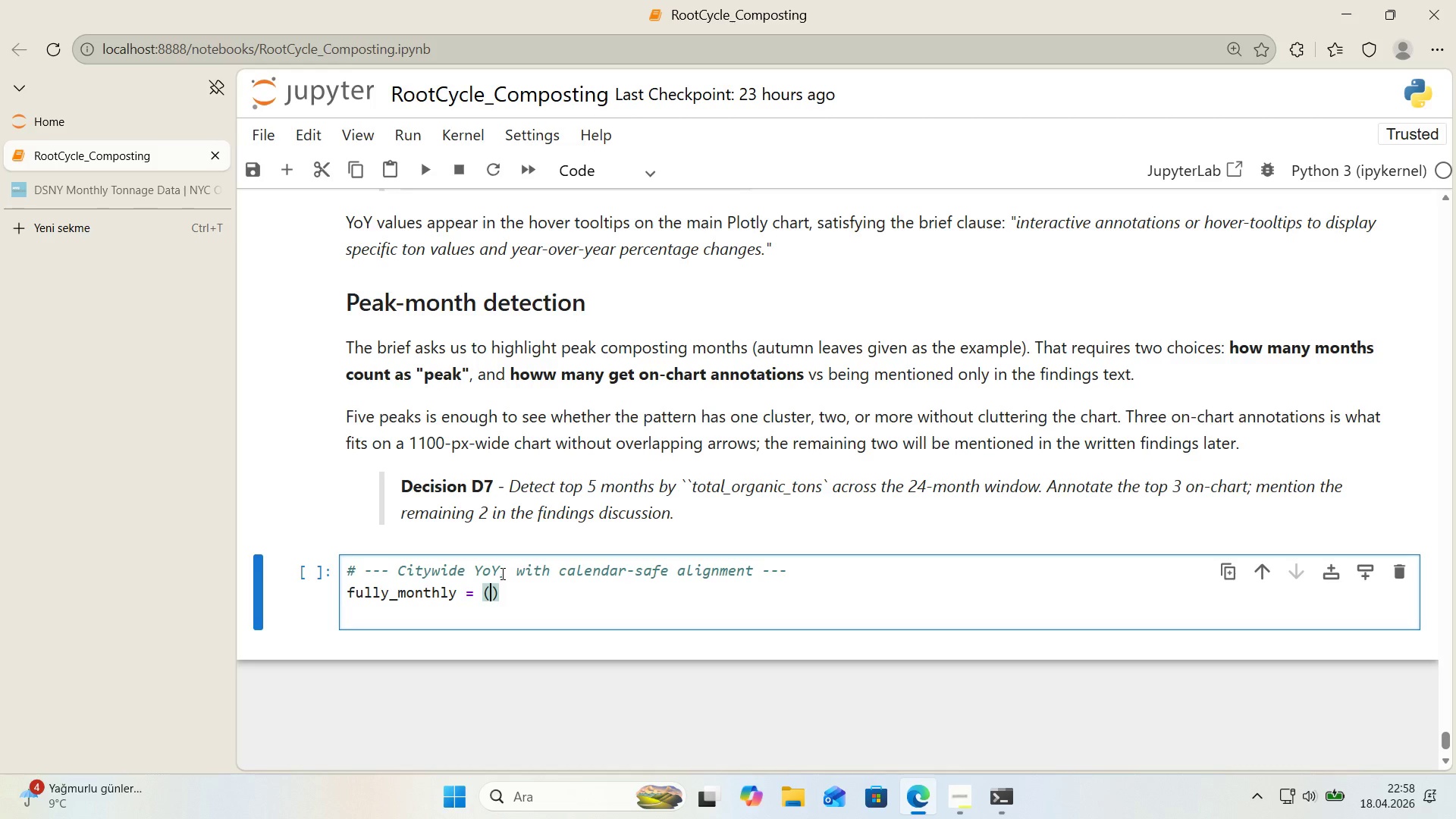 
 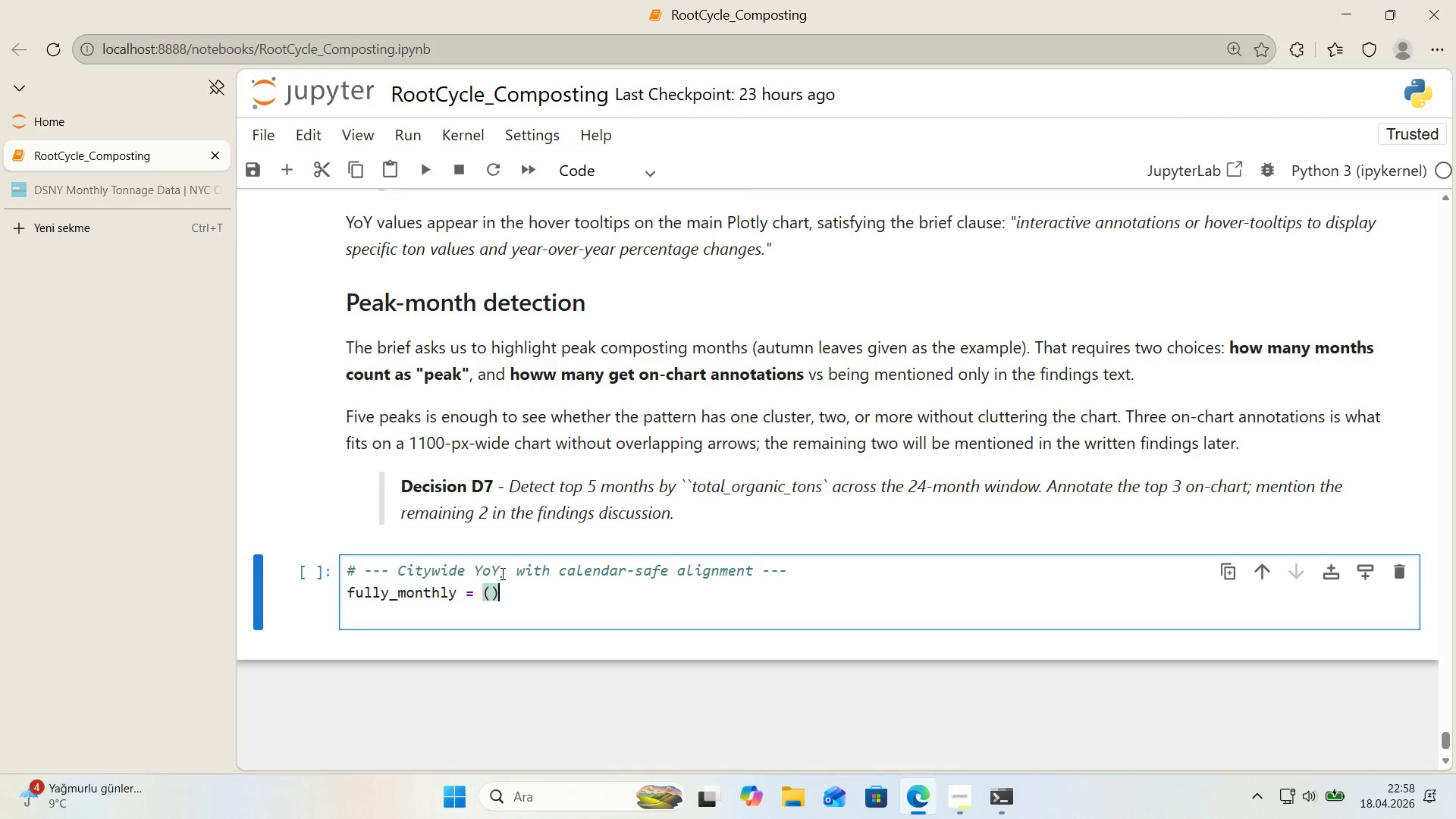 
key(ArrowLeft)
 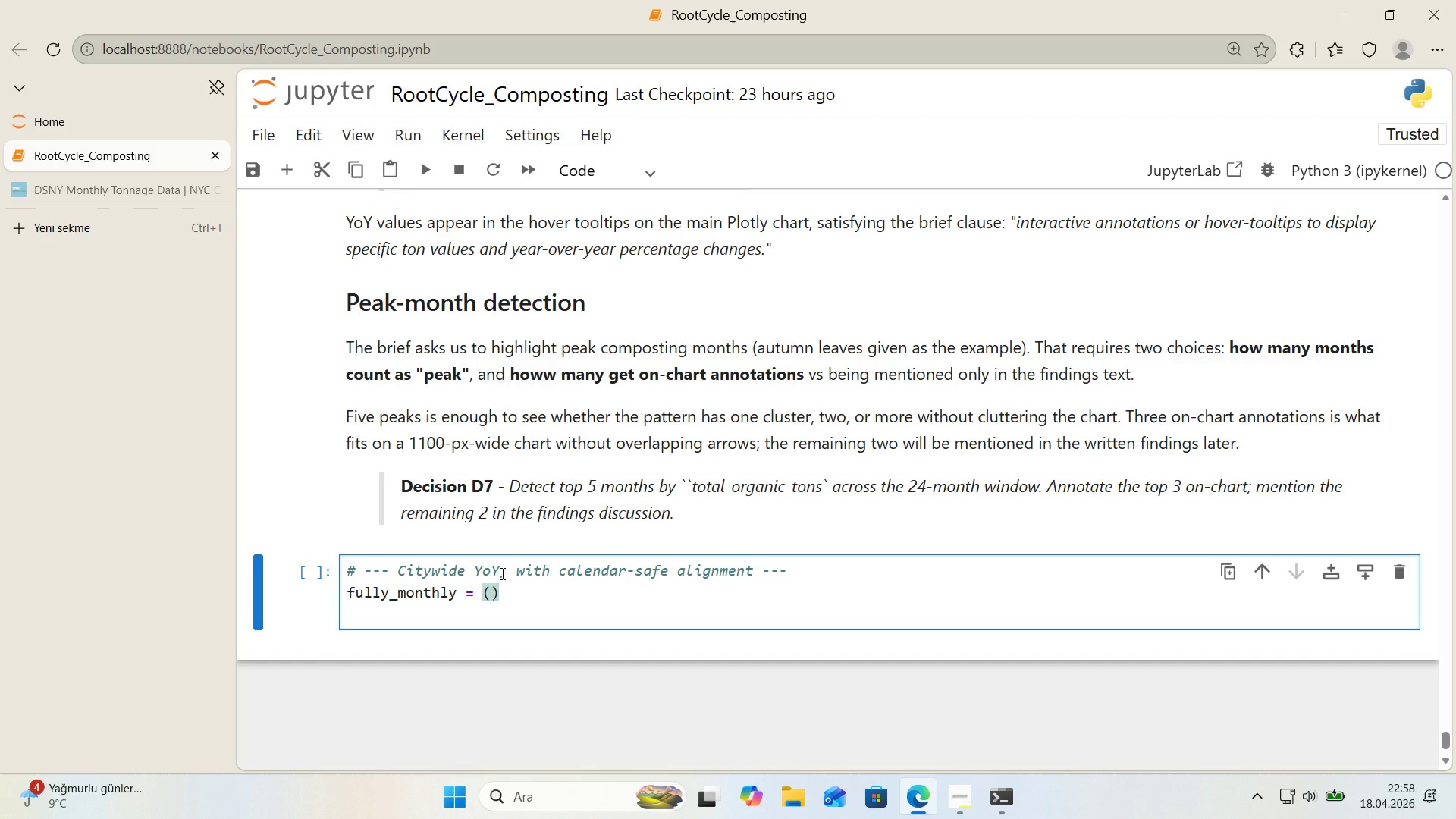 
key(Enter)
 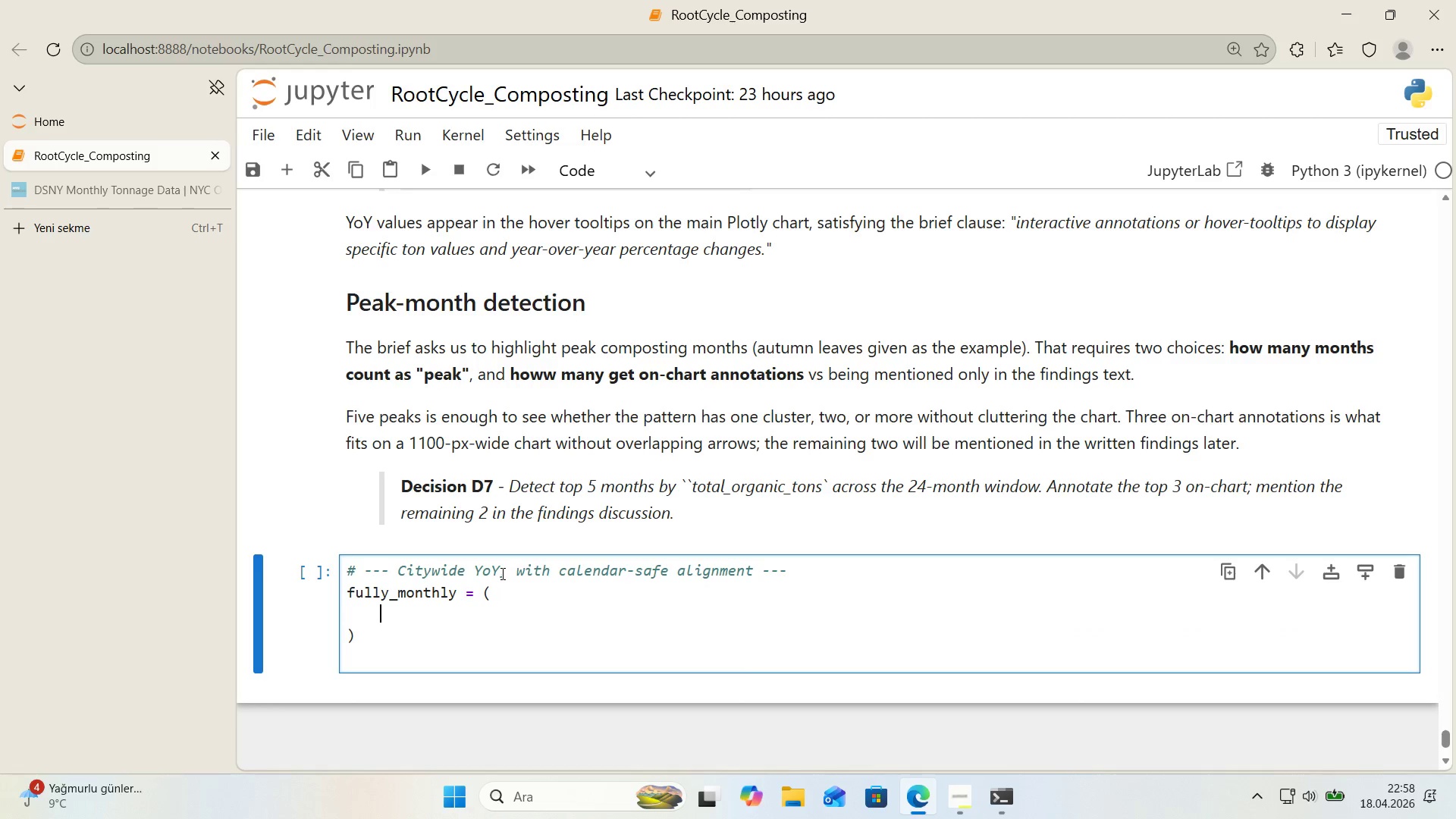 
type(df_clean)
 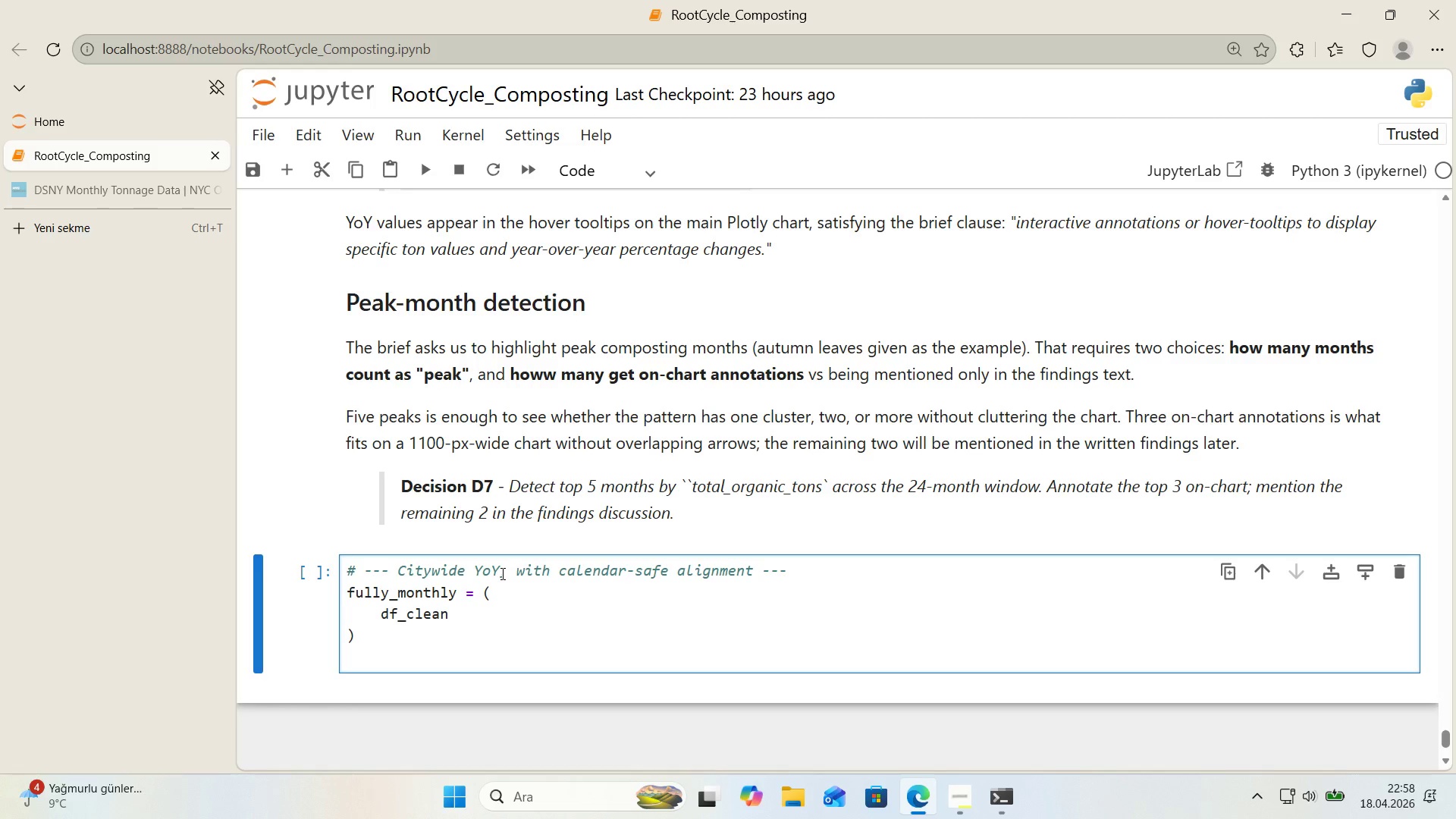 
wait(7.17)
 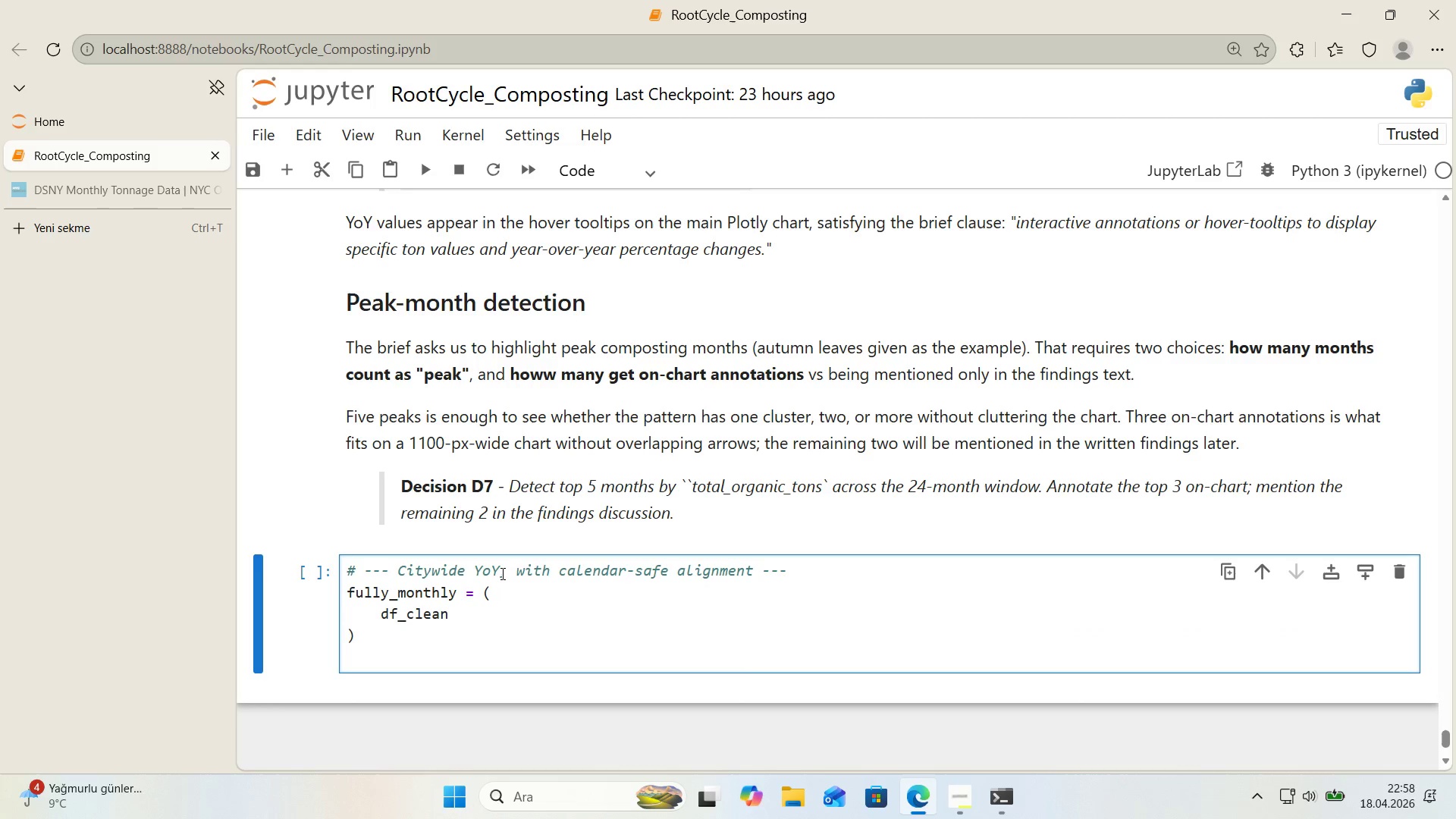 
type(.groupby*()
 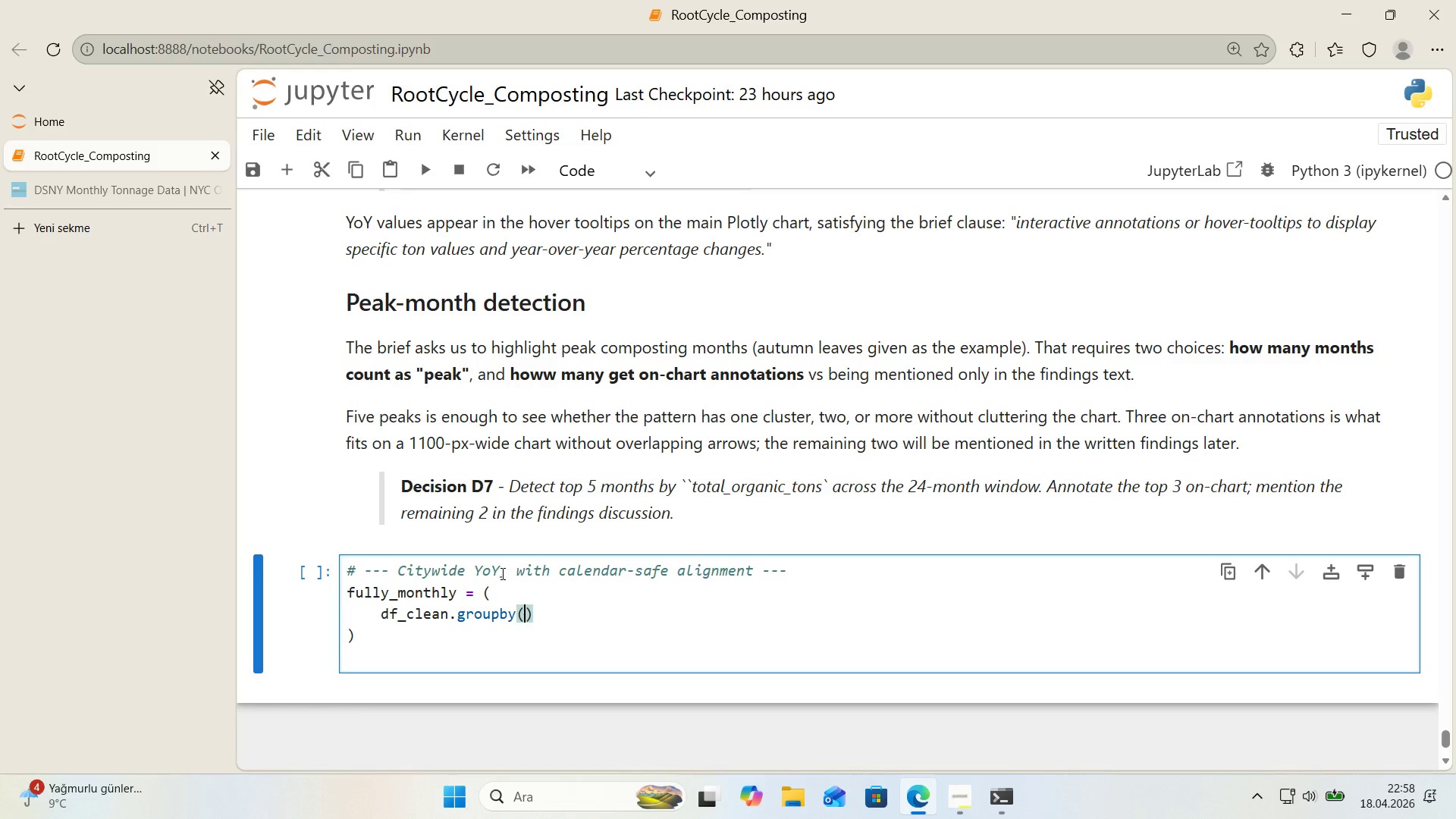 
 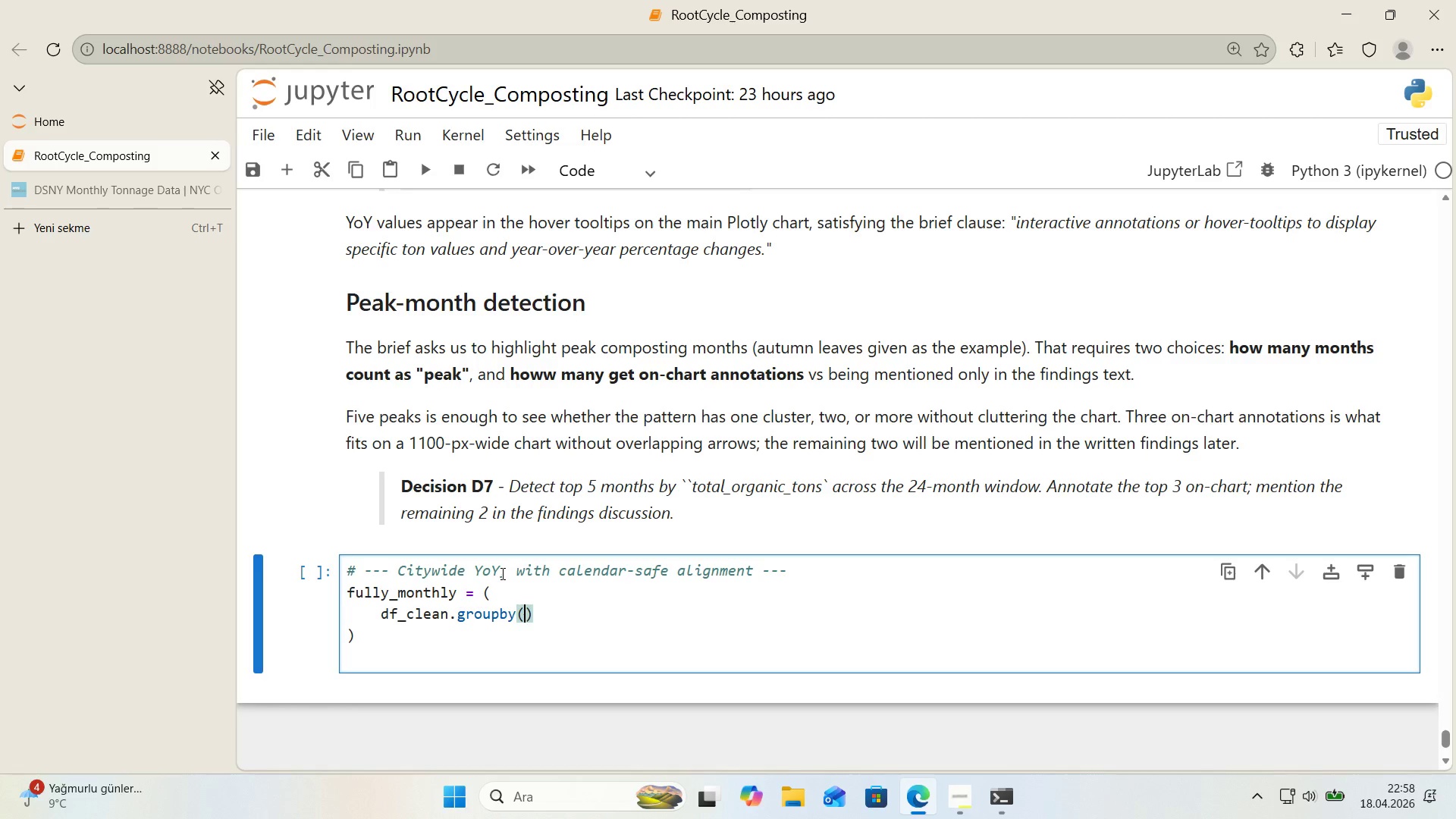 
key(ArrowLeft)
 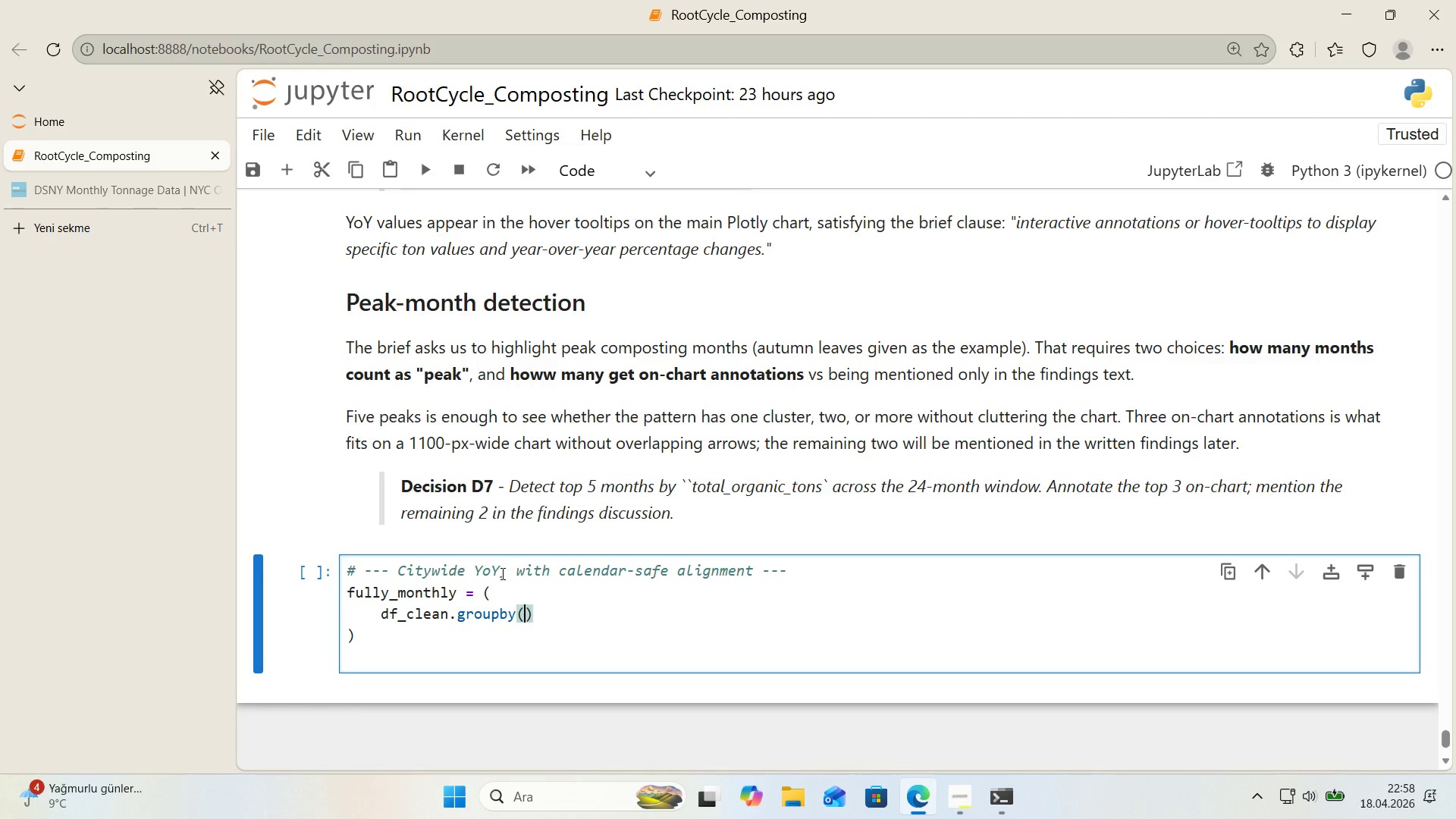 
key(Backquote)
 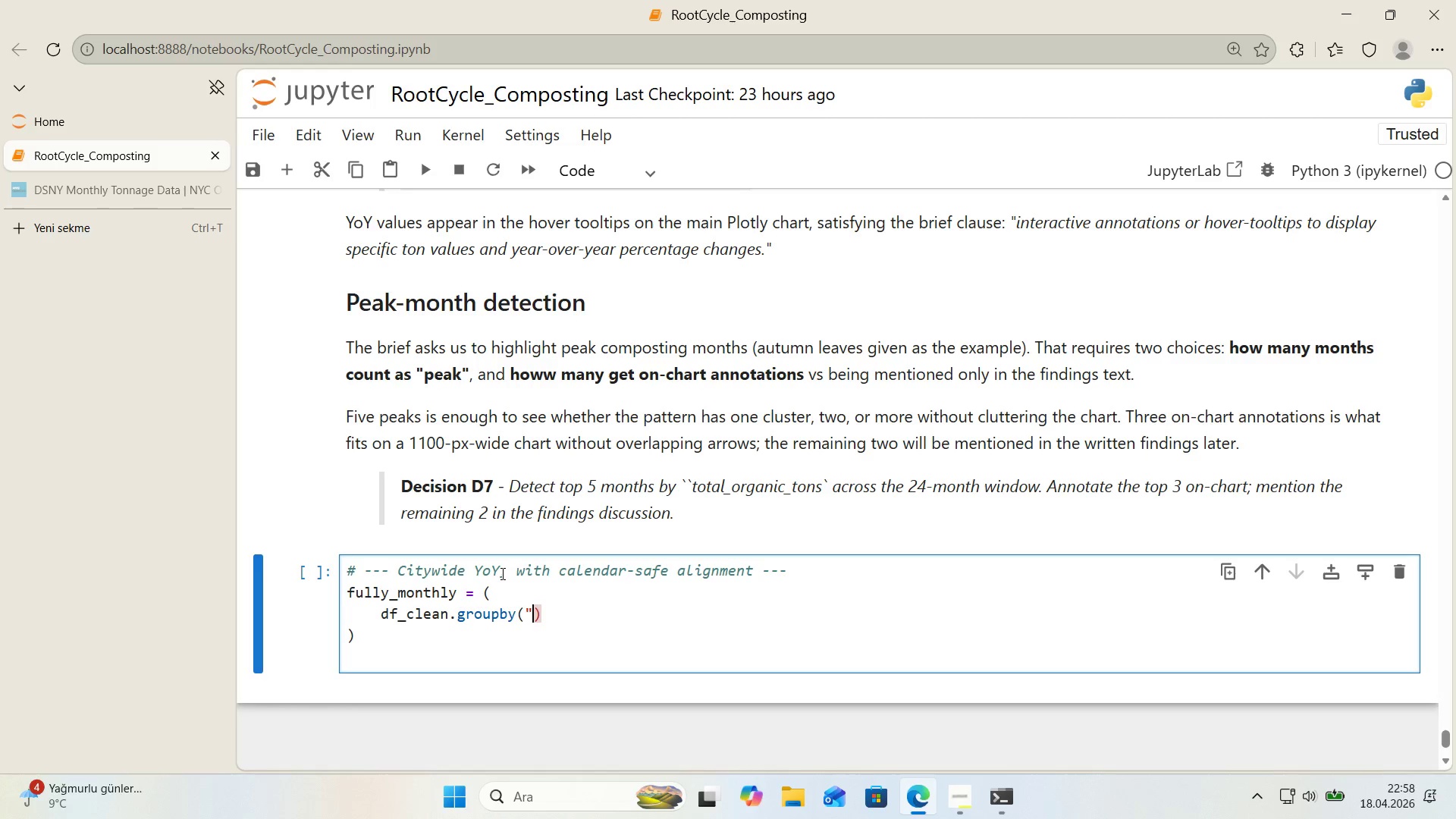 
key(Backquote)
 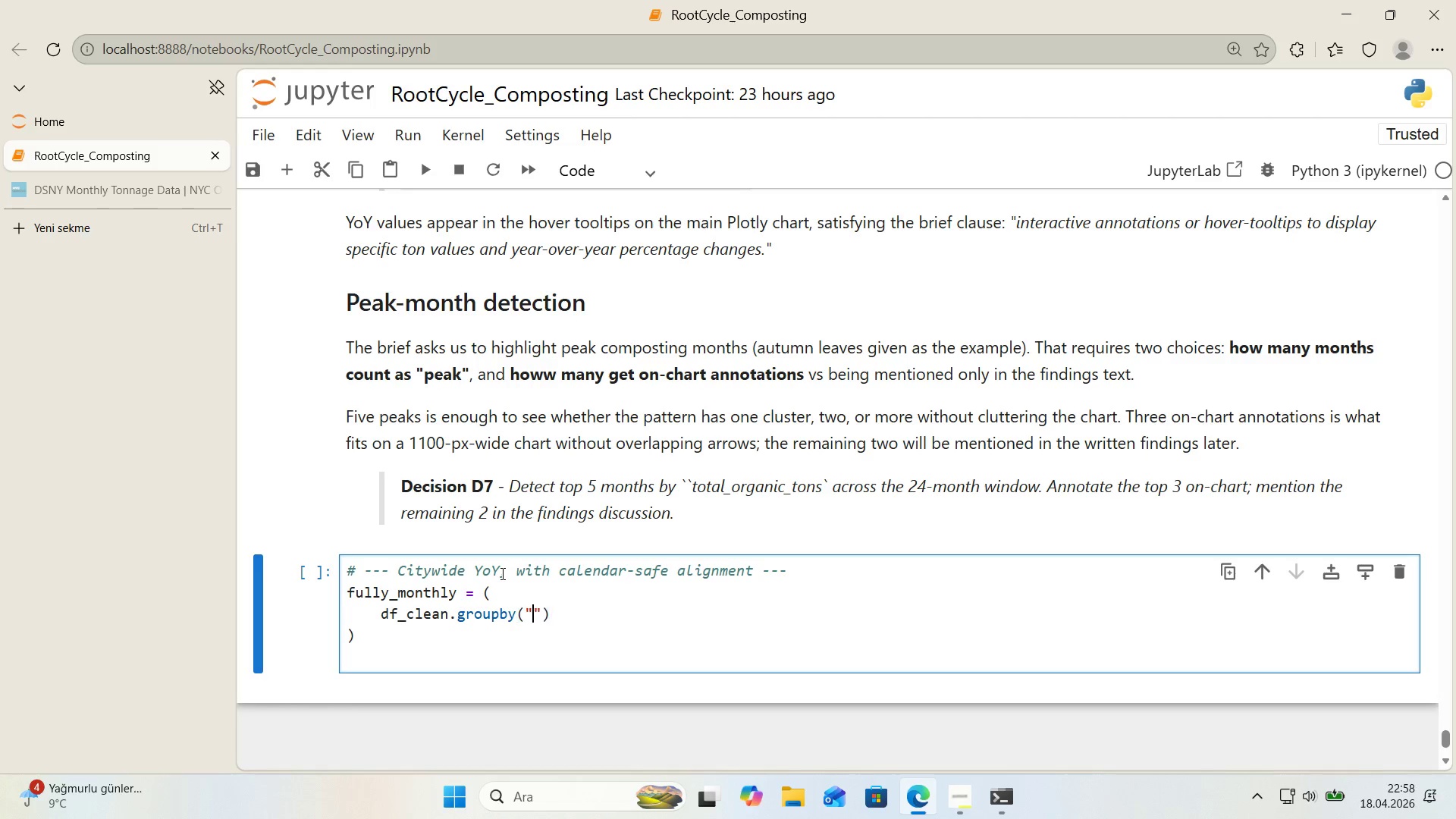 
key(ArrowLeft)
 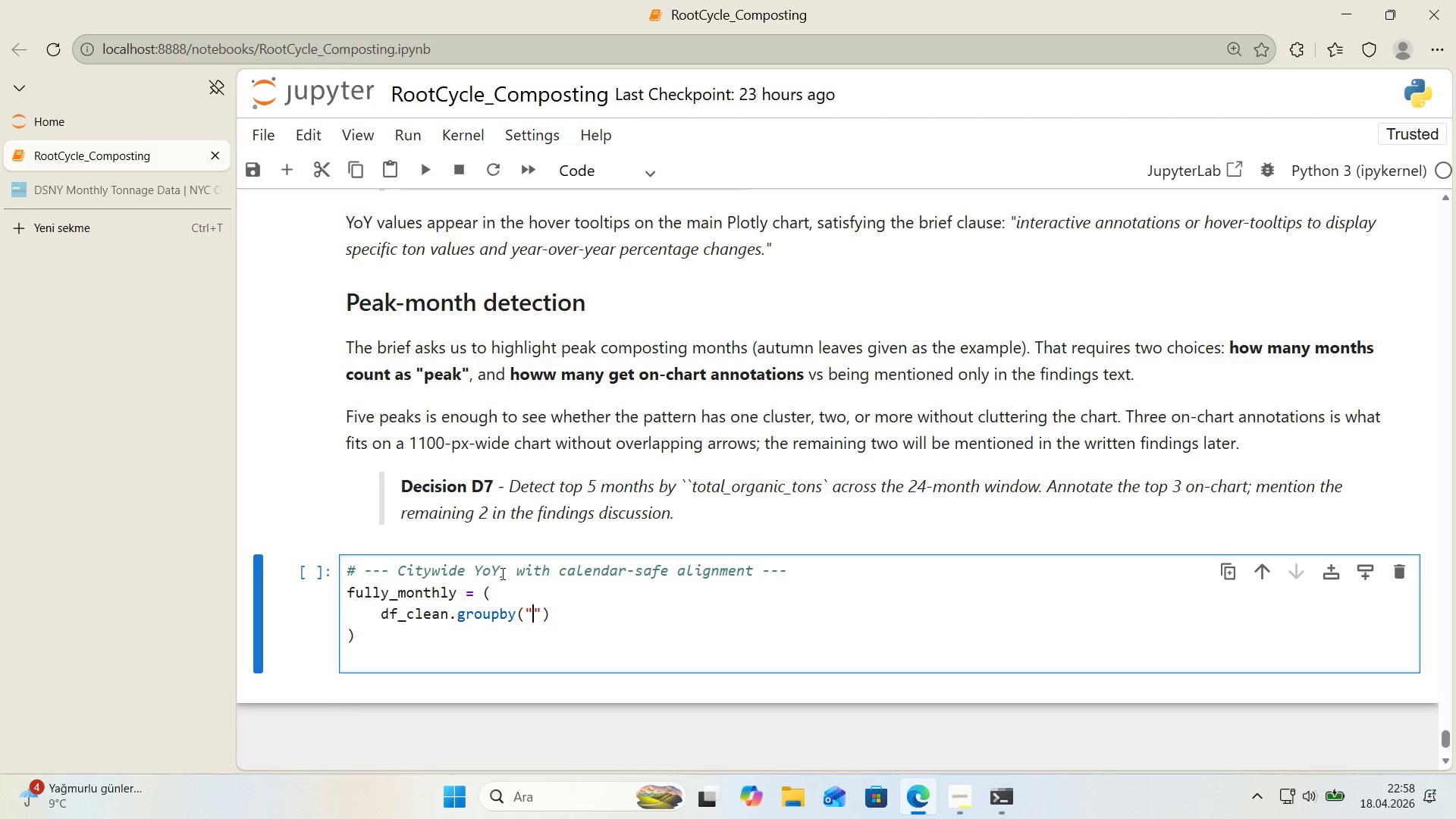 
type(month_dddate)
key(Backspace)
key(Backspace)
key(Backspace)
key(Backspace)
key(Backspace)
type(ae)
key(Backspace)
type(te)
 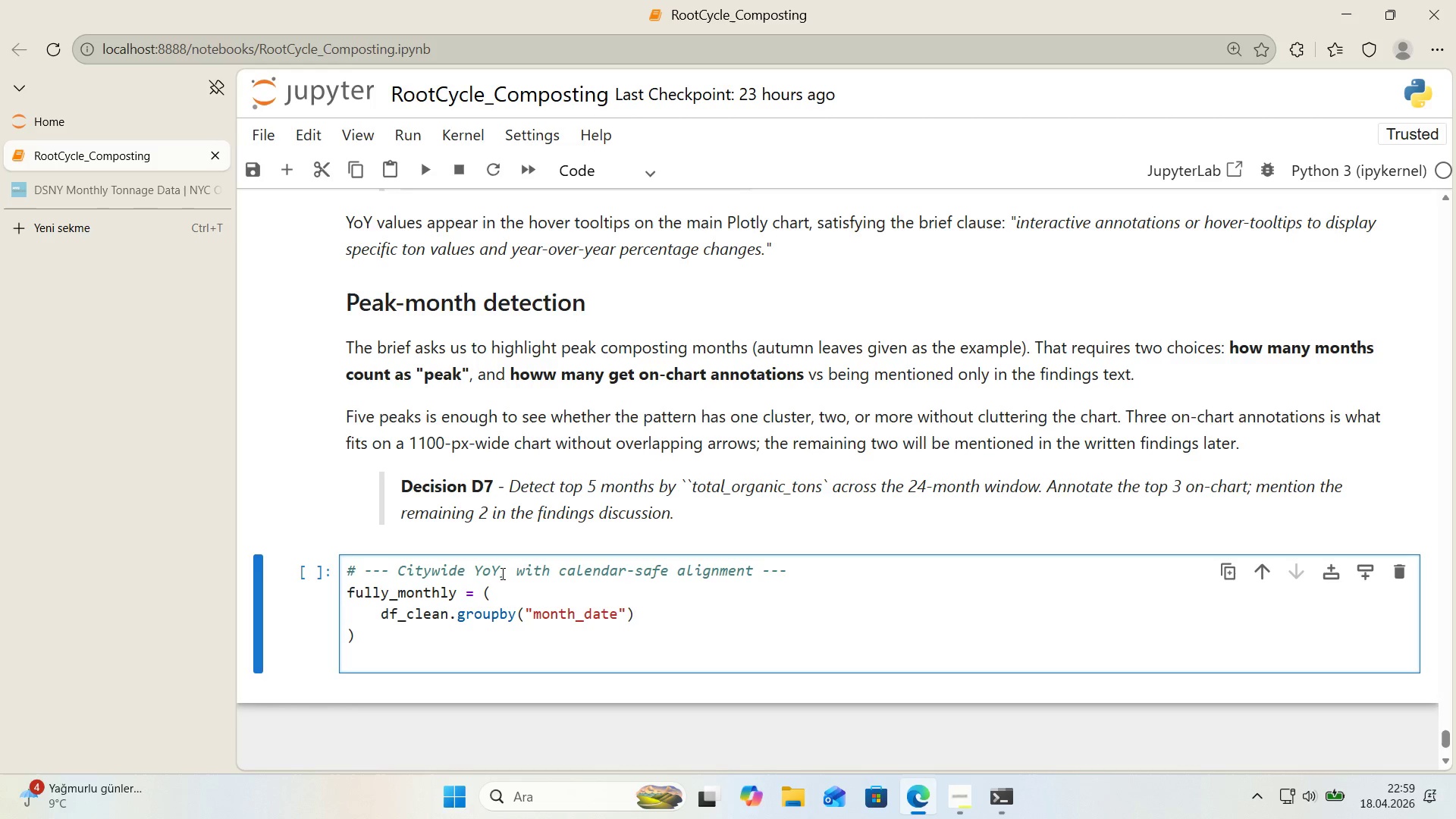 
key(ArrowRight)
 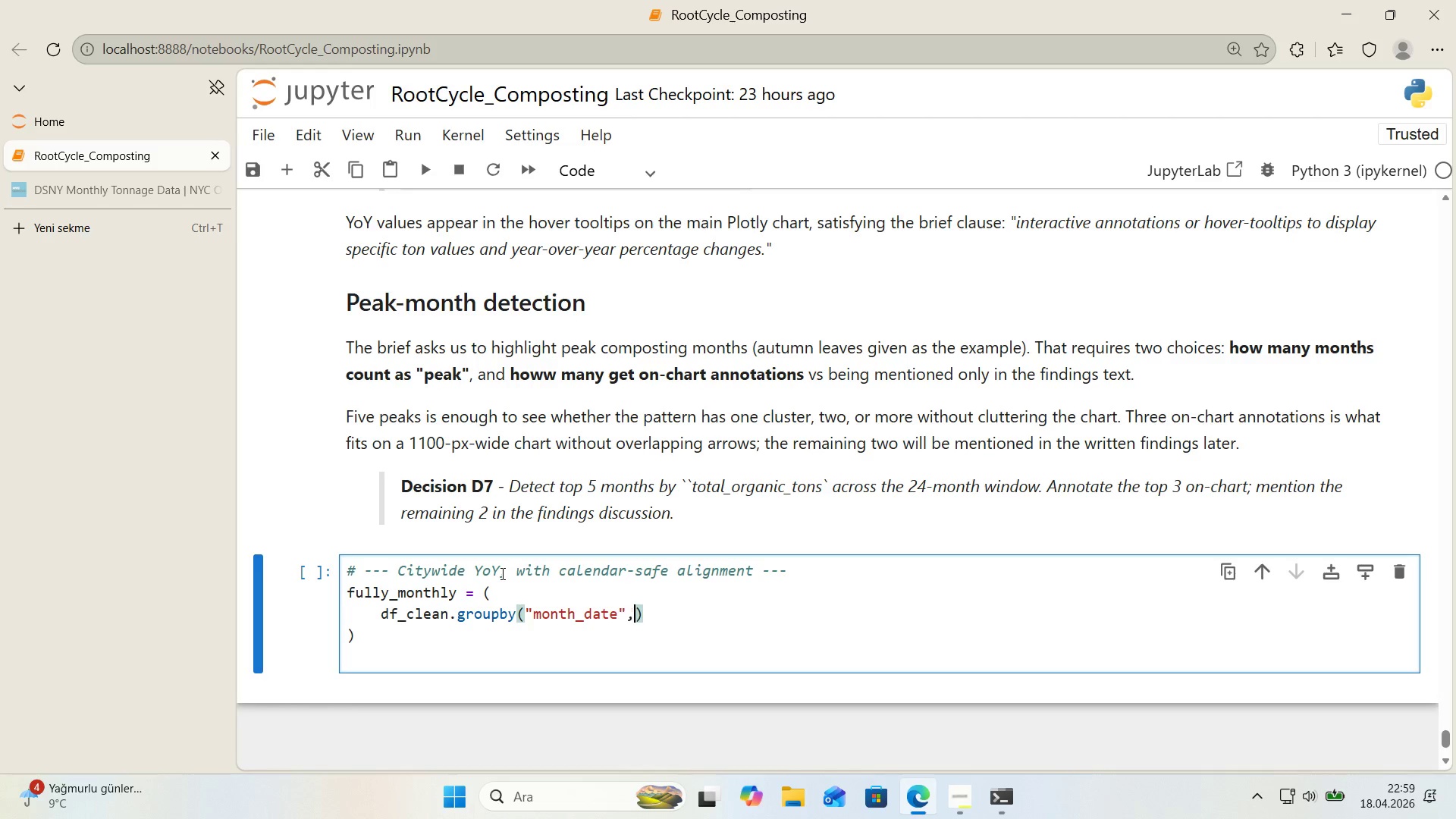 
type(, as_'ndex)False)
 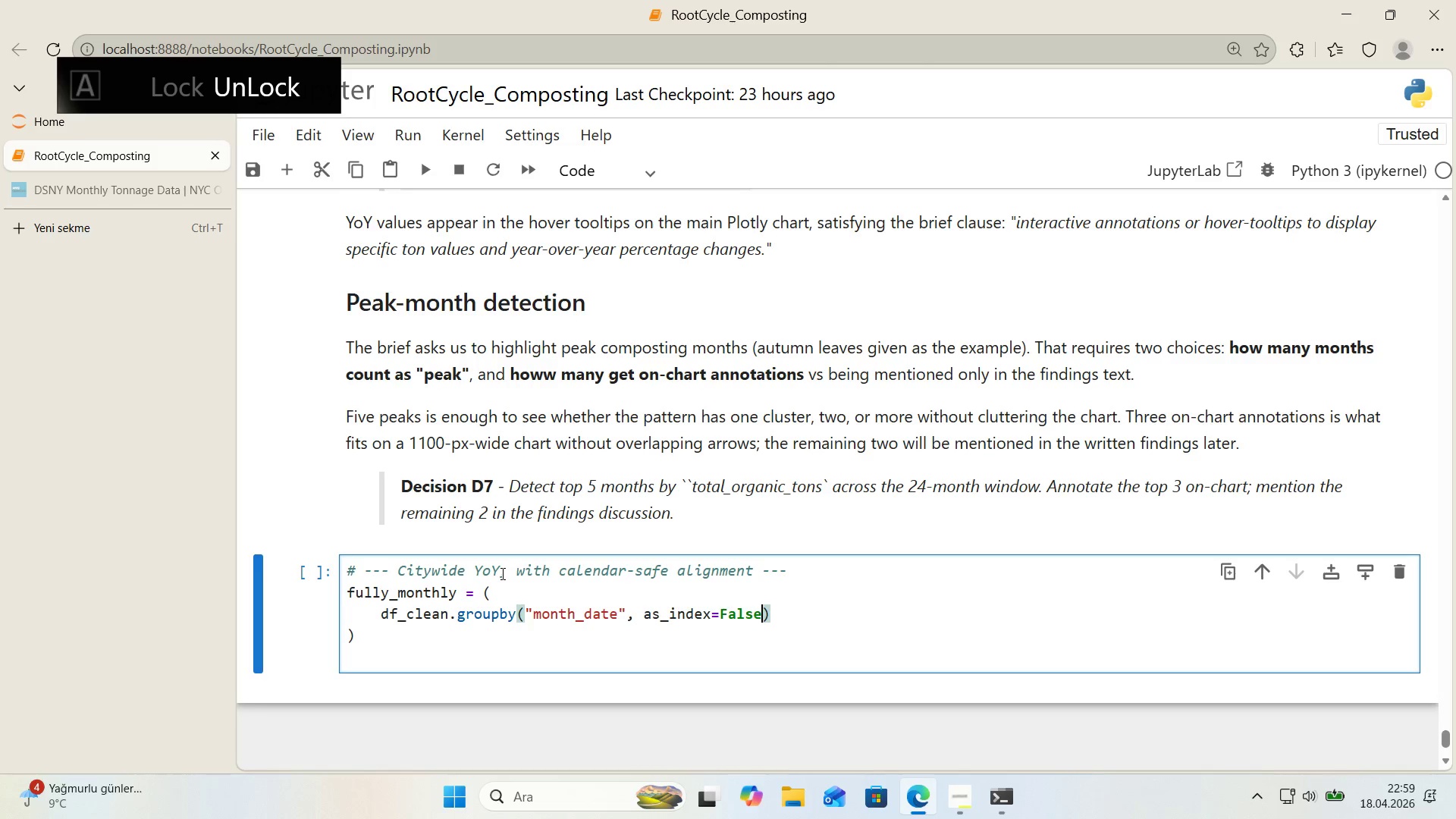 
key(ArrowRight)
 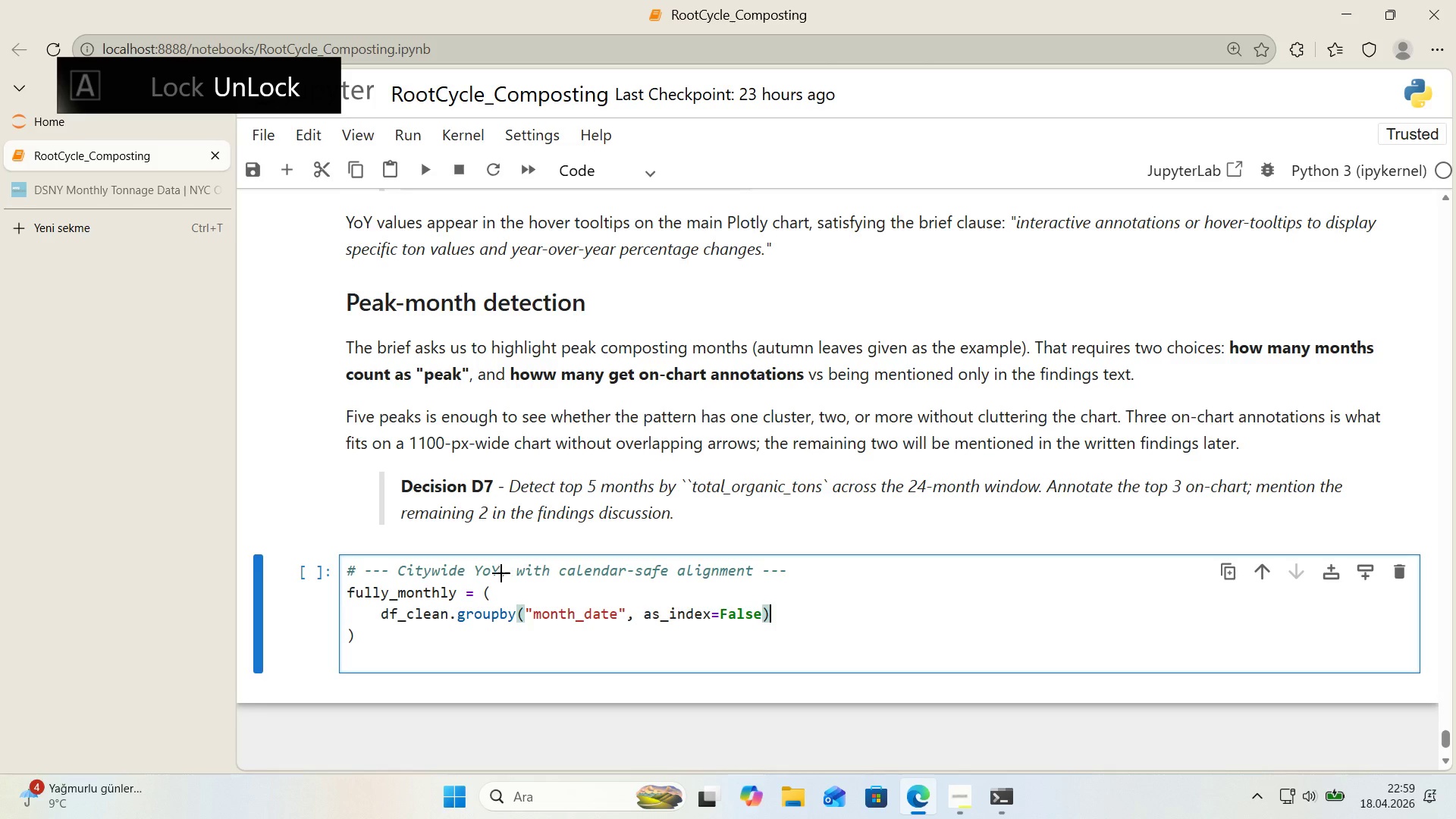 
key(Alt+Control+8)
 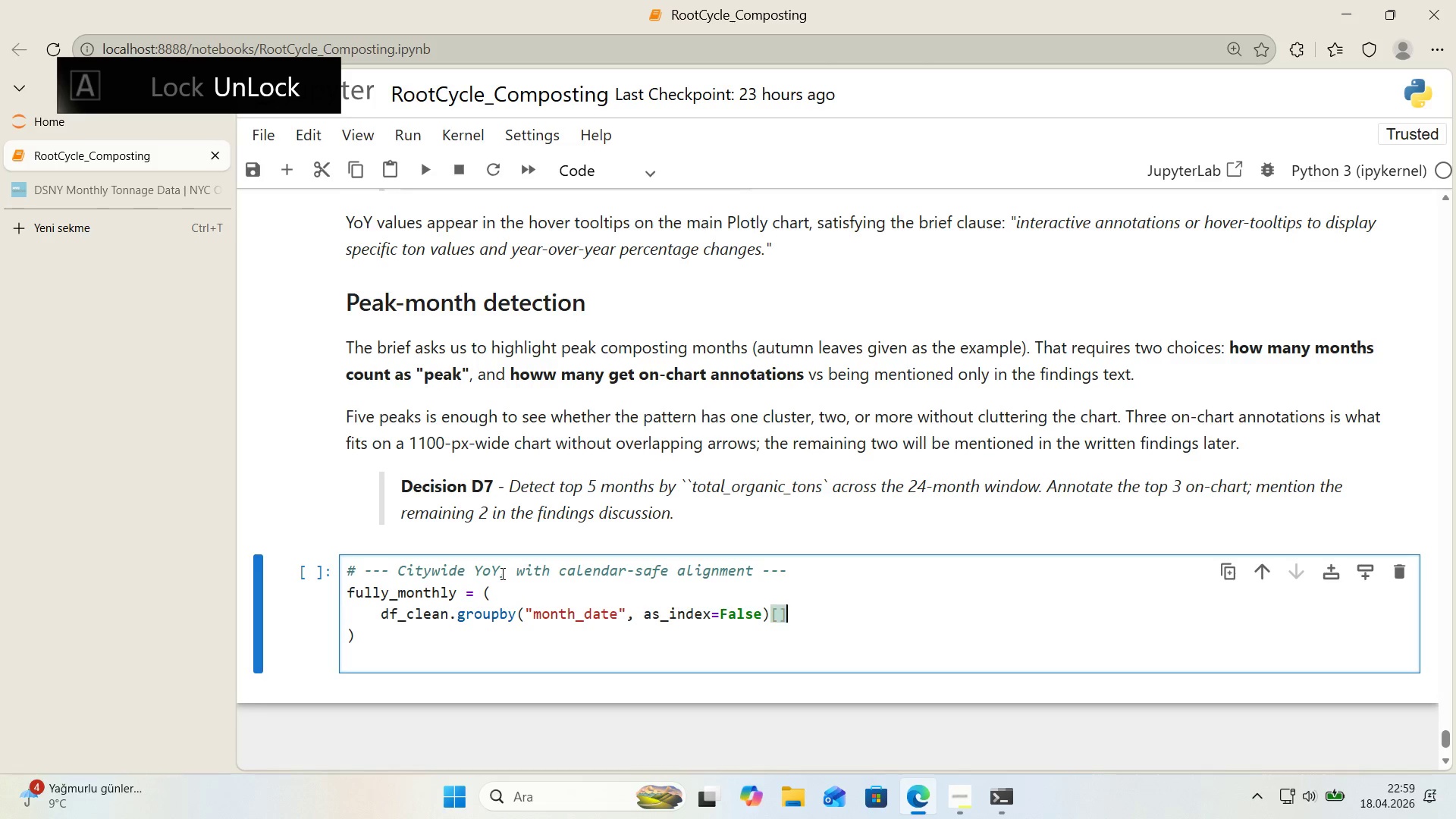 
key(Alt+Control+9)
 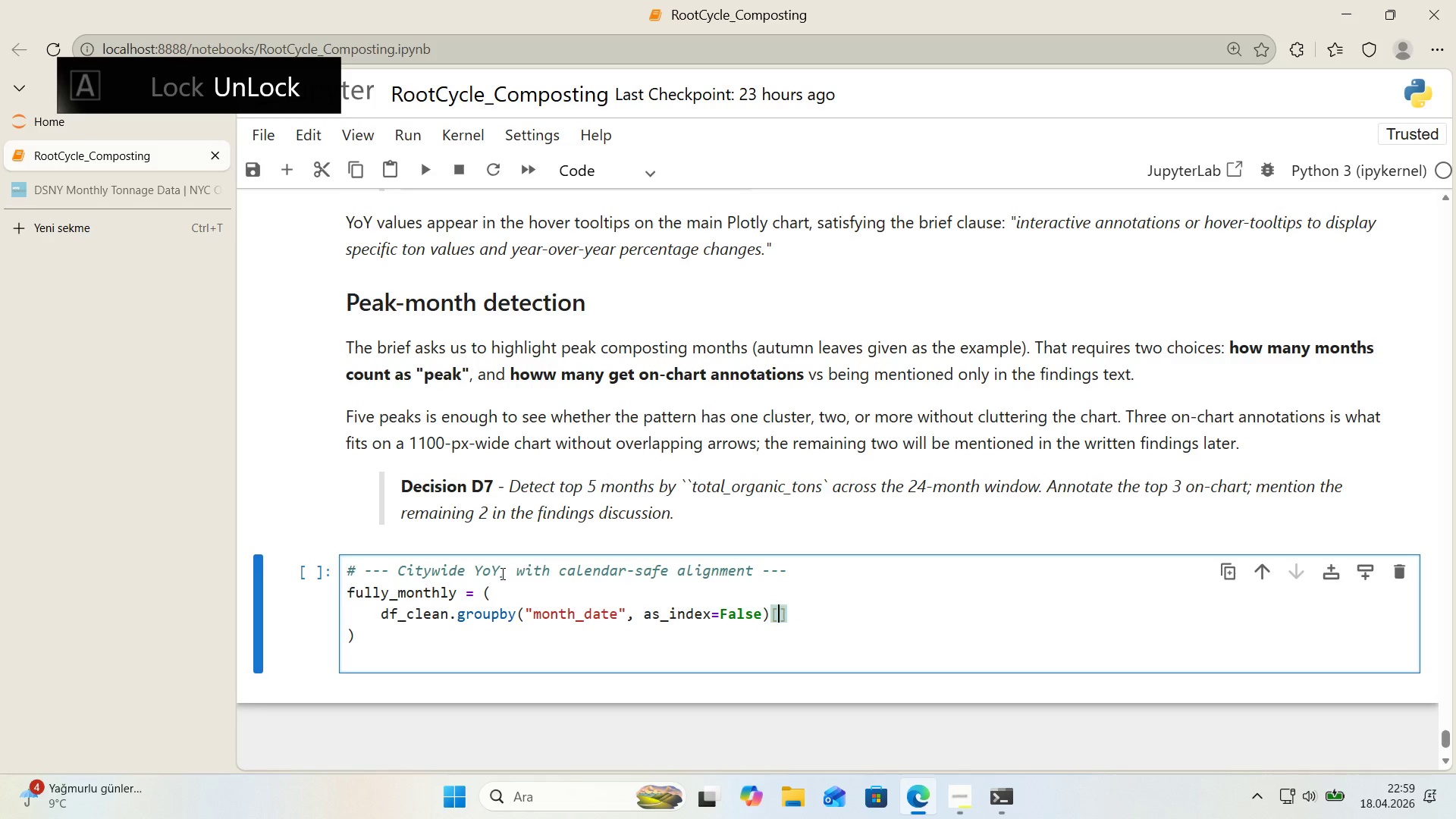 
key(ArrowLeft)
 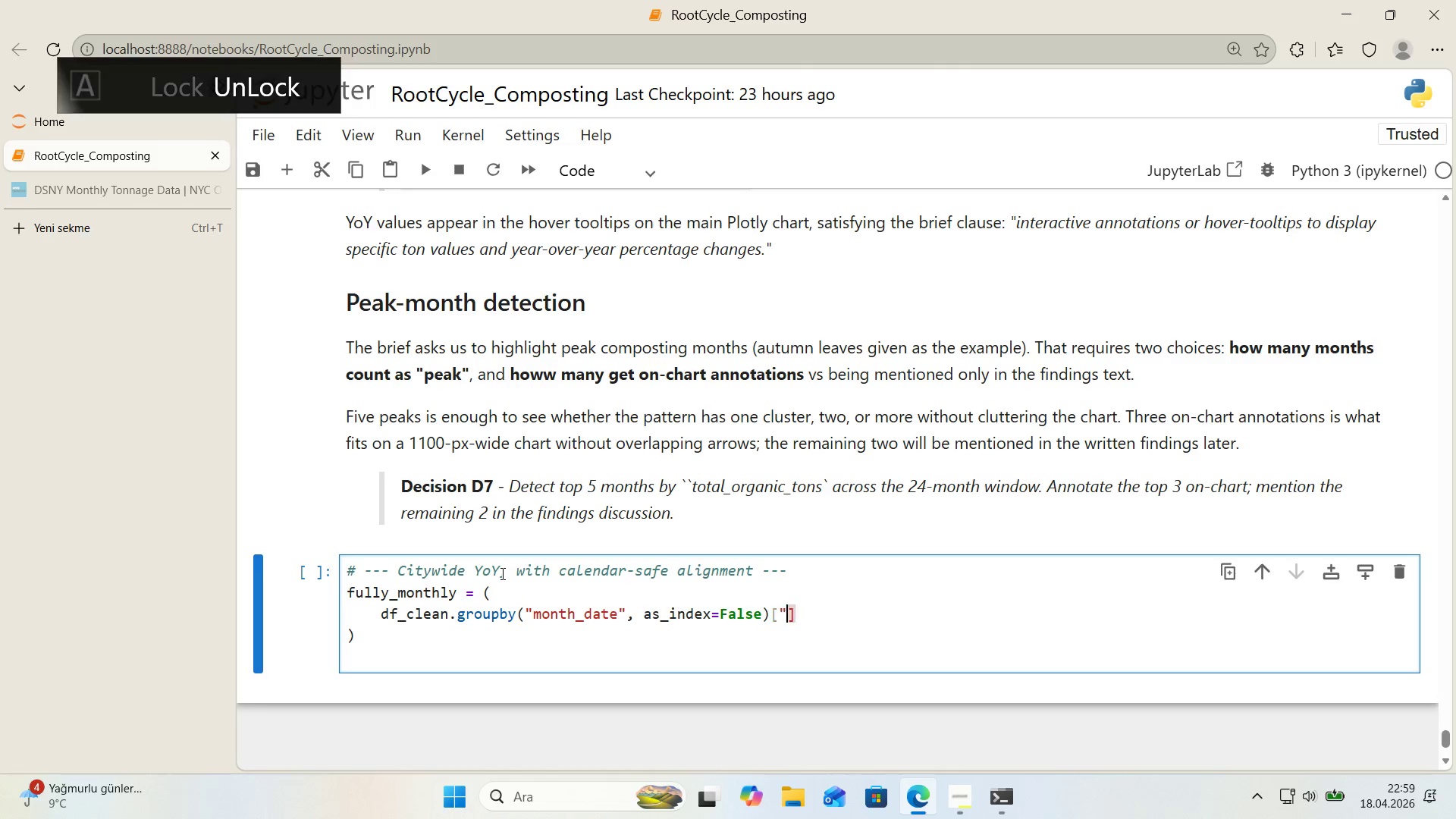 
key(Backquote)
 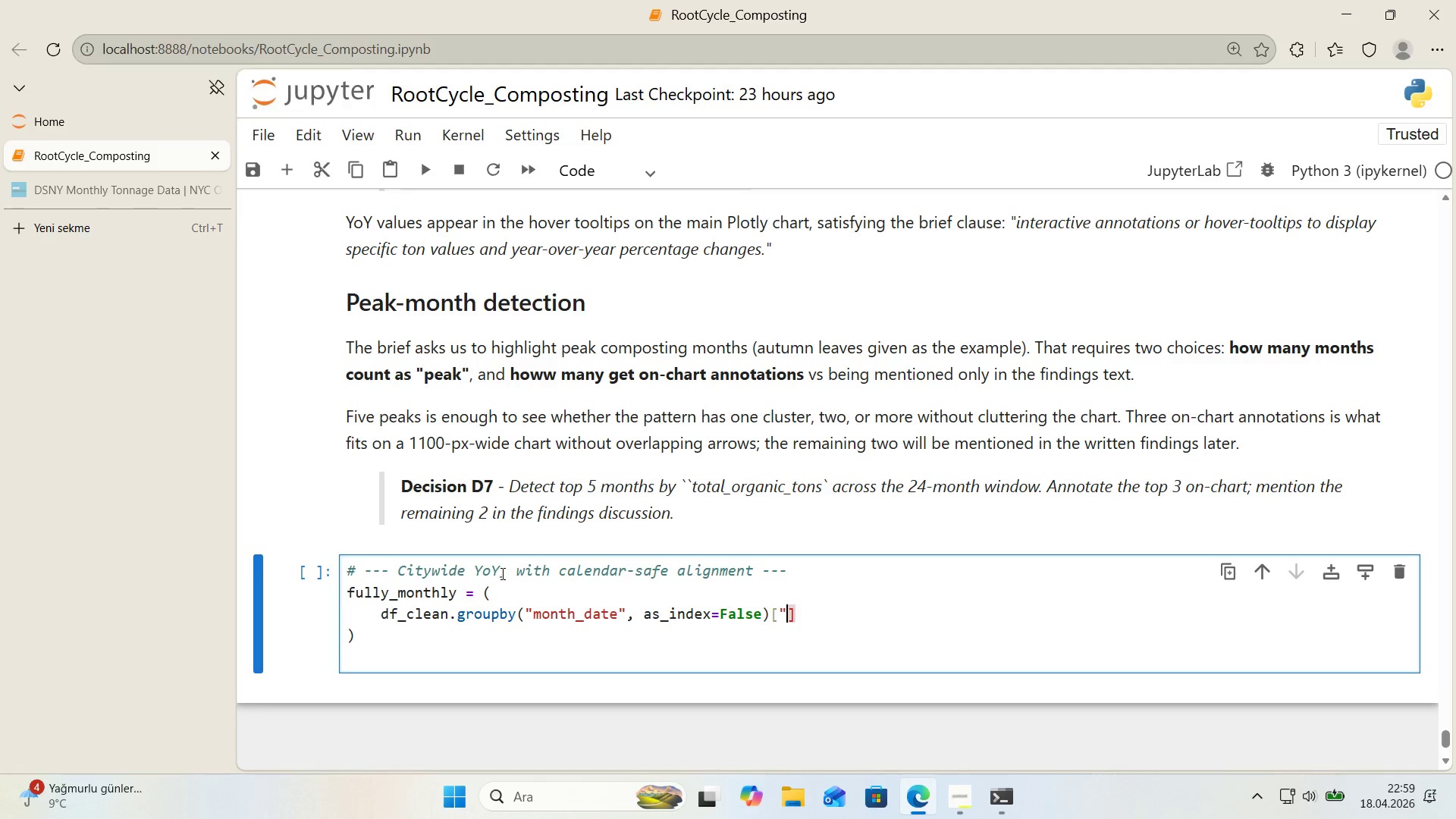 
key(Backquote)
 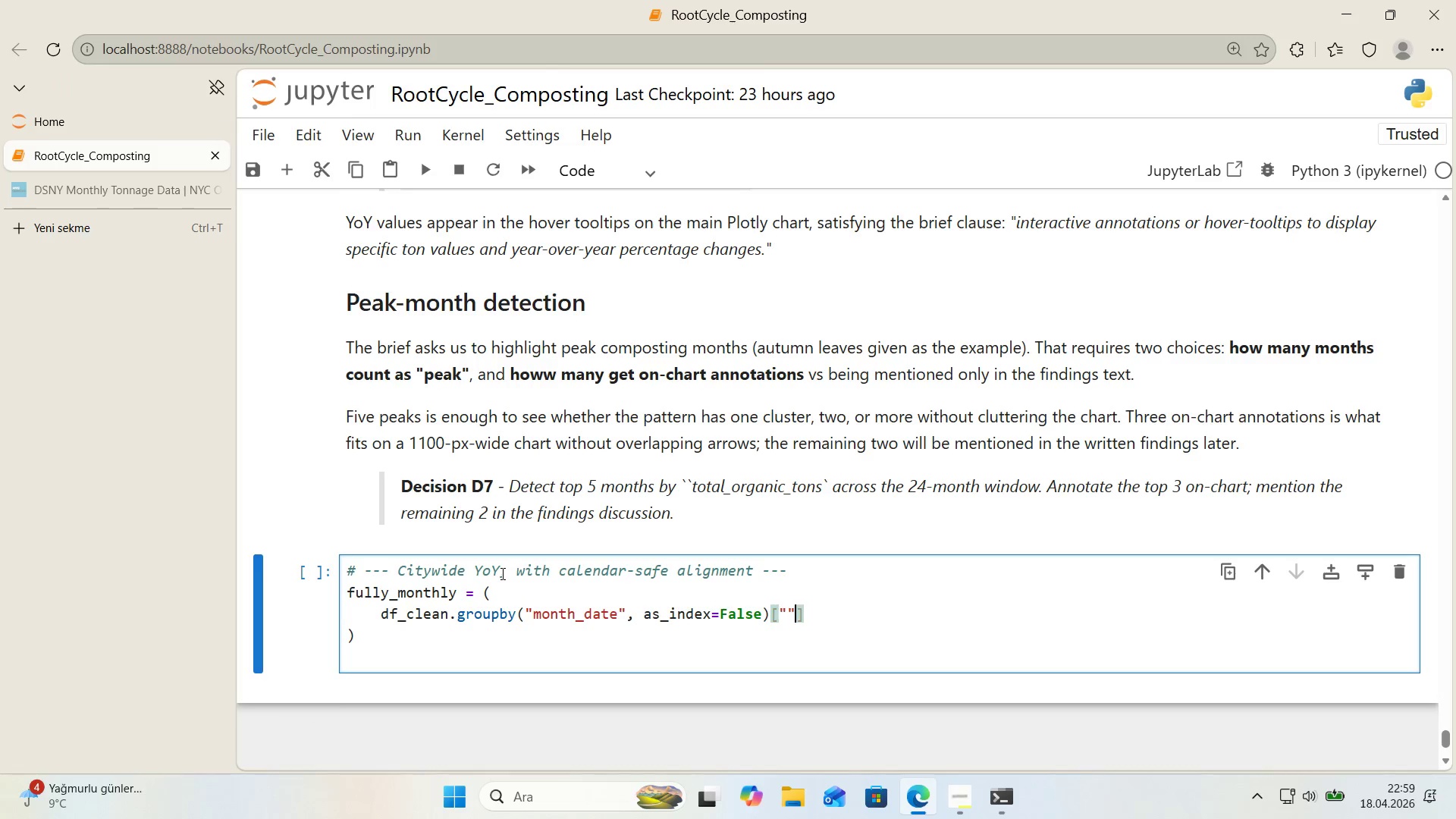 
key(ArrowLeft)
 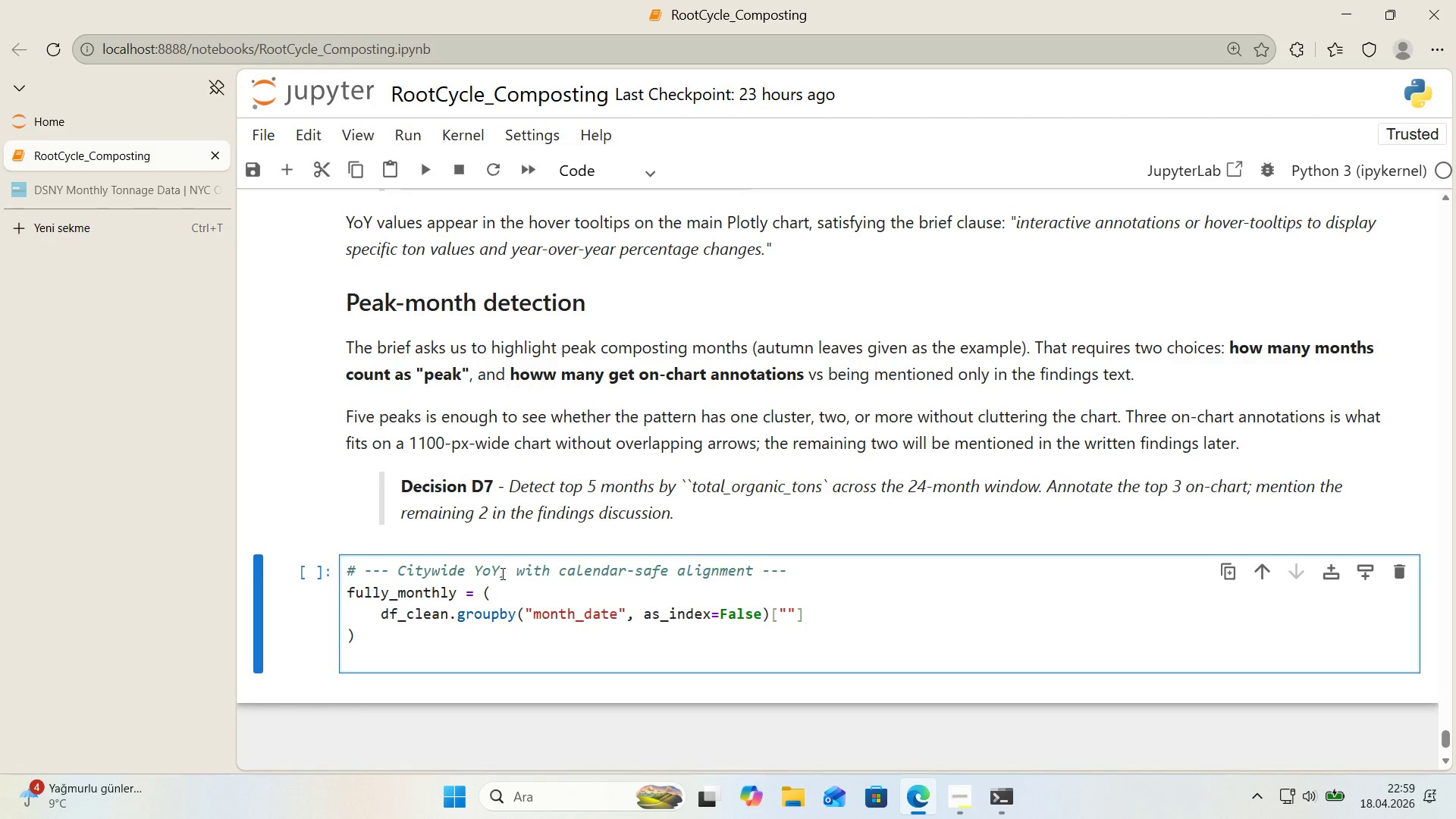 
type(total_organ'c_tons)
 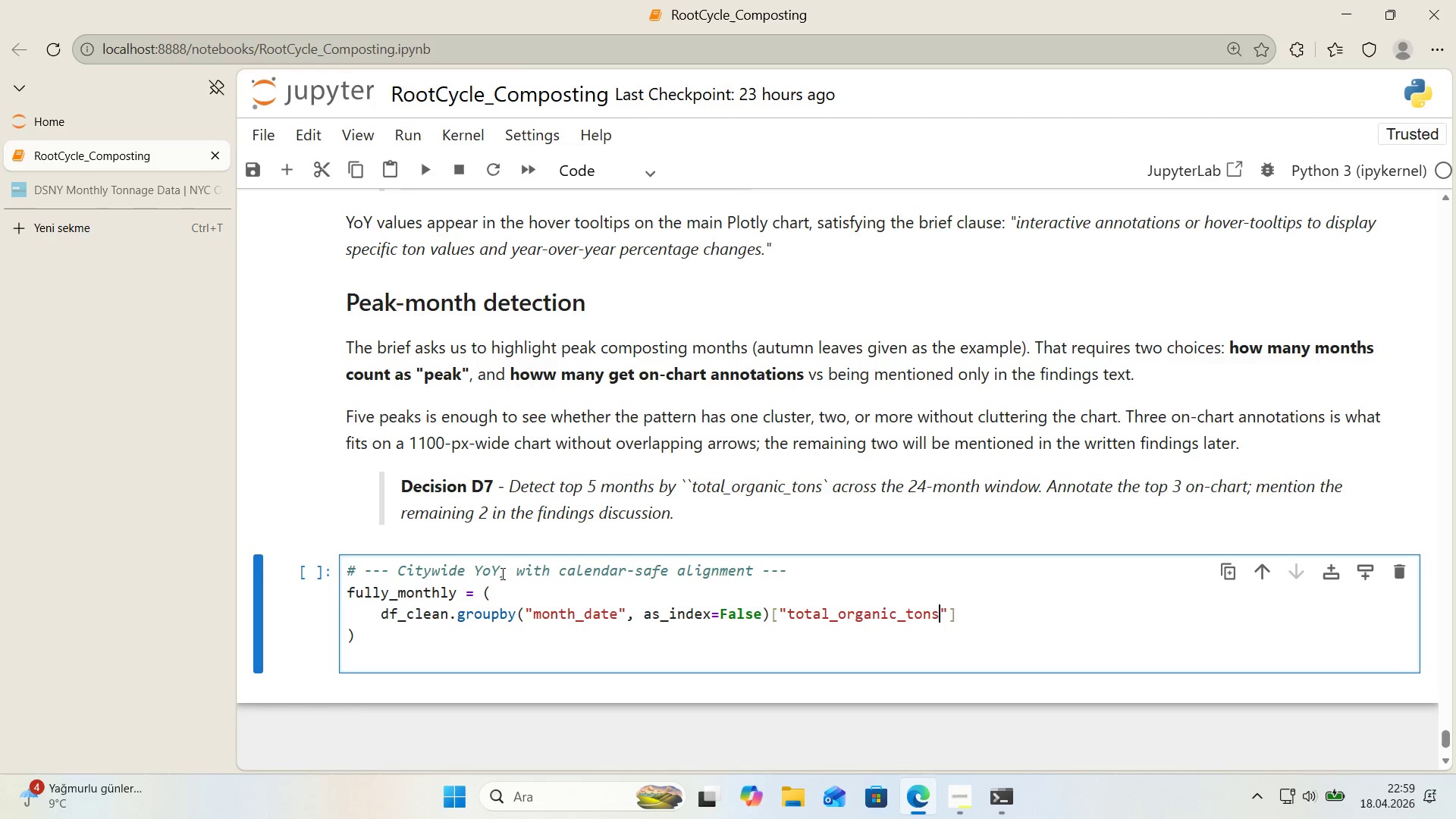 
key(ArrowRight)
 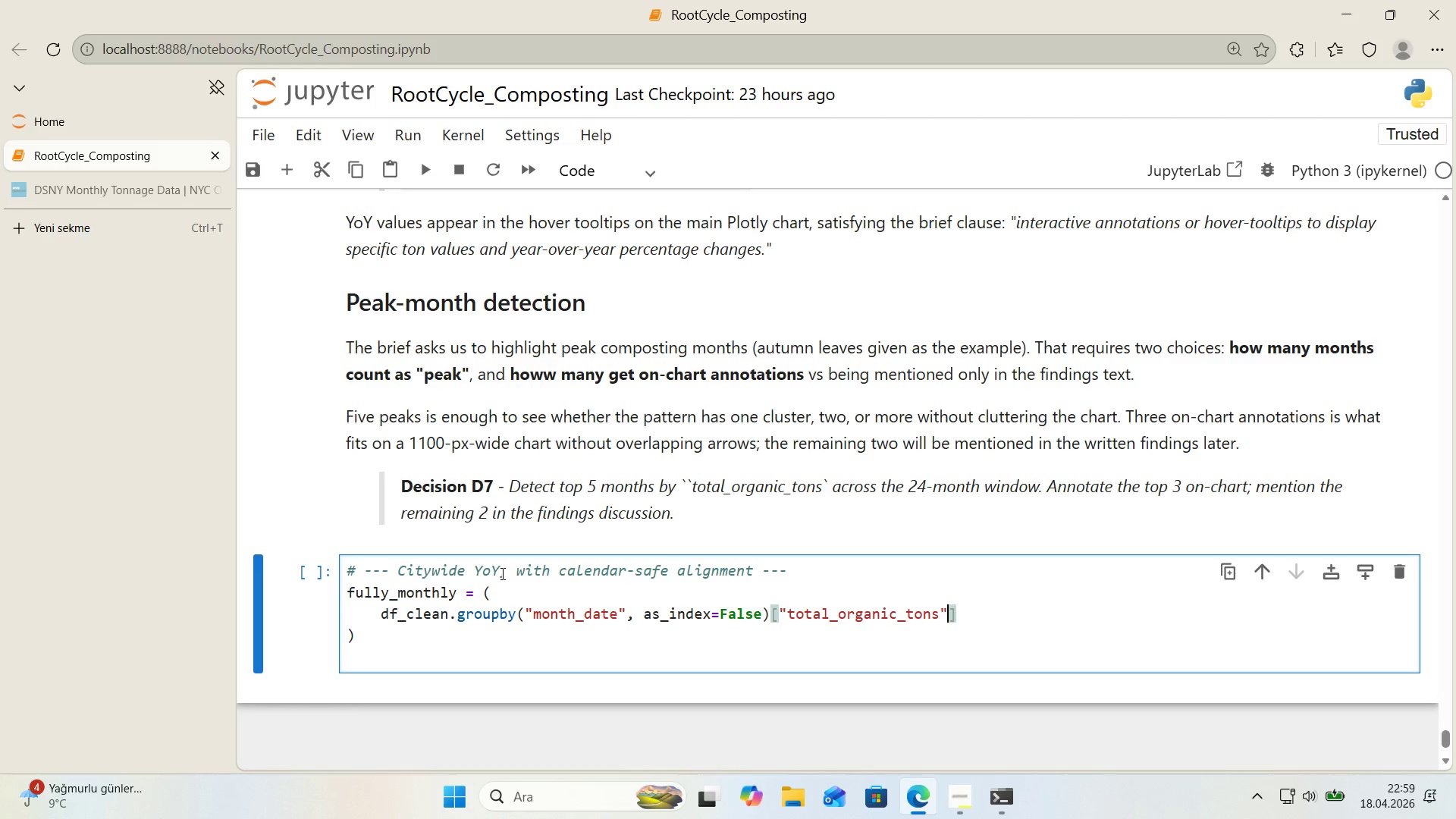 
key(ArrowRight)
 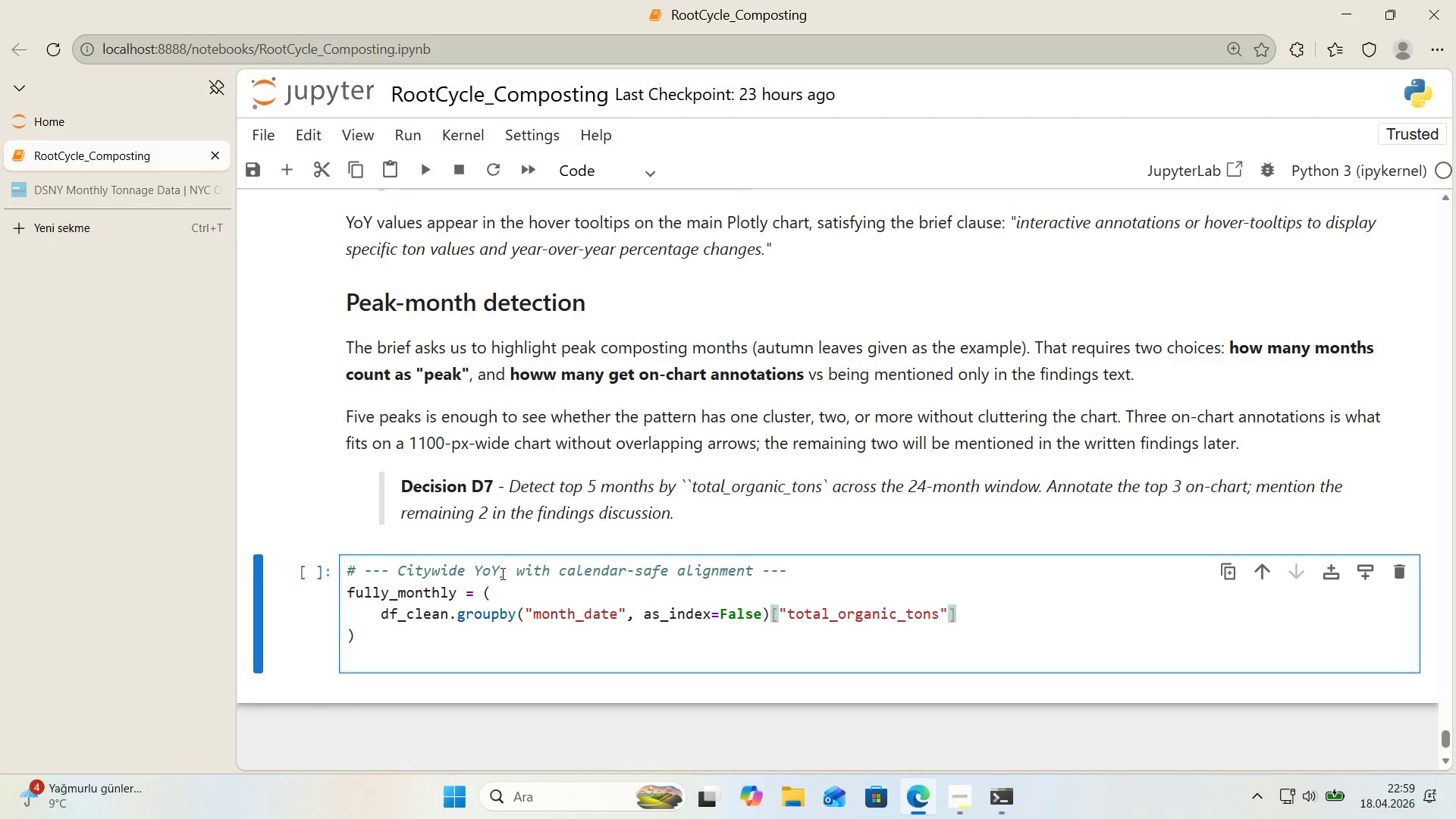 
key(Enter)
 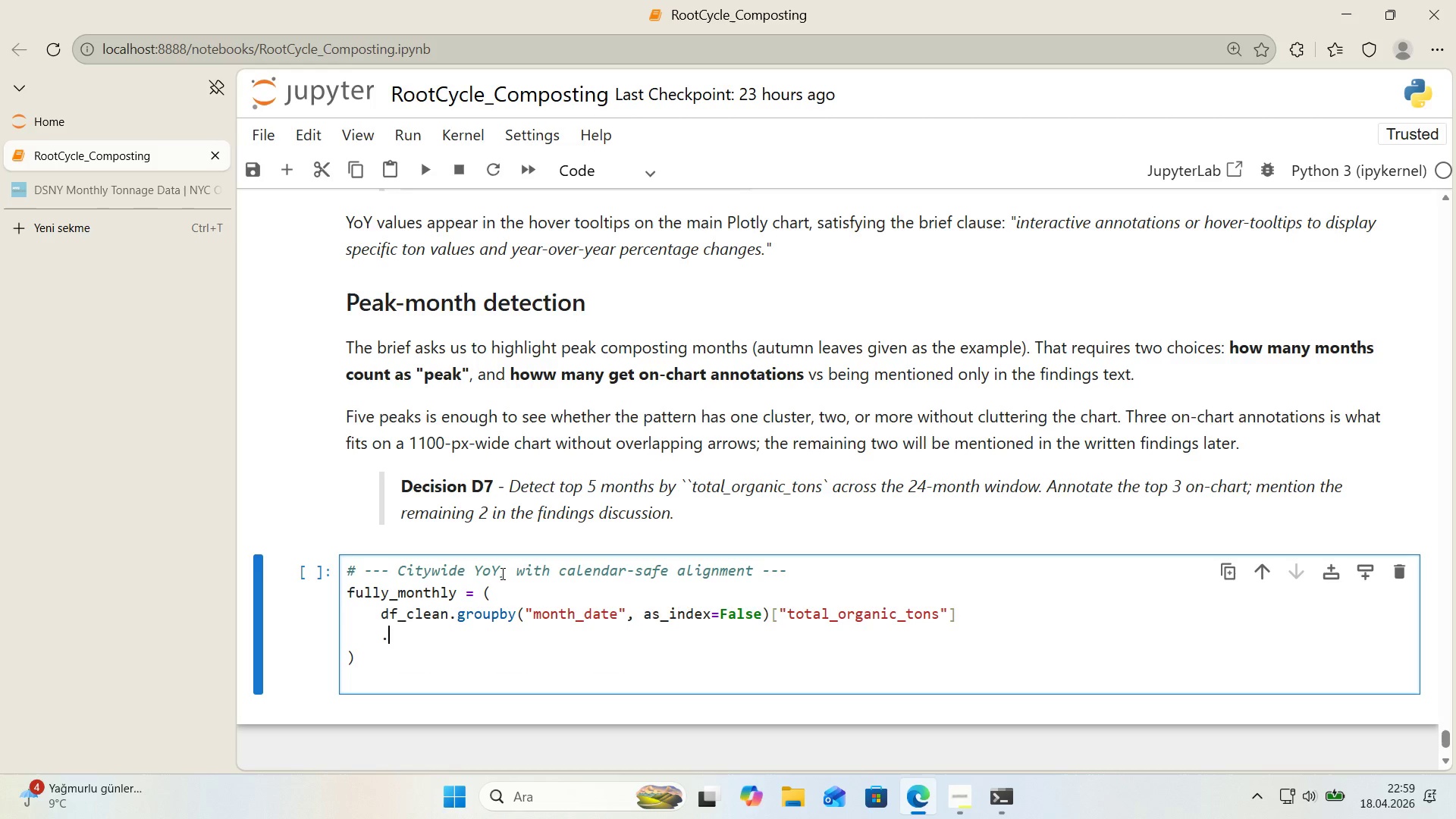 
type(.sum*()
 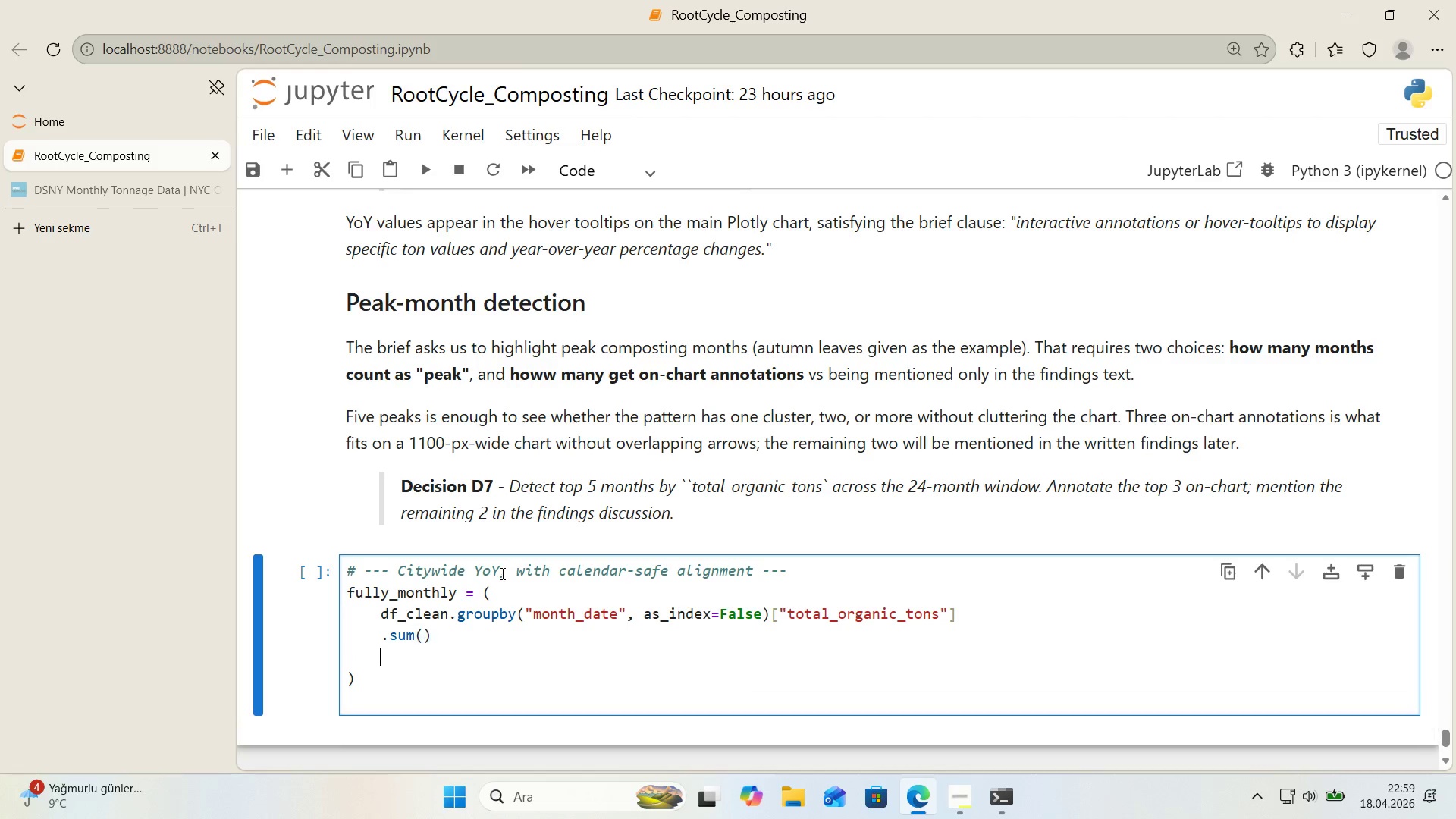 
key(Enter)
 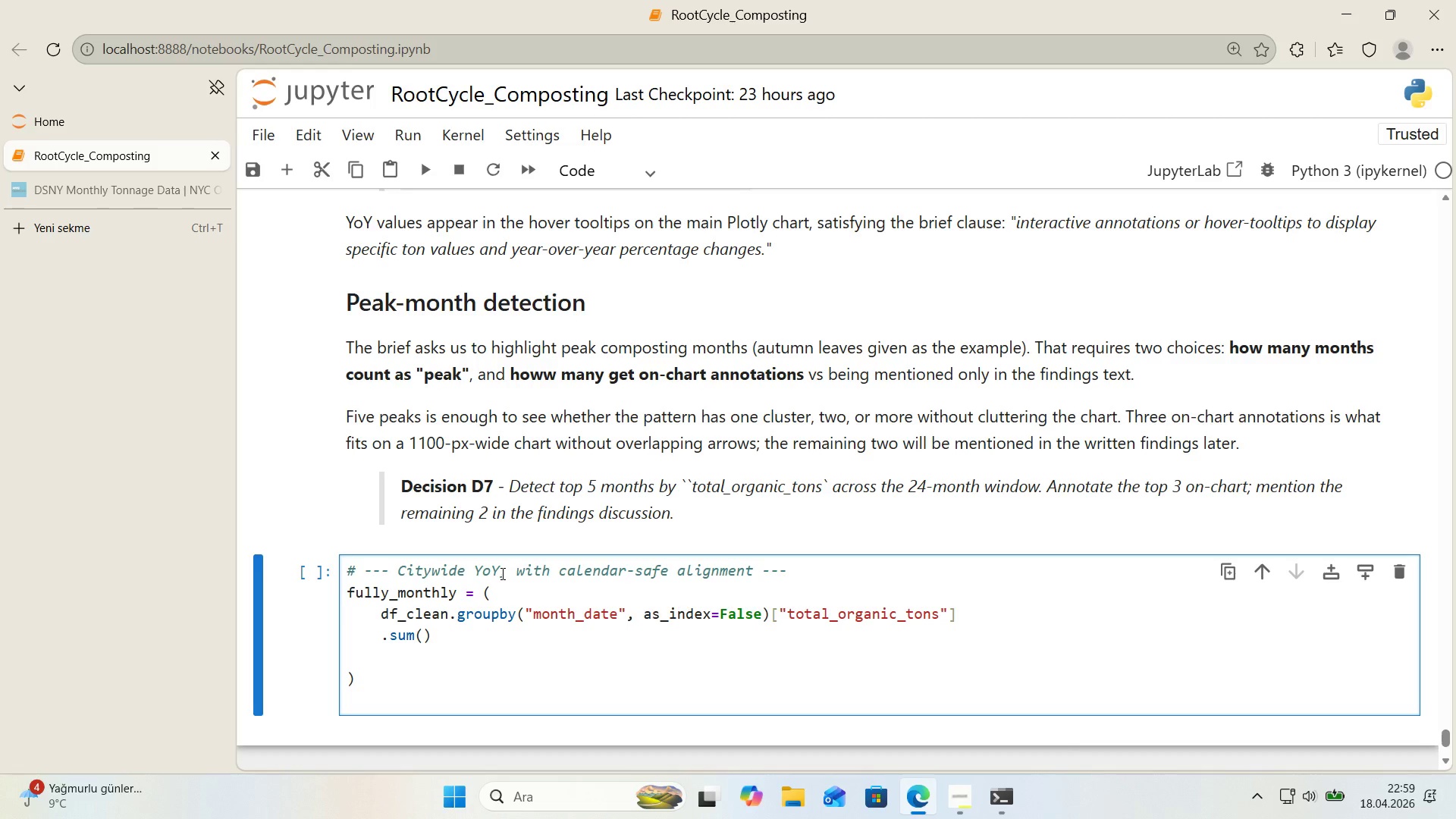 
type(.set_'ndex*()
 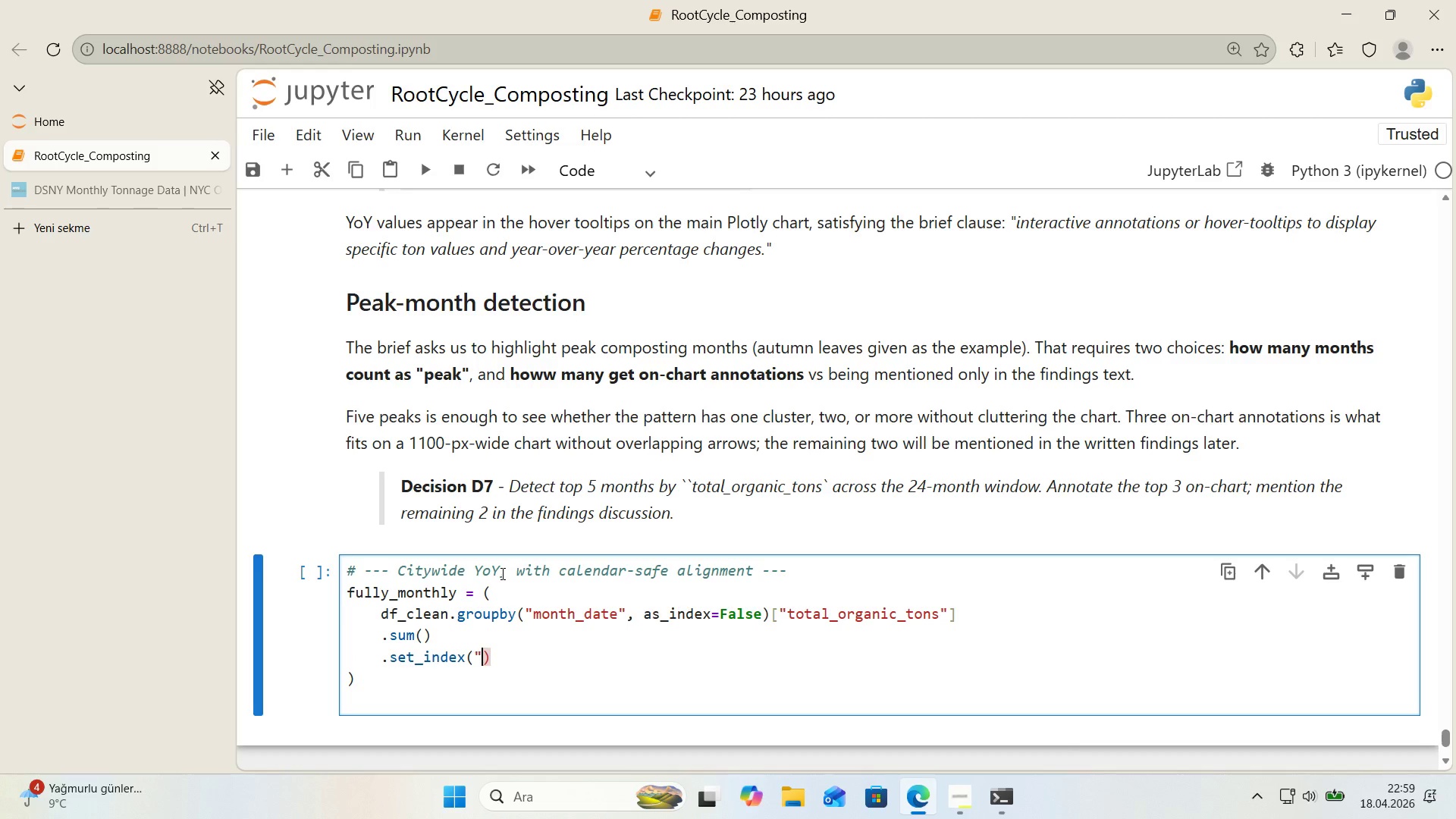 
 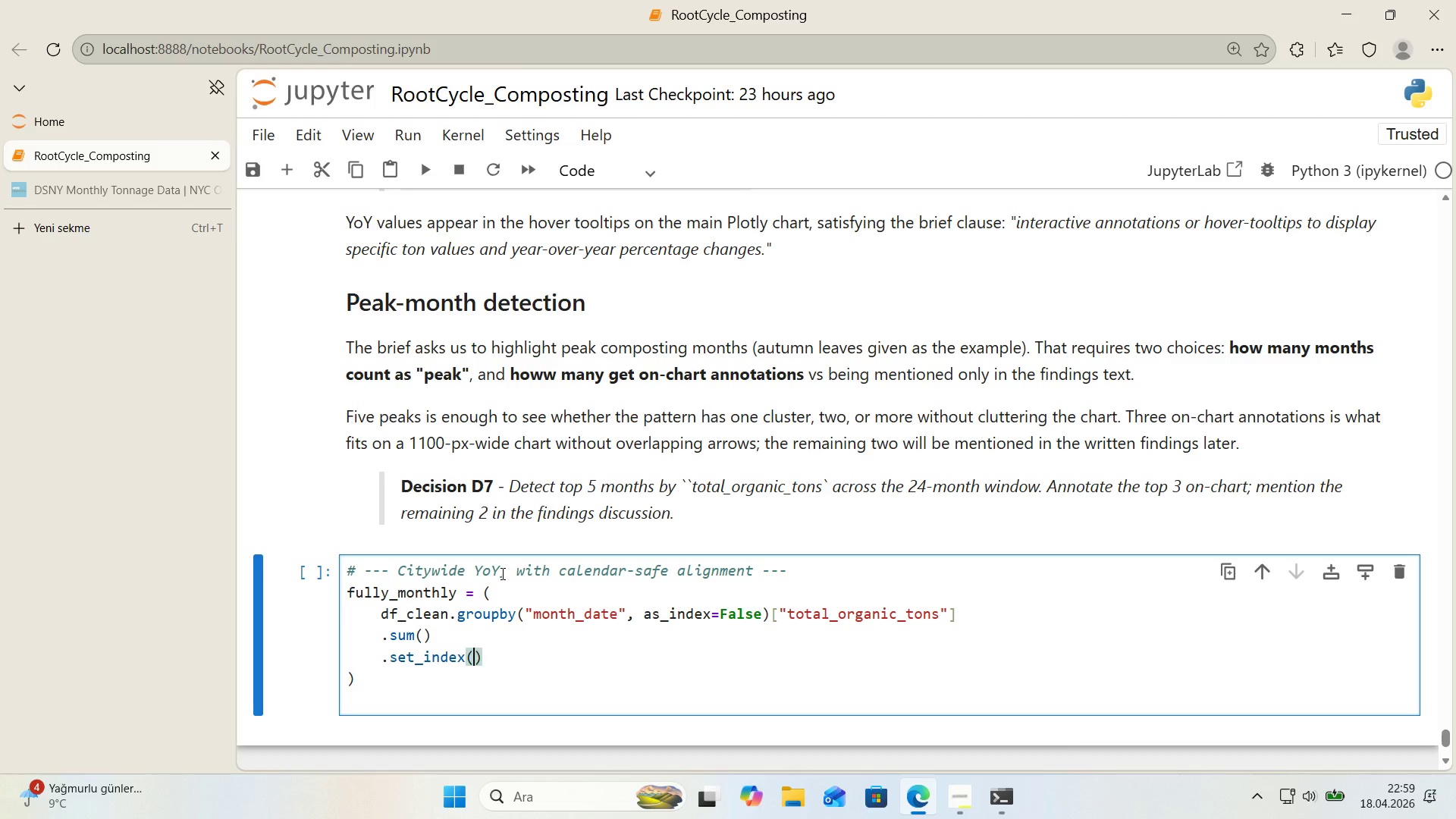 
key(ArrowLeft)
 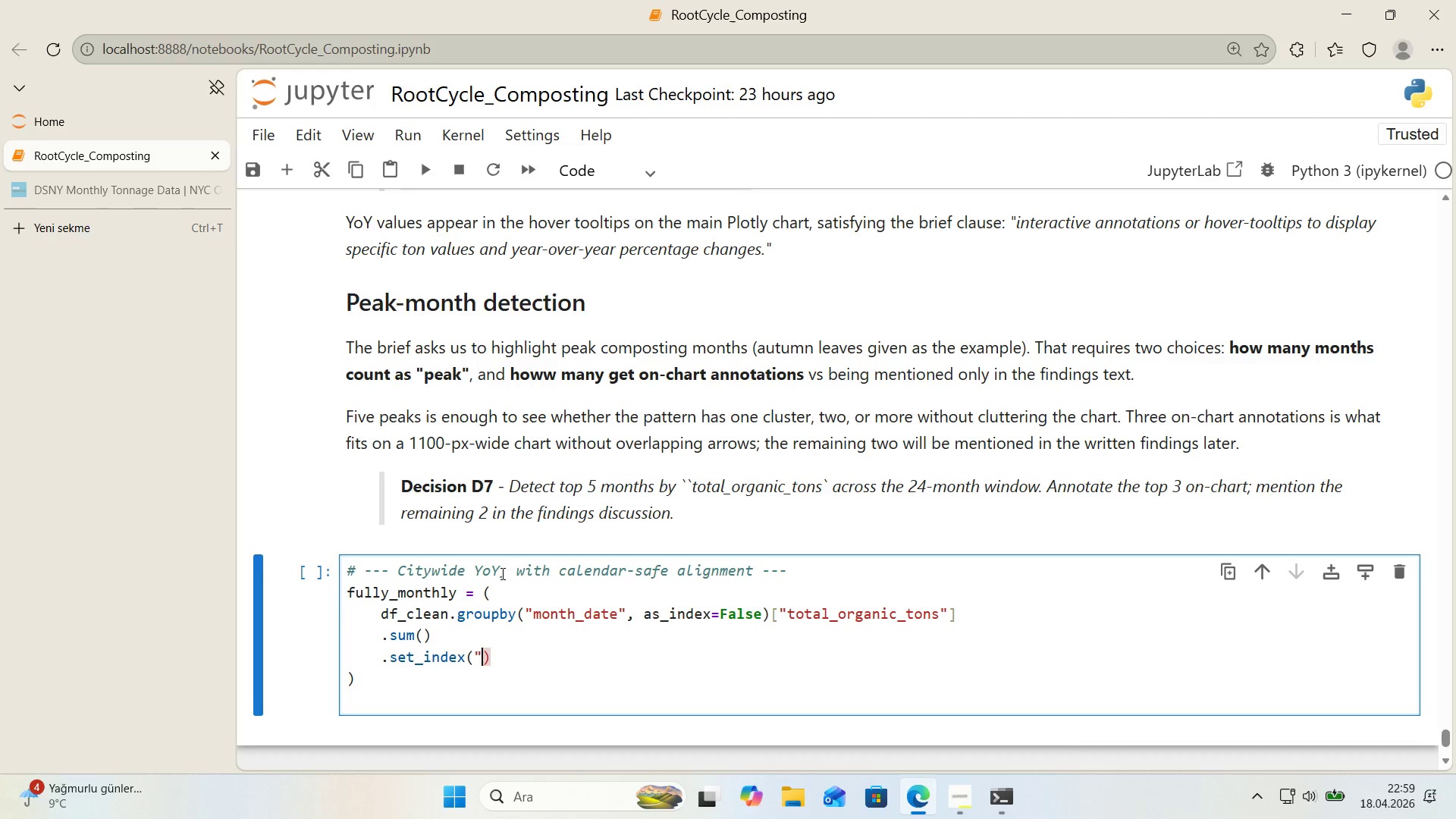 
key(Backquote)
 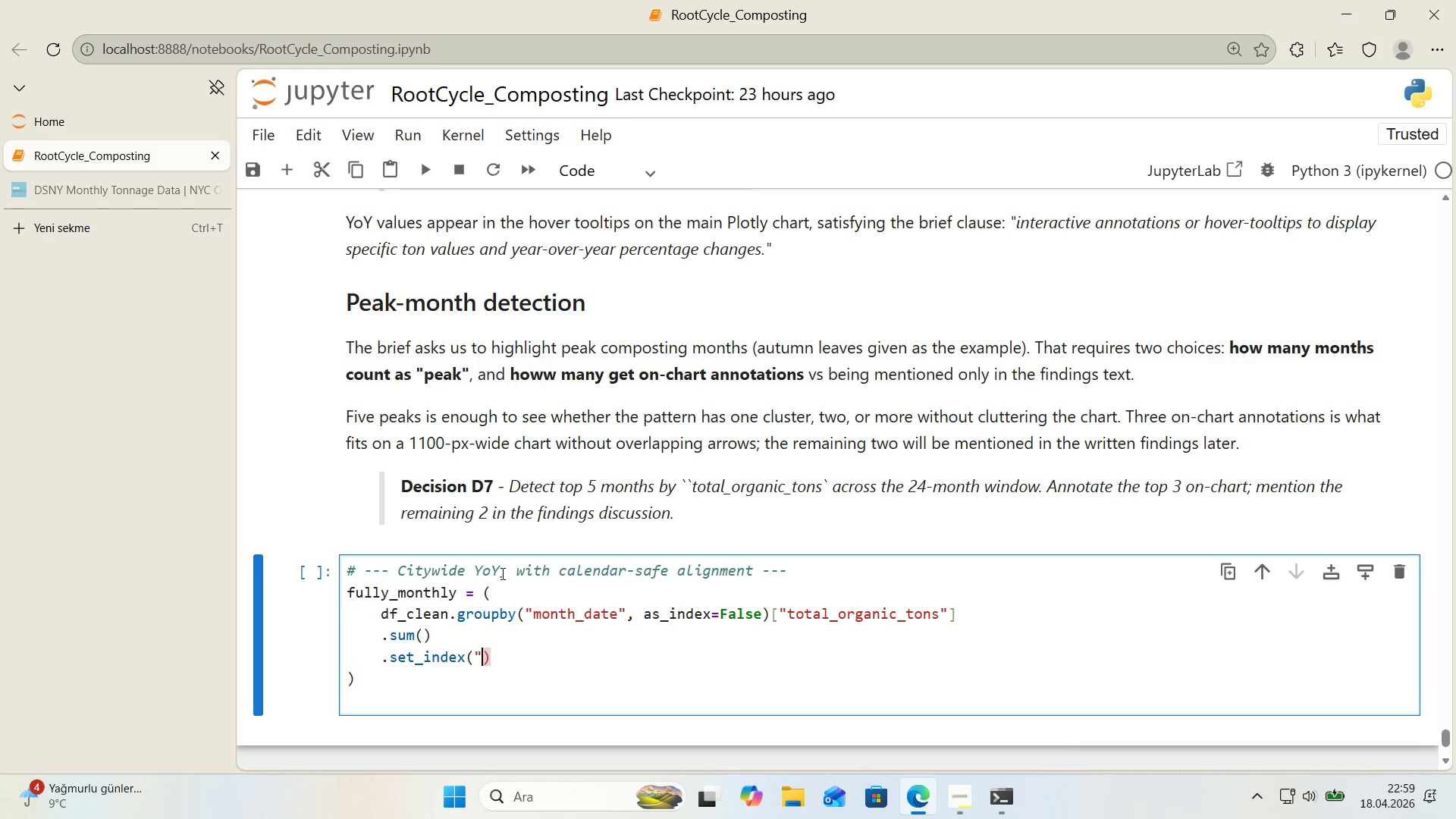 
key(Backquote)
 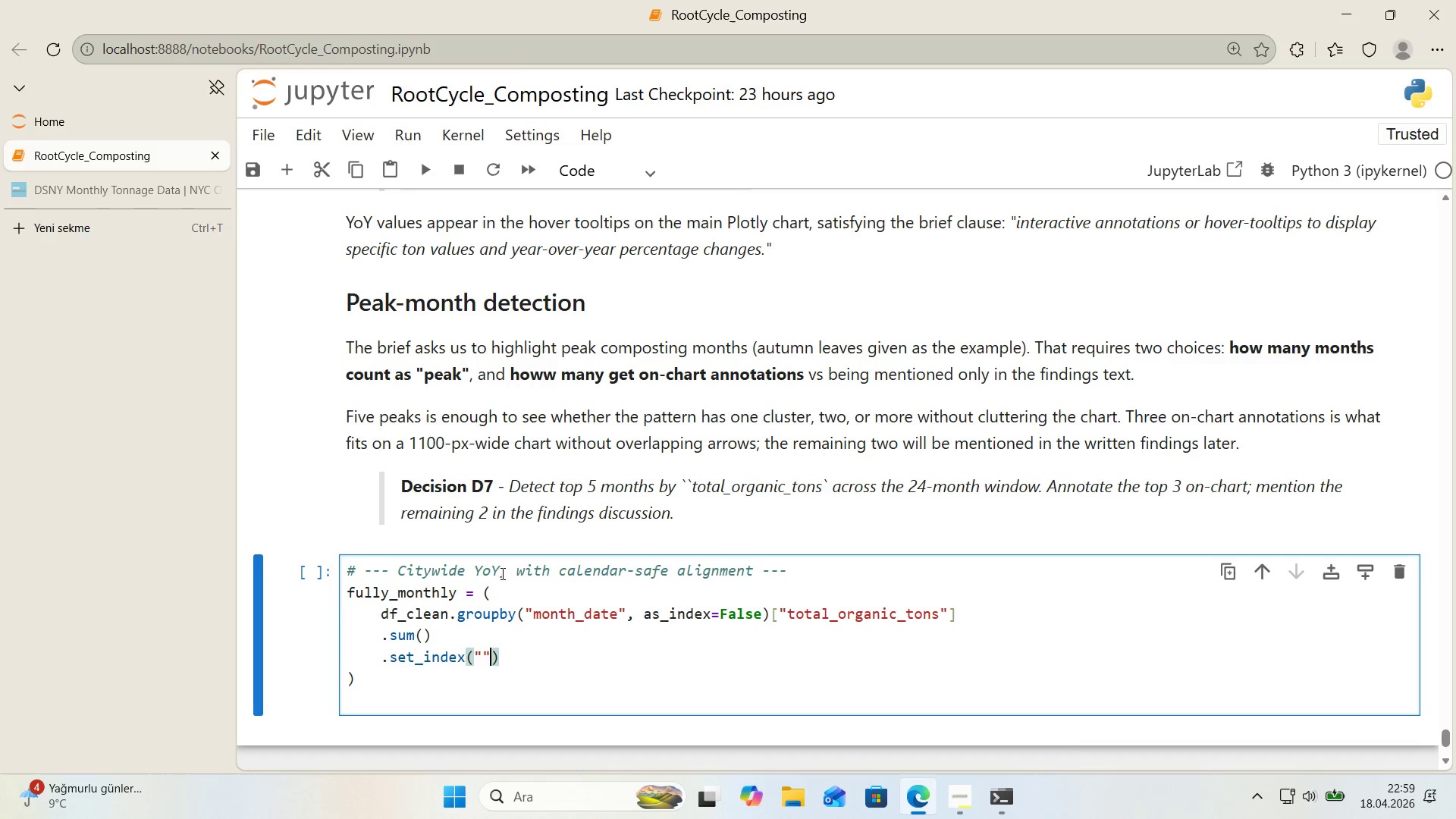 
key(Backquote)
 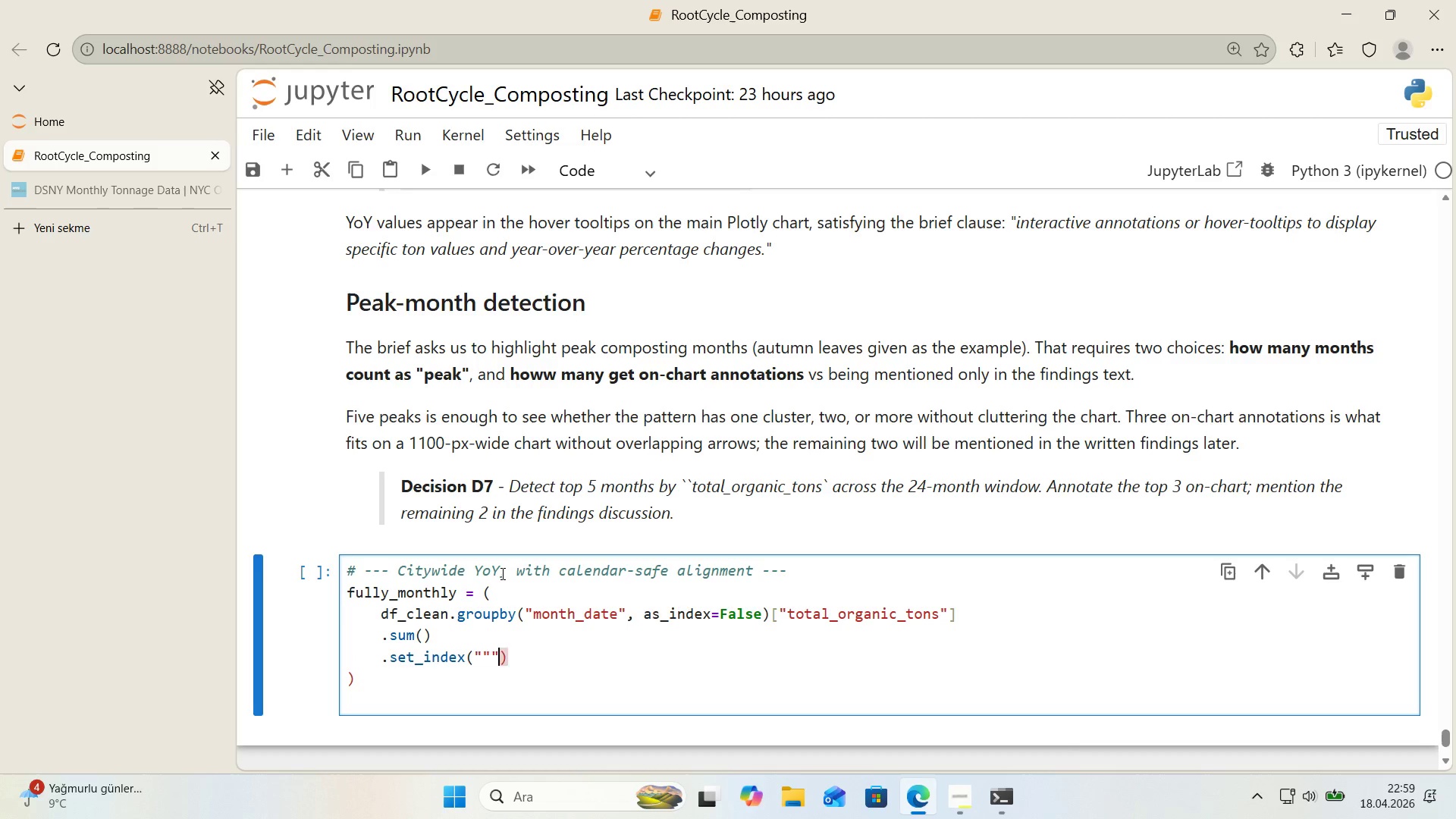 
key(ArrowLeft)
 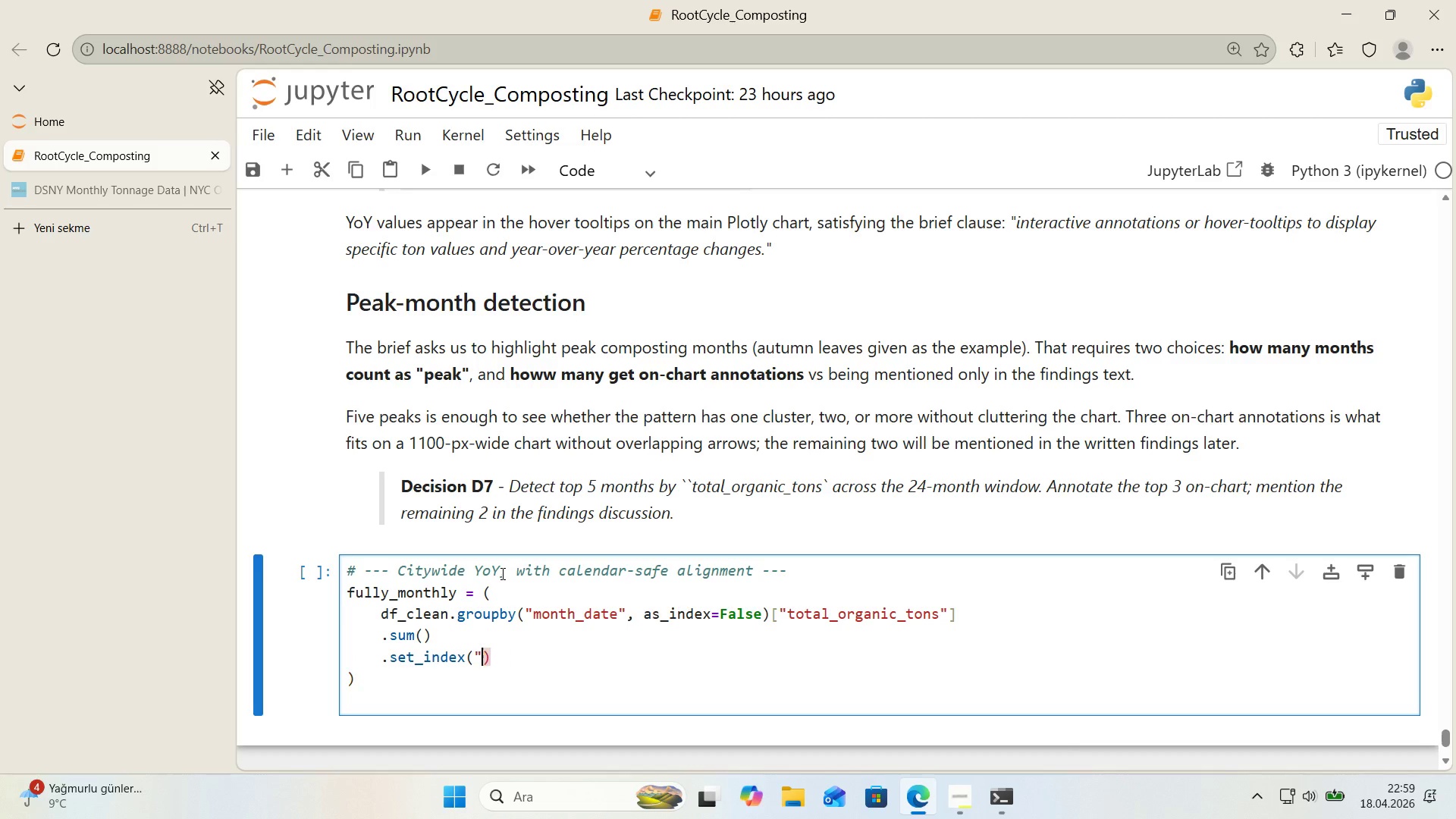 
key(Backspace)
type(month_da)
key(Backspace)
type(ate`)
 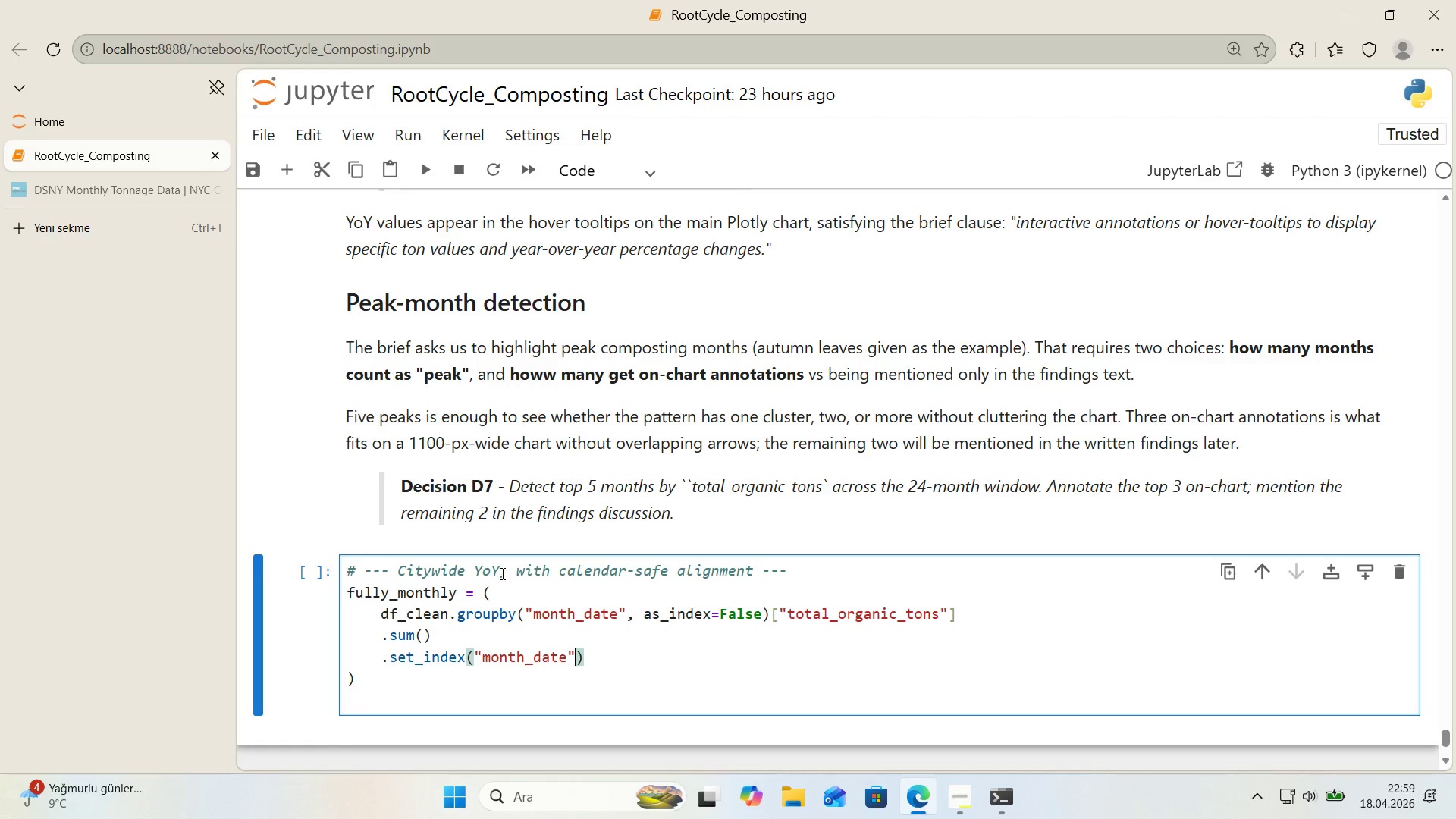 
key(ArrowRight)
 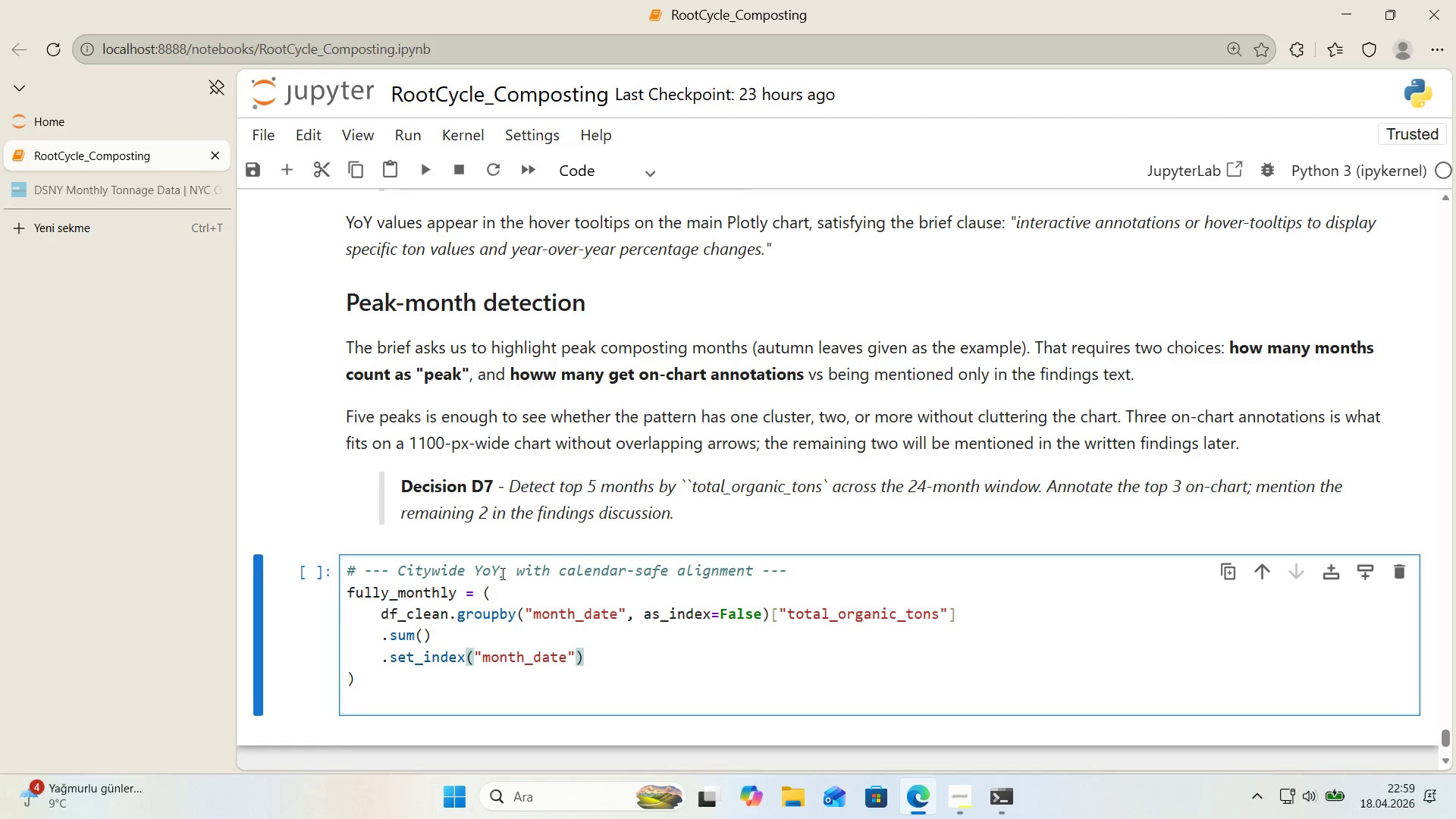 
key(Enter)
 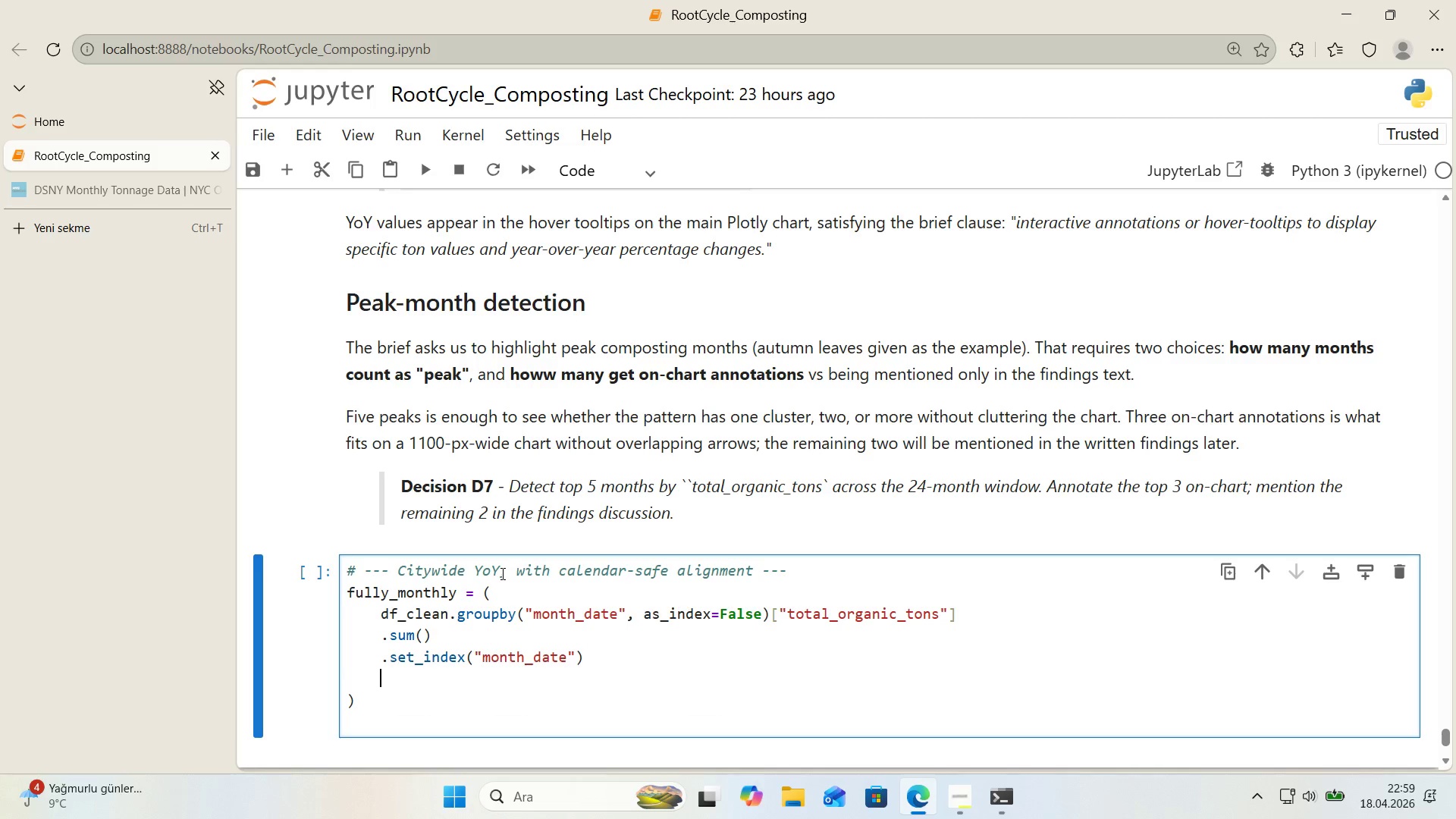 
type(.asfreq*()
 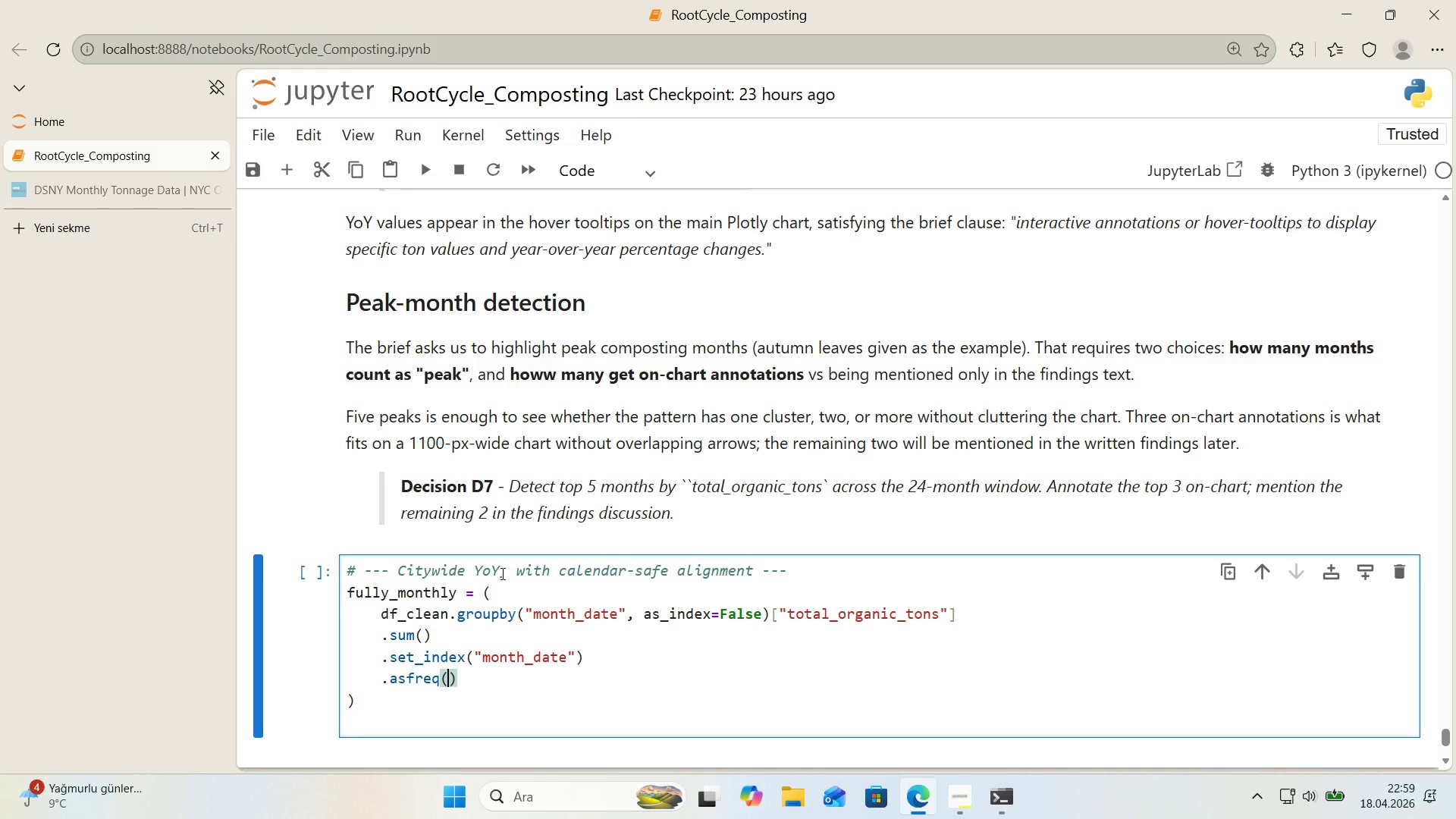 
 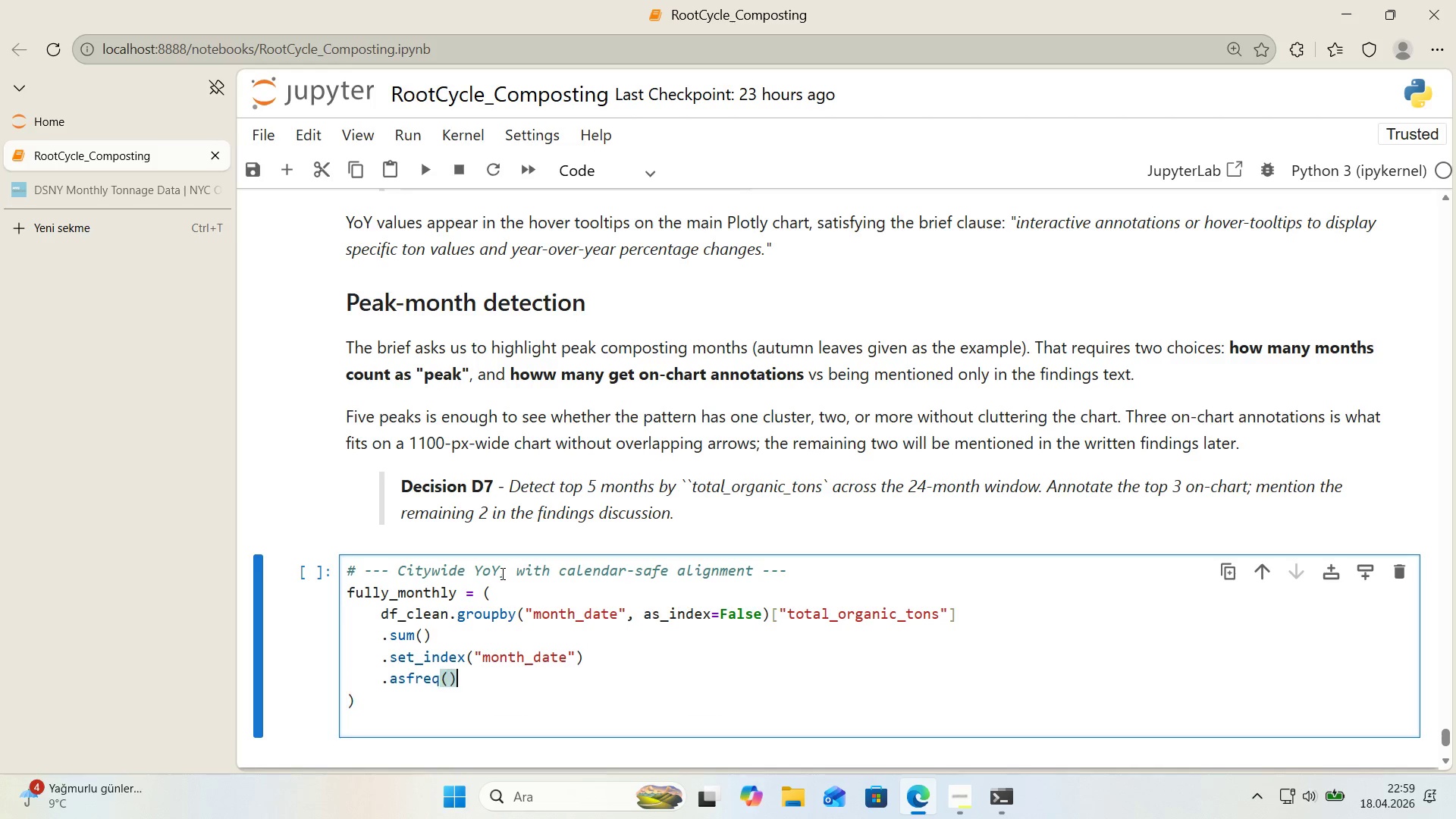 
key(ArrowLeft)
 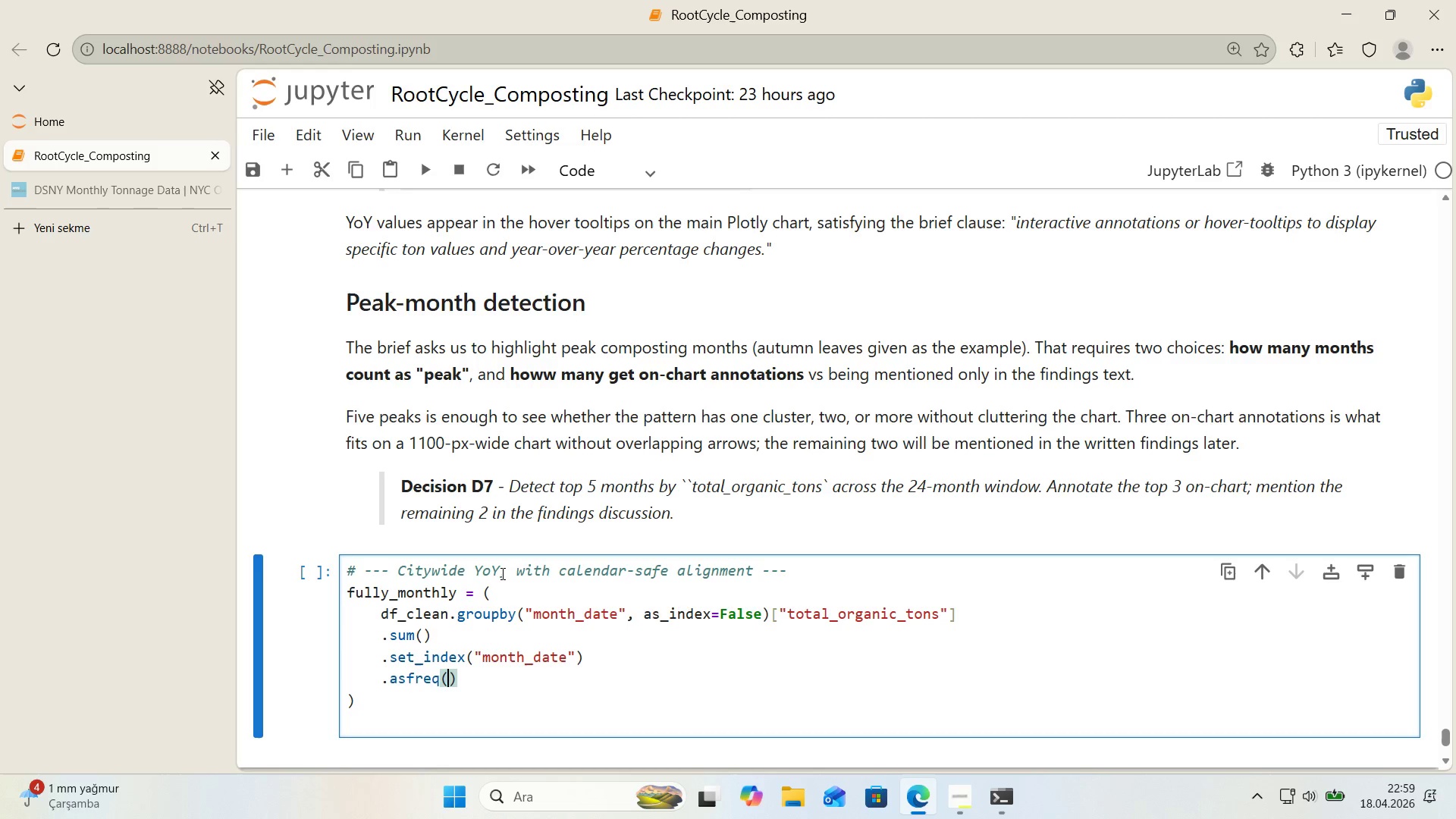 
wait(15.97)
 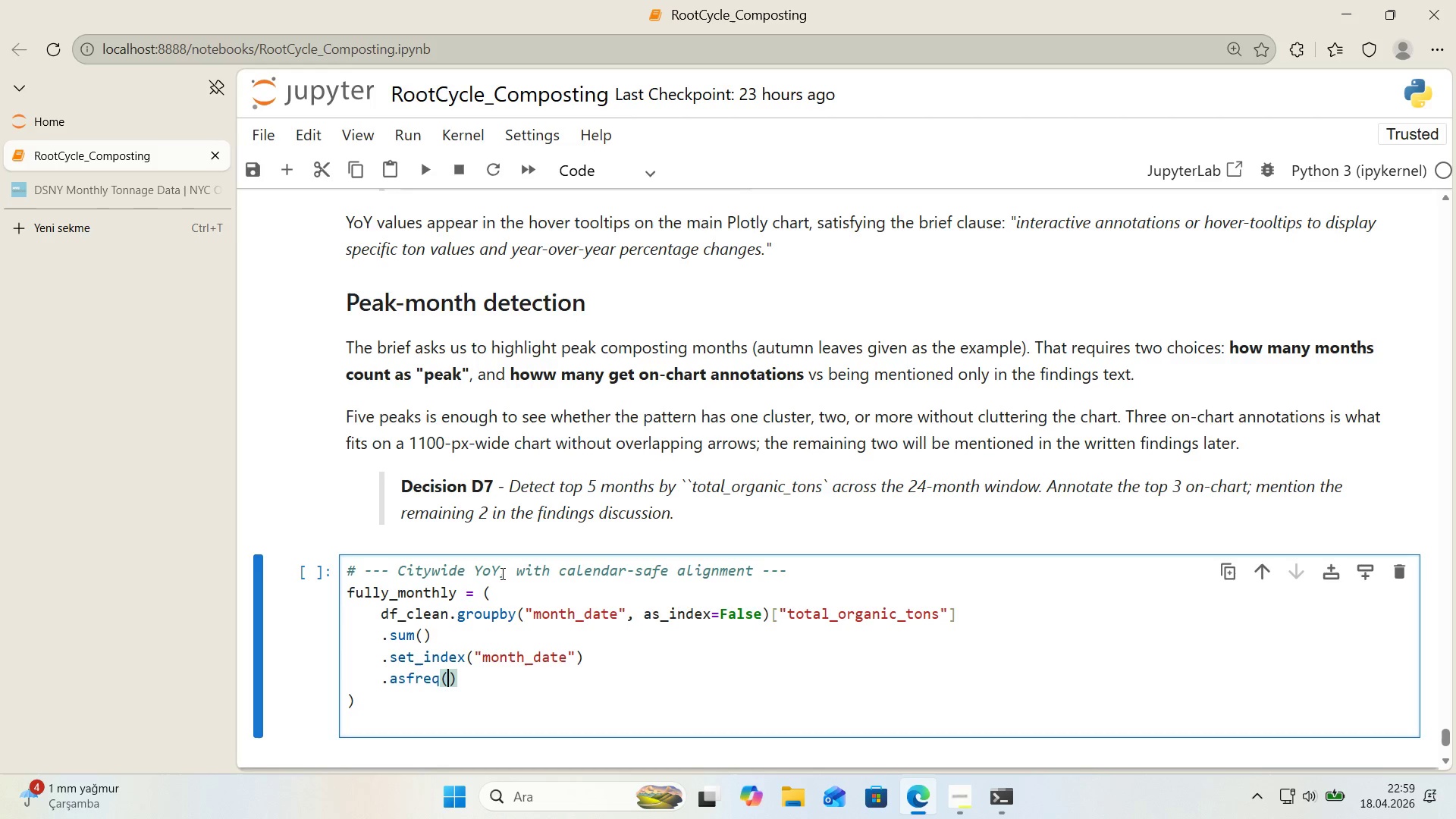 
scroll: coordinate [502, 600], scroll_direction: down, amount: 1.0
 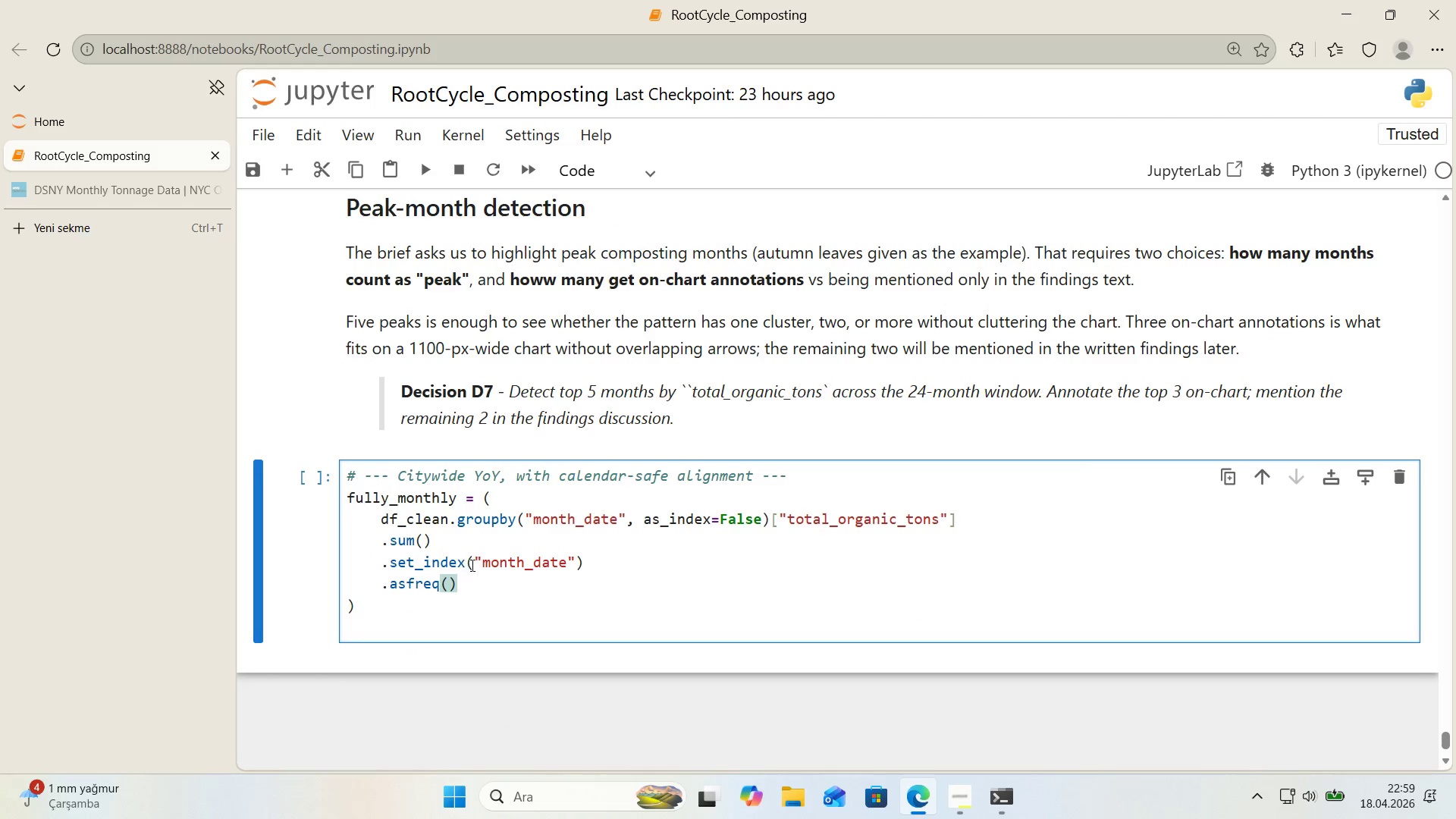 
left_click_drag(start_coordinate=[474, 564], to_coordinate=[480, 563])
 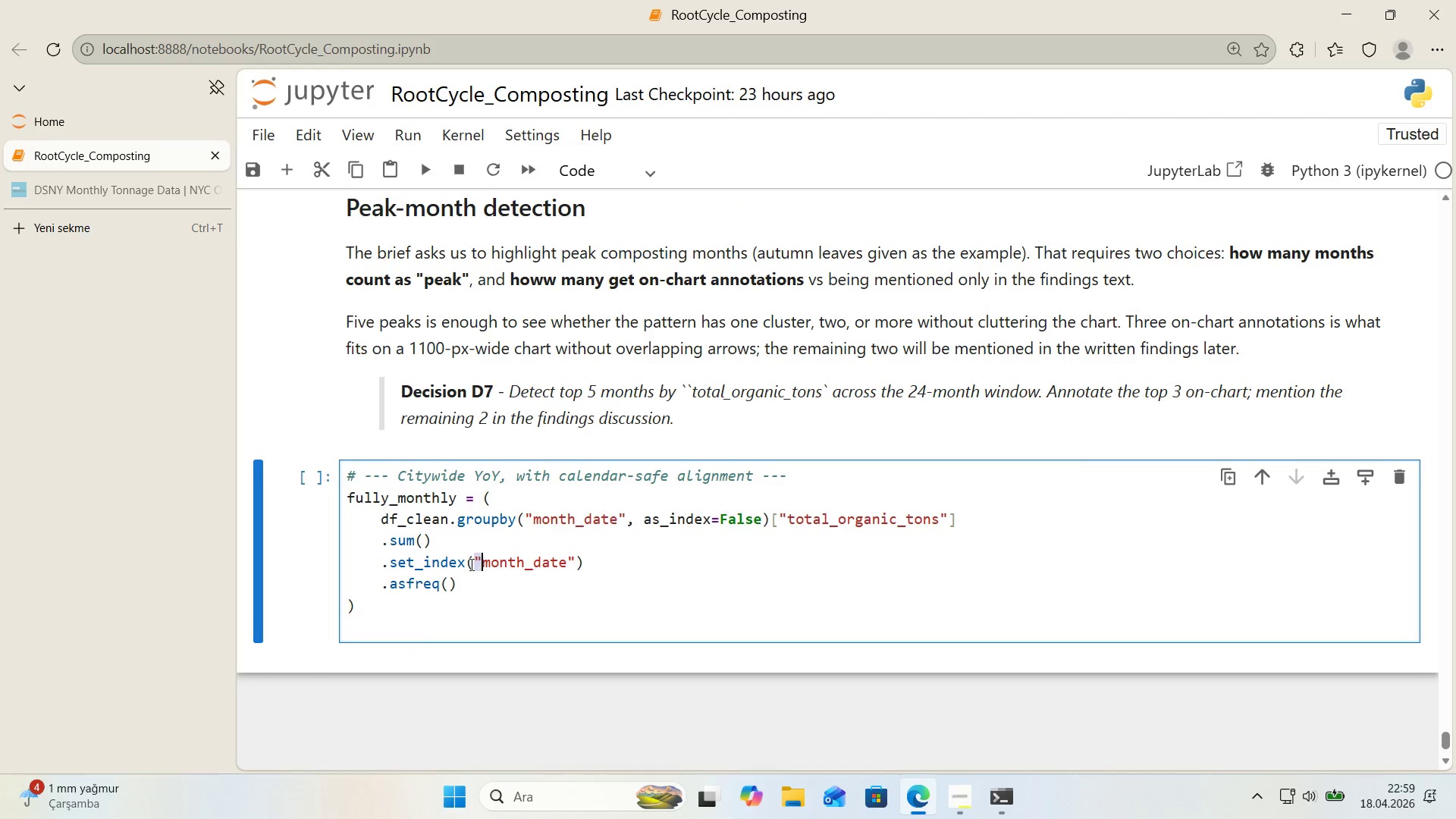 
key(Control+ControlLeft)
 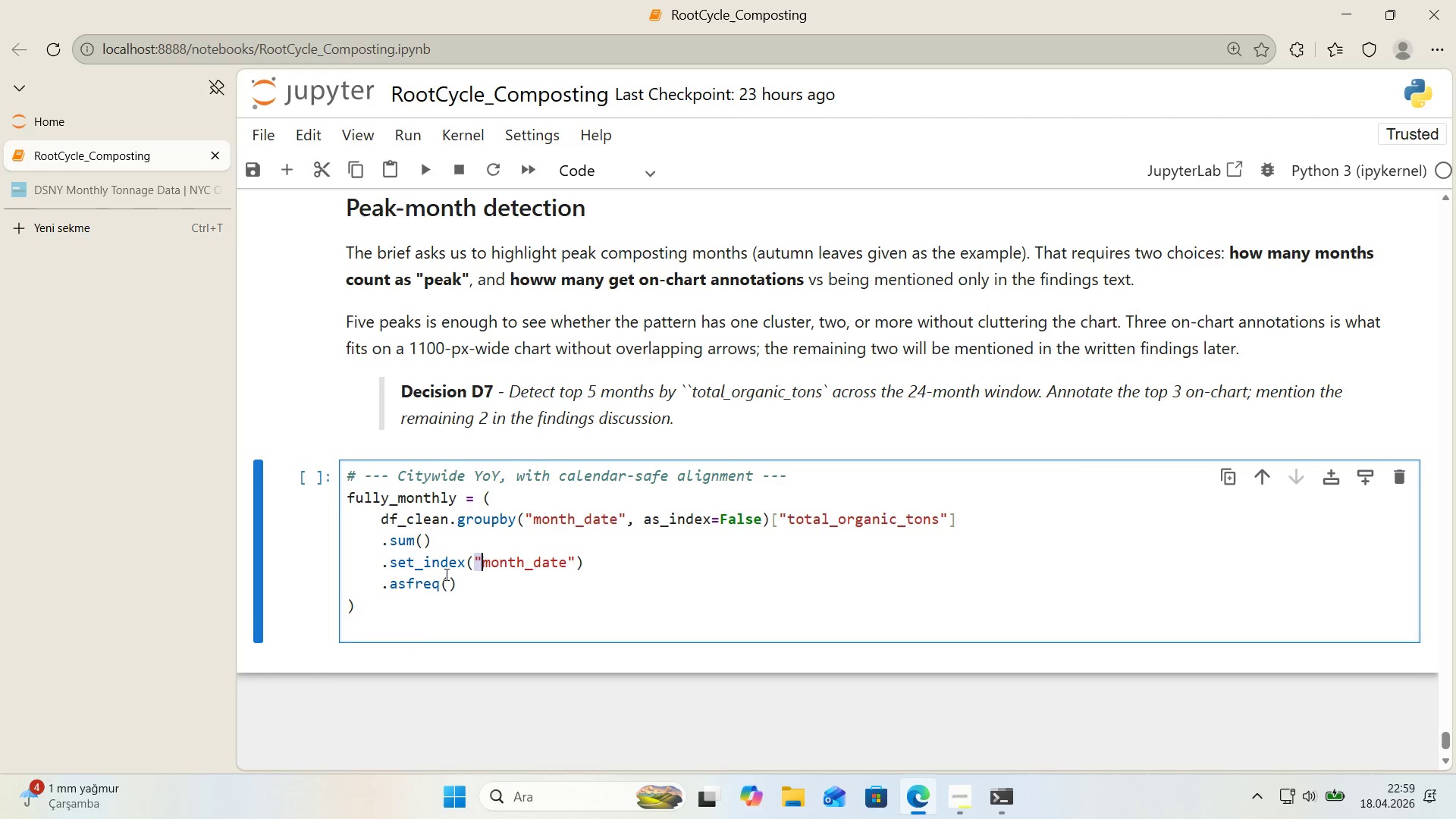 
key(Control+C)
 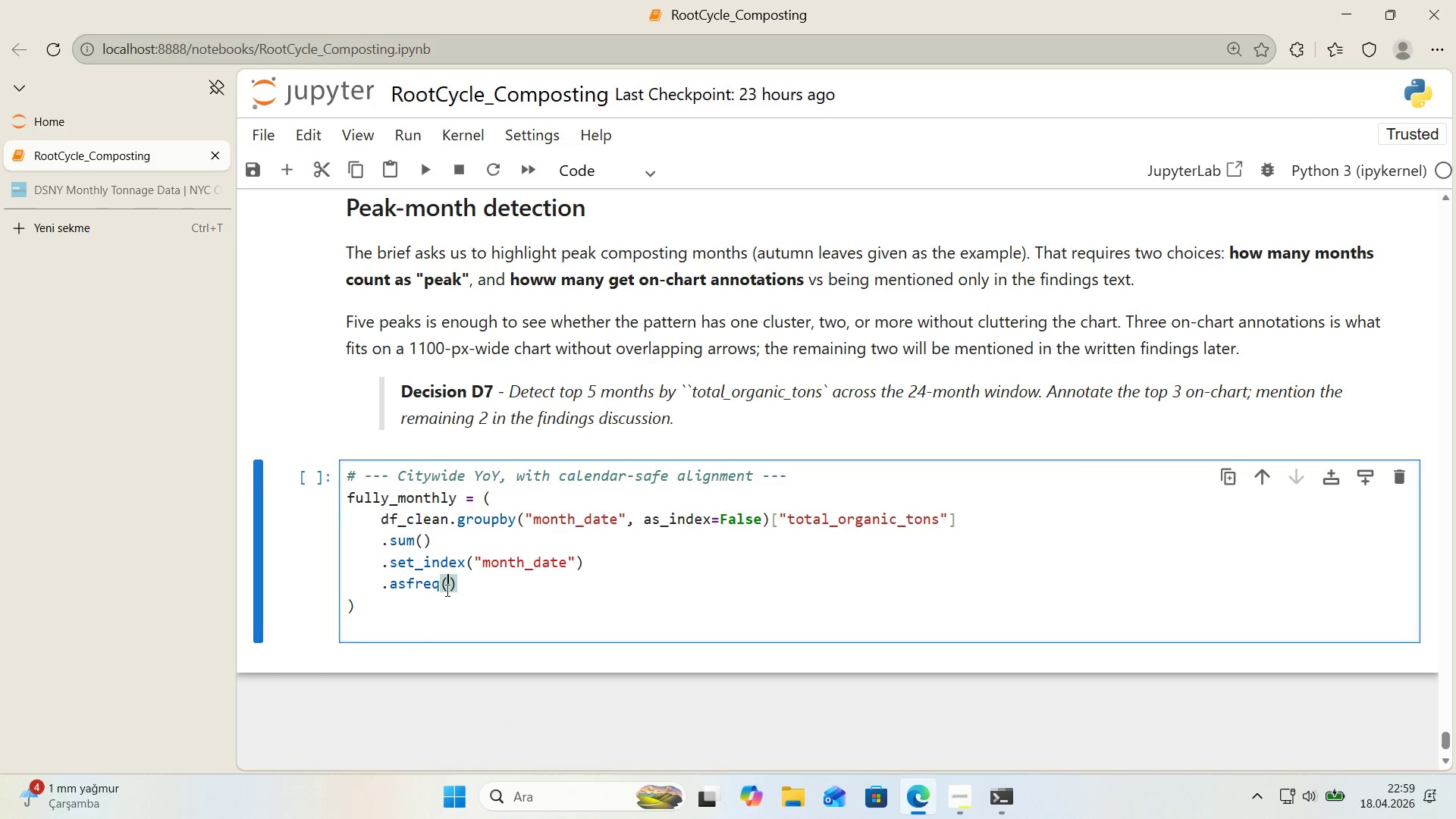 
key(Control+V)
 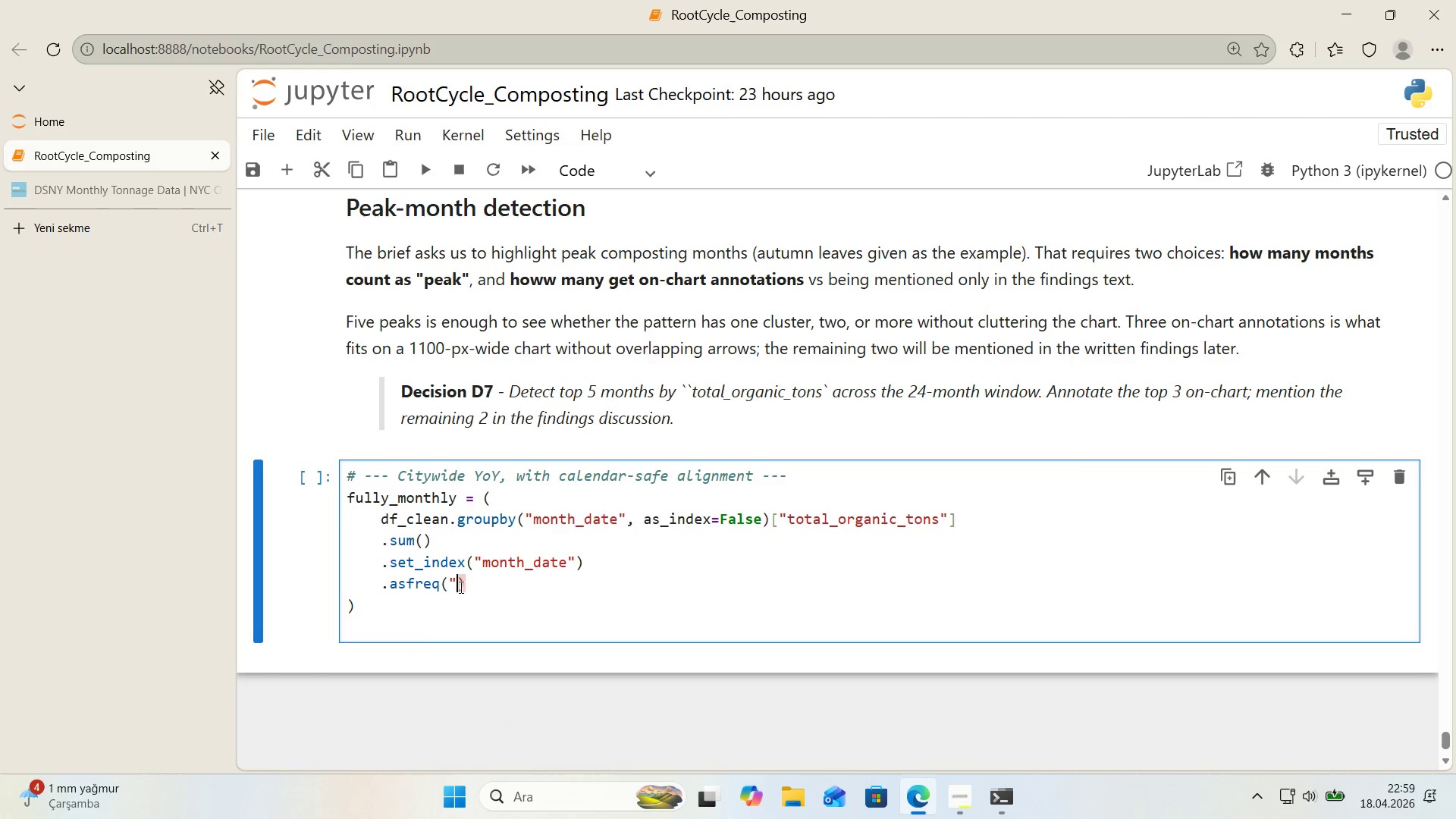 
key(Control+V)
 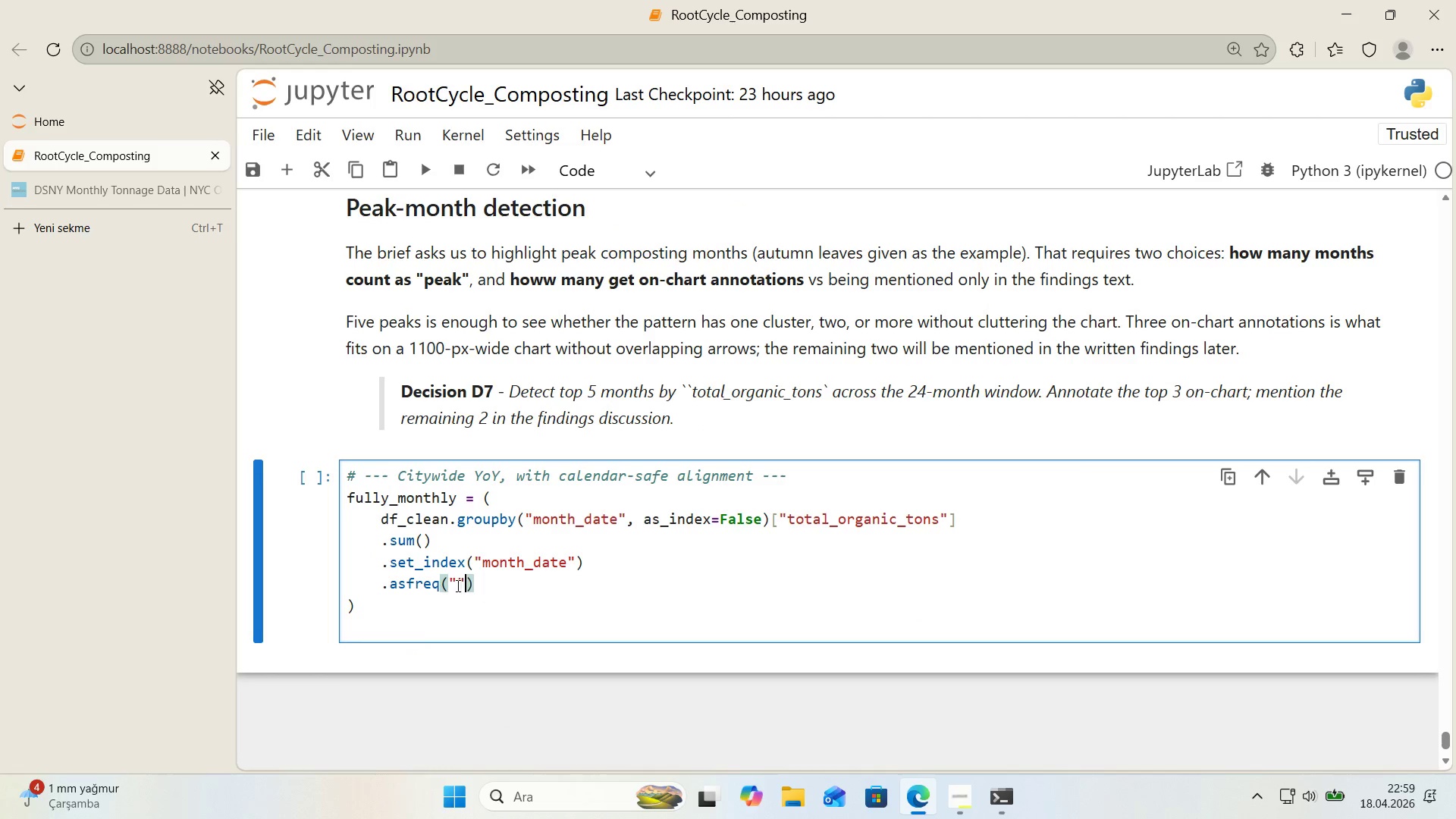 
left_click([457, 585])
 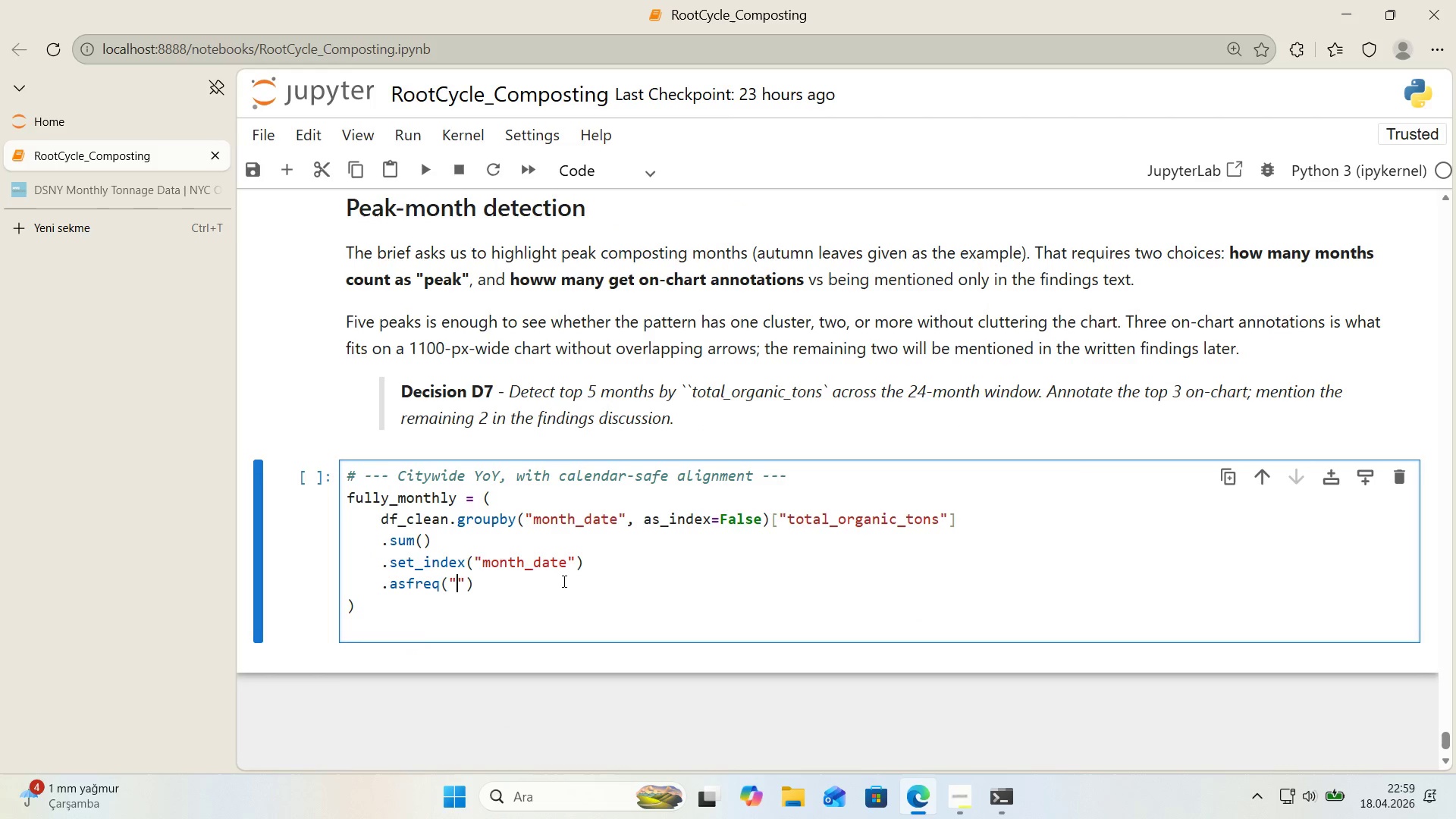 
type(MS)
 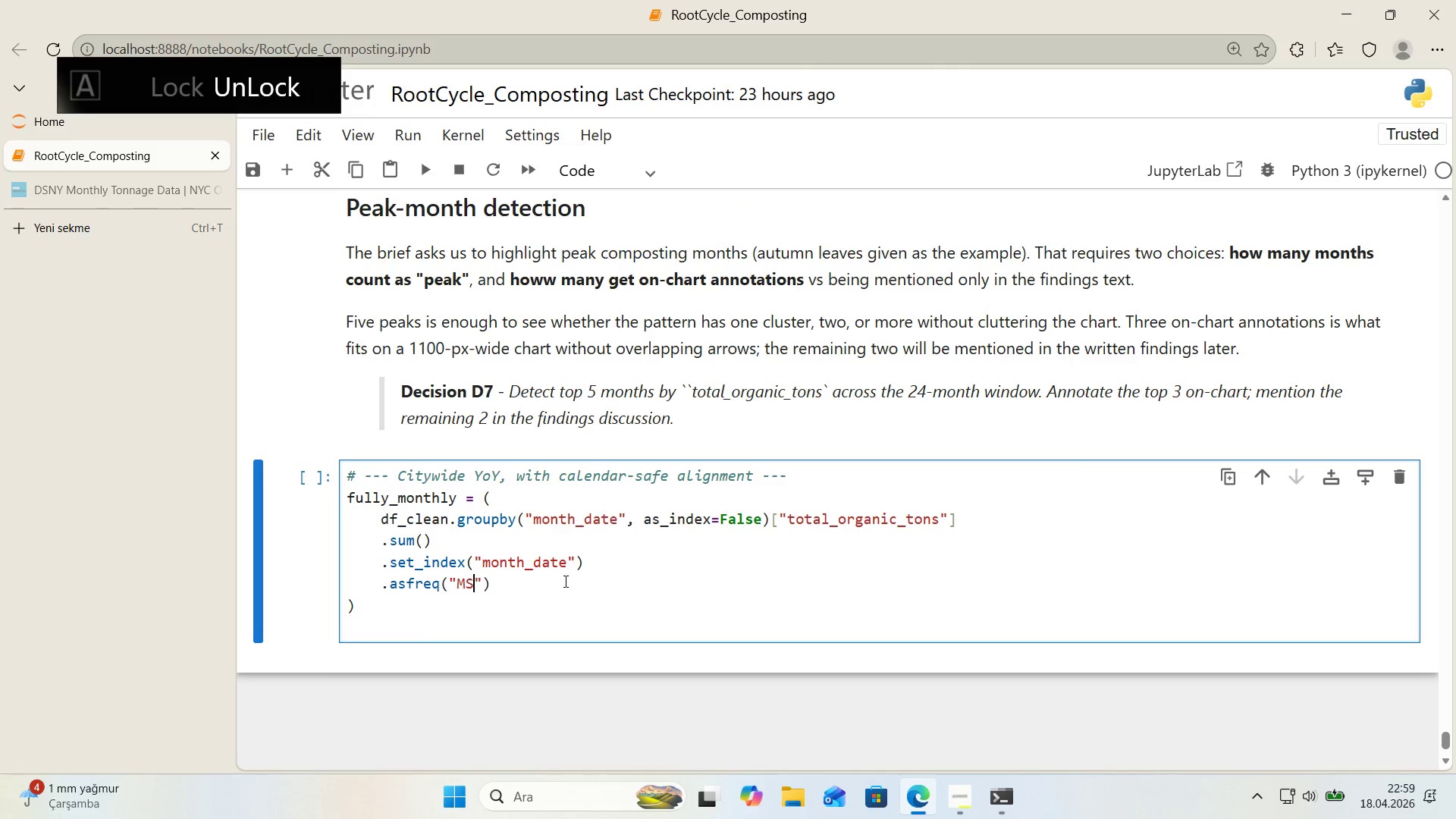 
key(ArrowRight)
 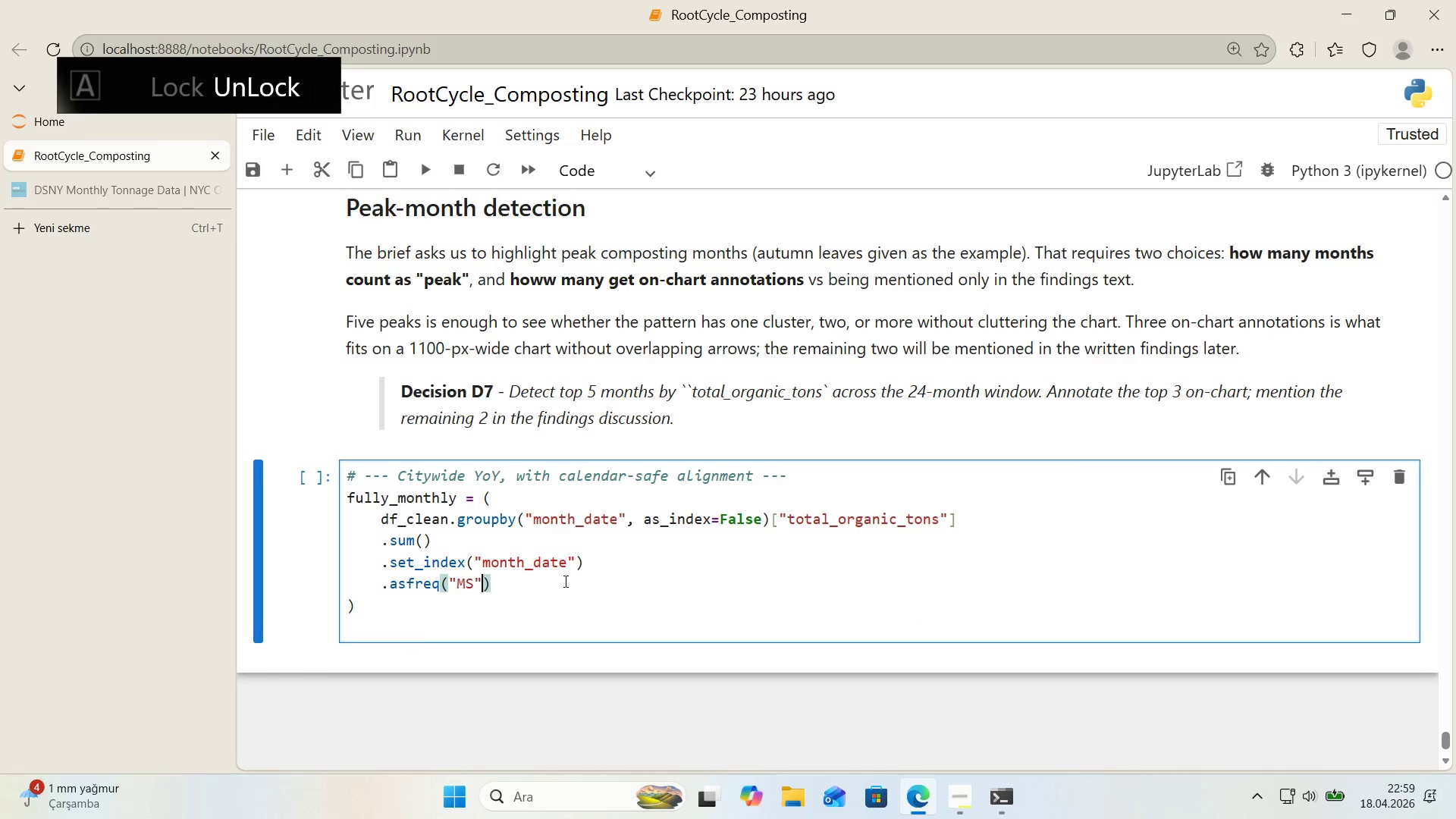 
key(ArrowRight)
 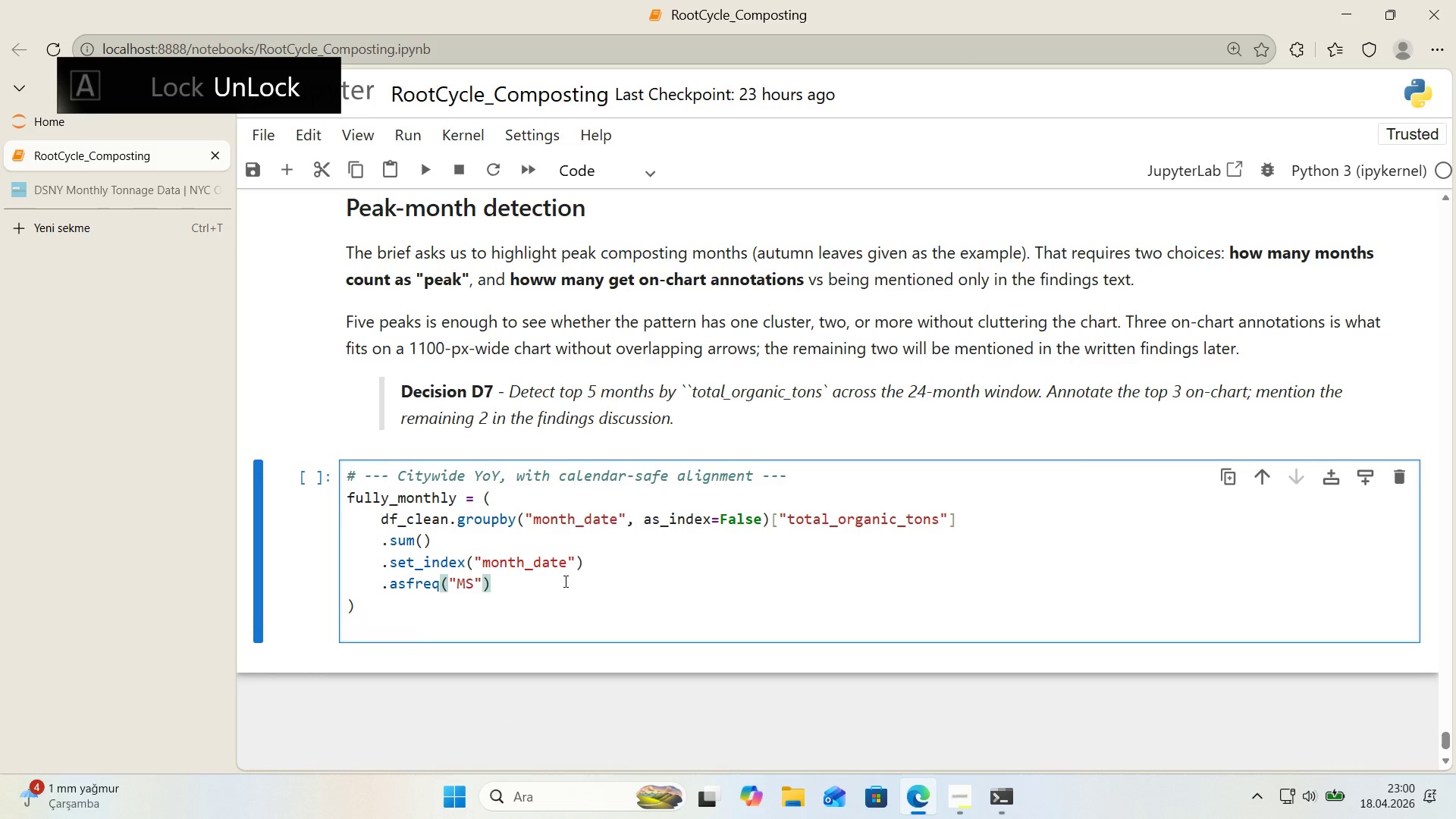 
key(Enter)
 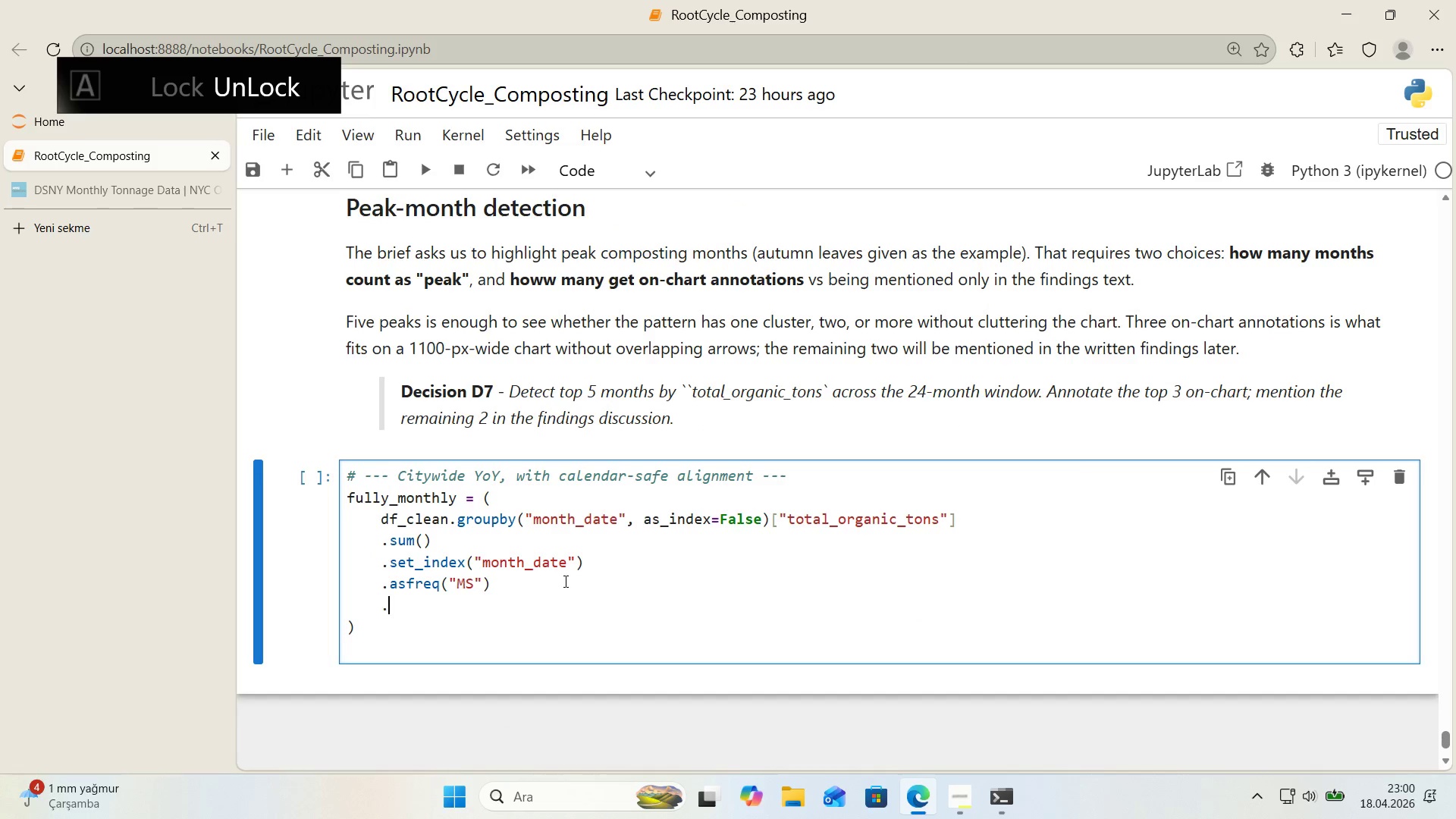 
type(.rename_ax's*()
 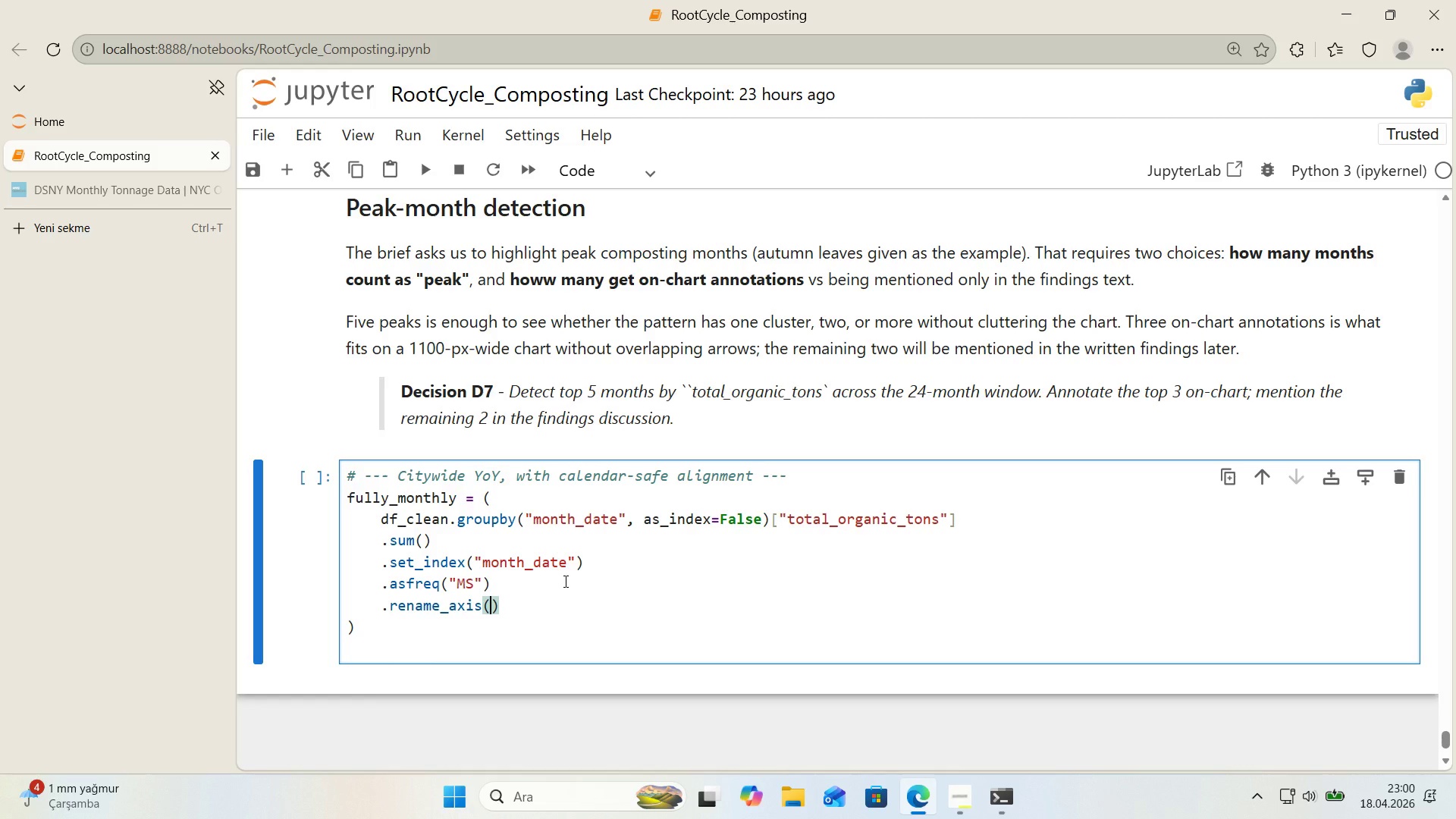 
 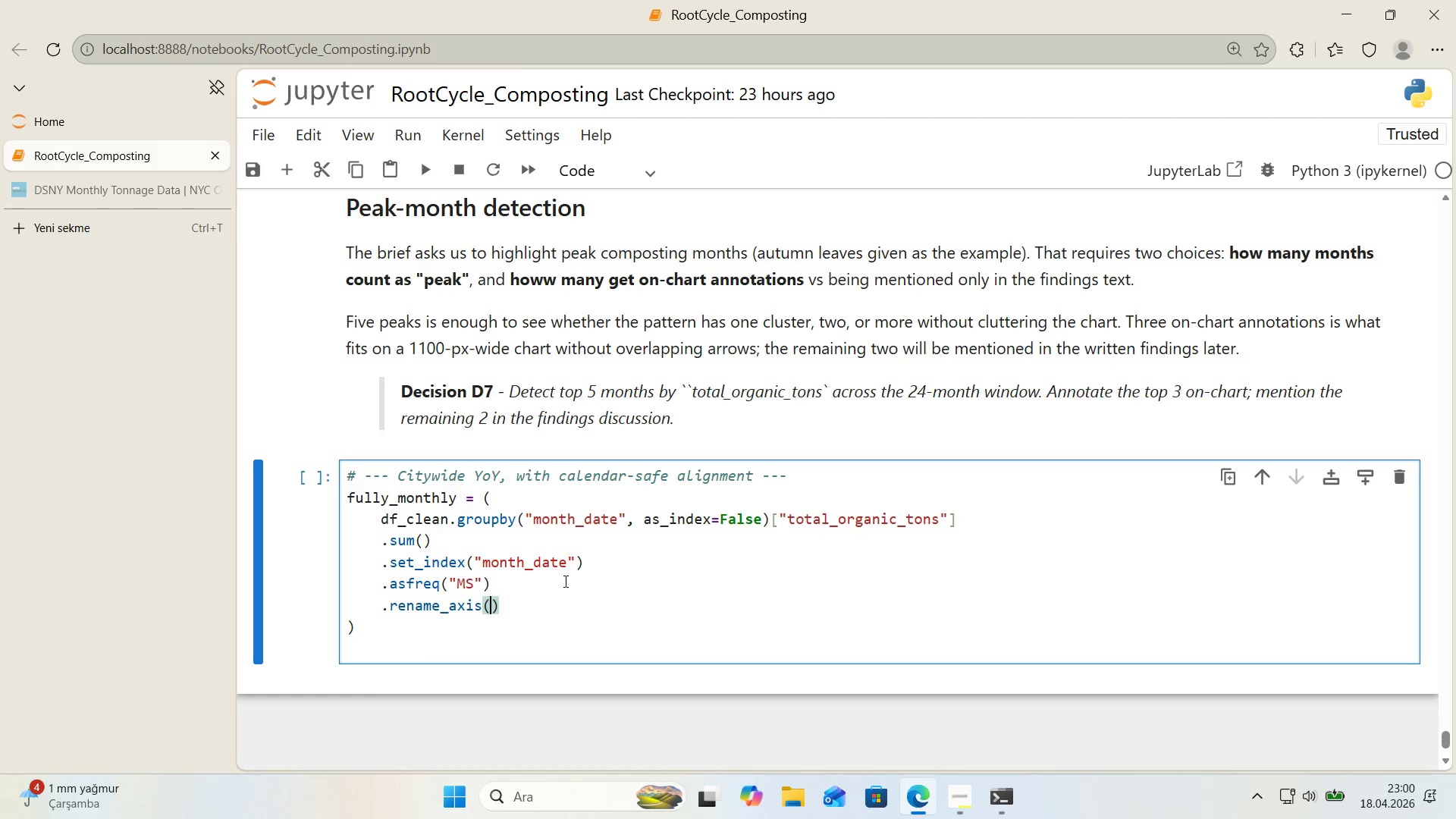 
key(ArrowLeft)
 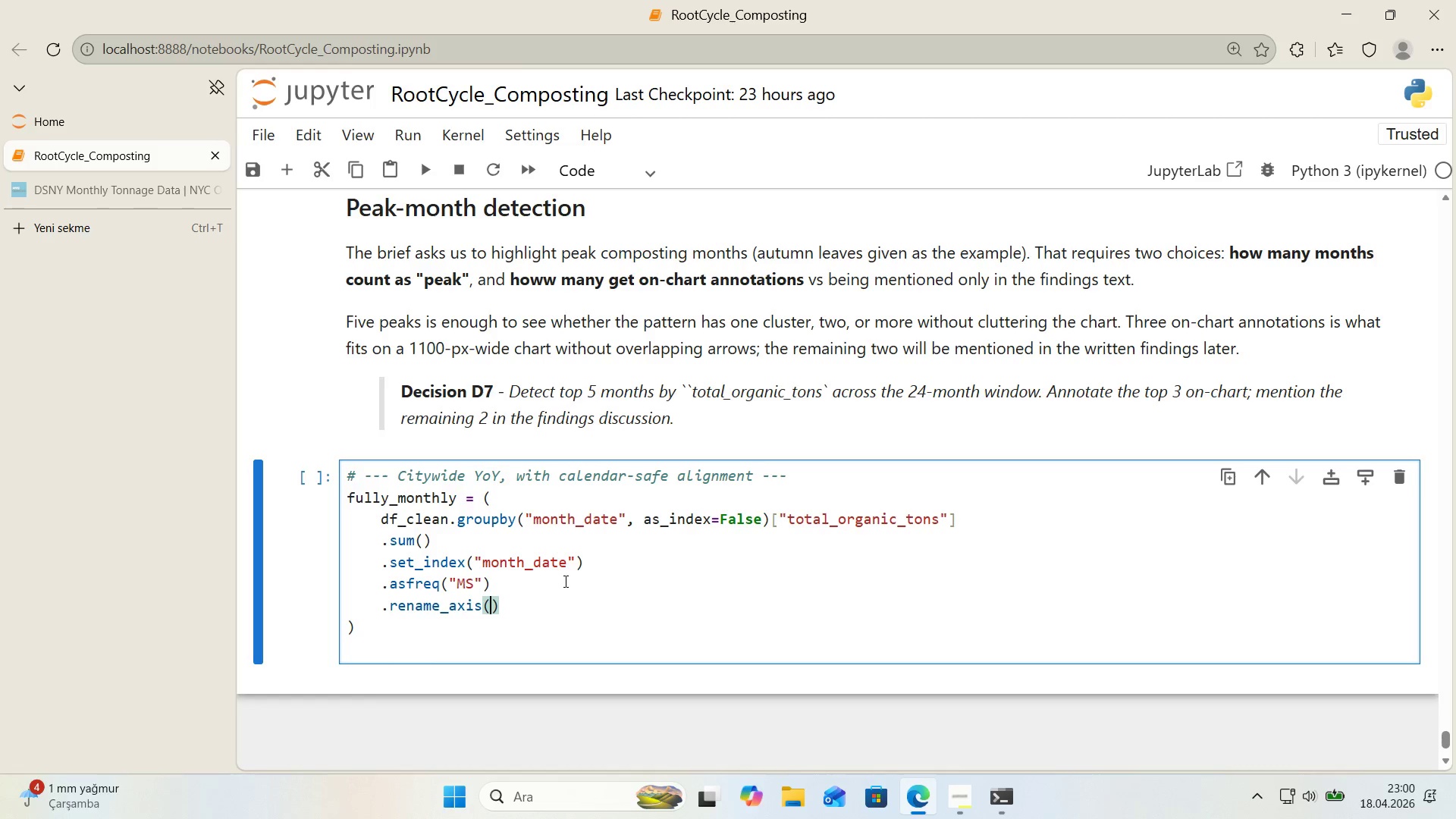 
key(Backquote)
 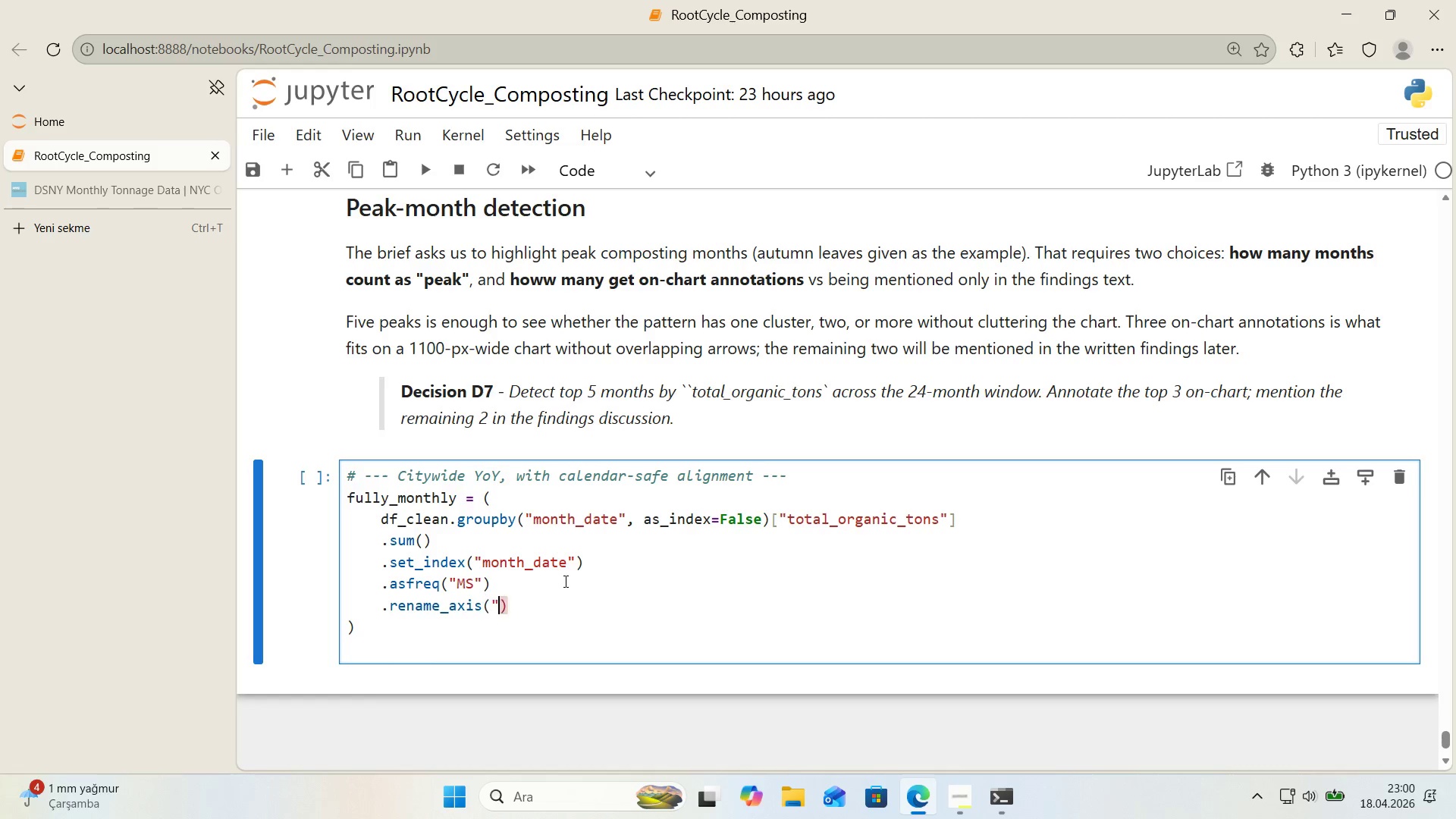 
key(Backquote)
 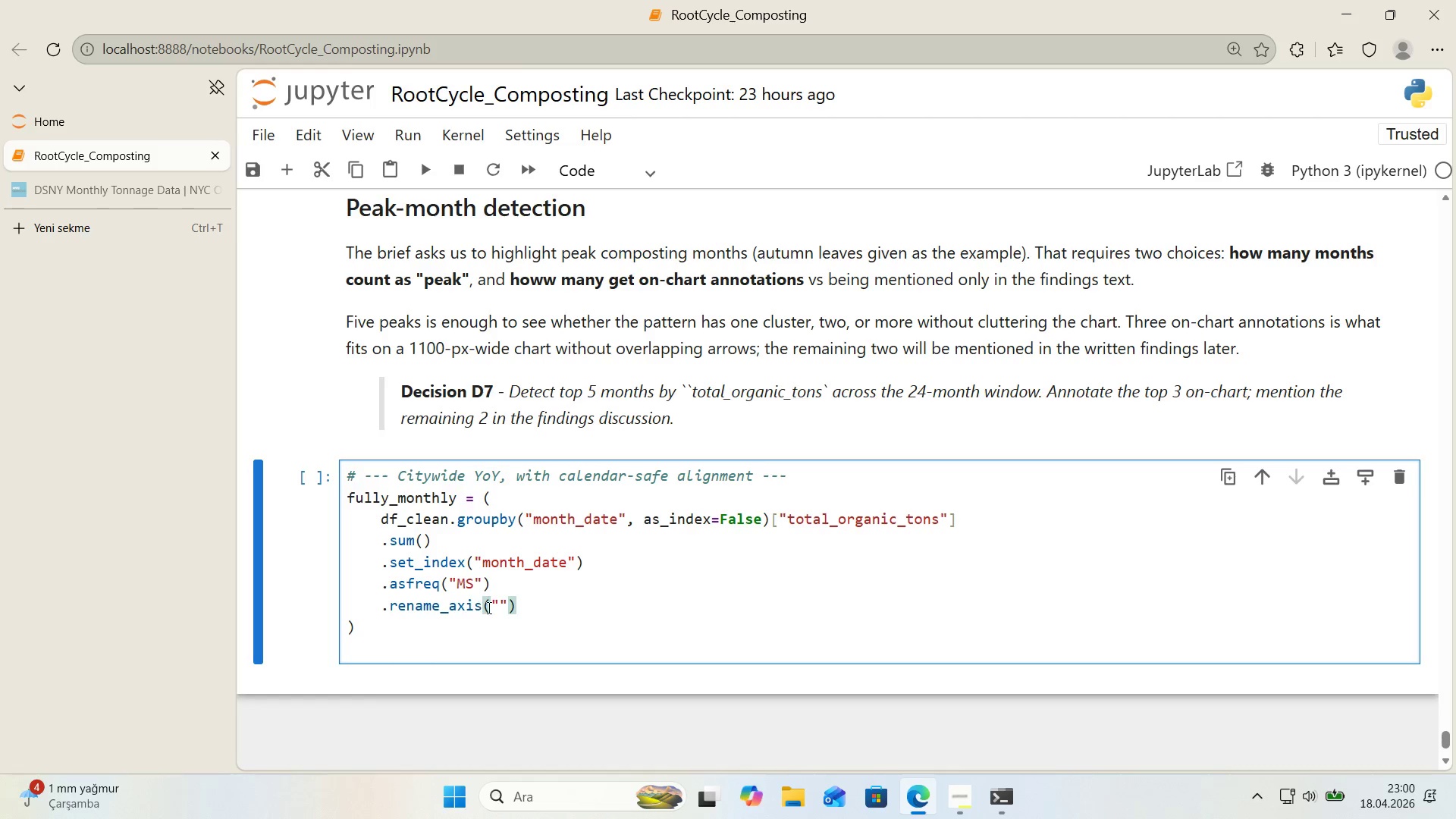 
left_click([499, 606])
 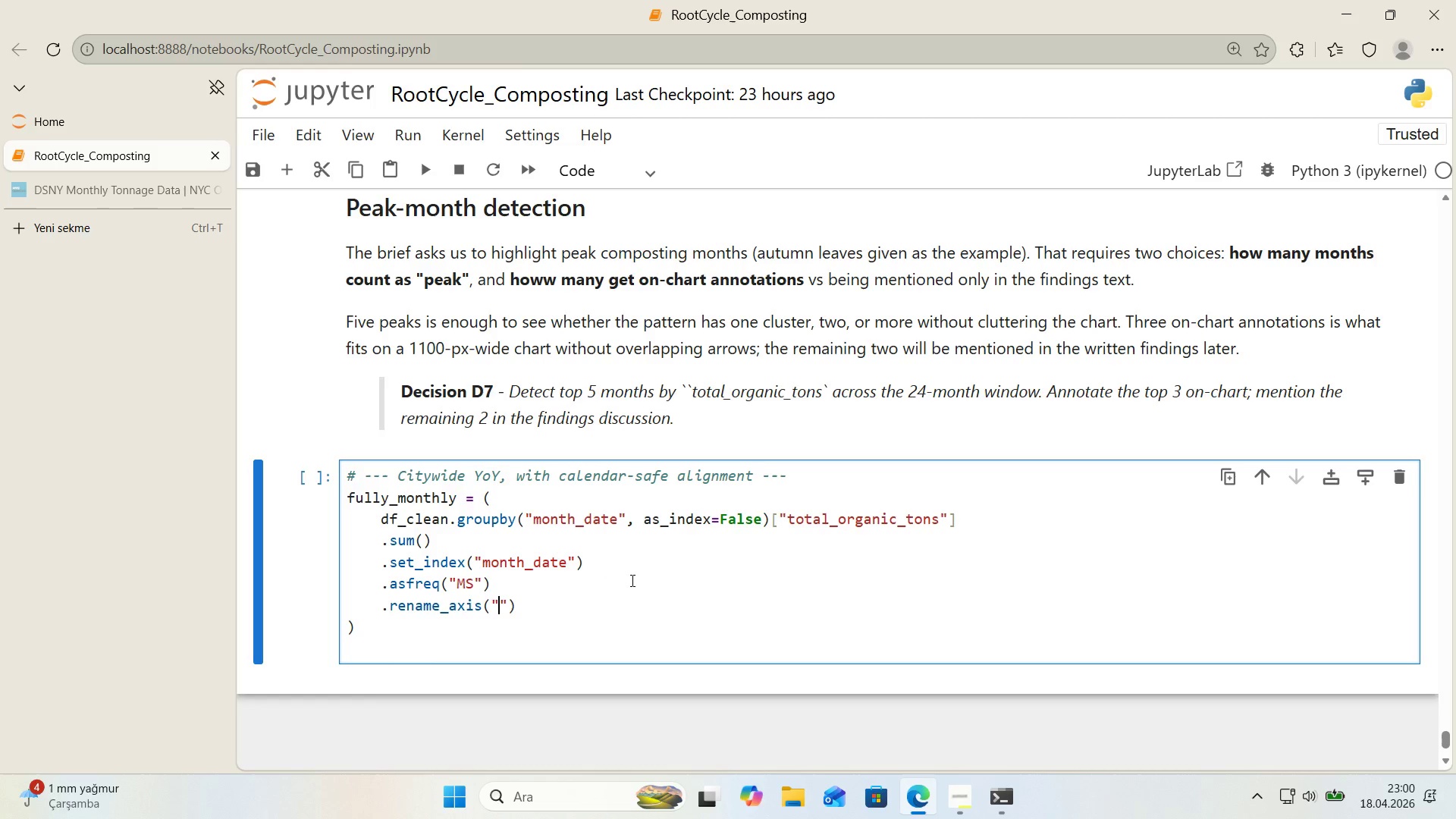 
type(month_date)
 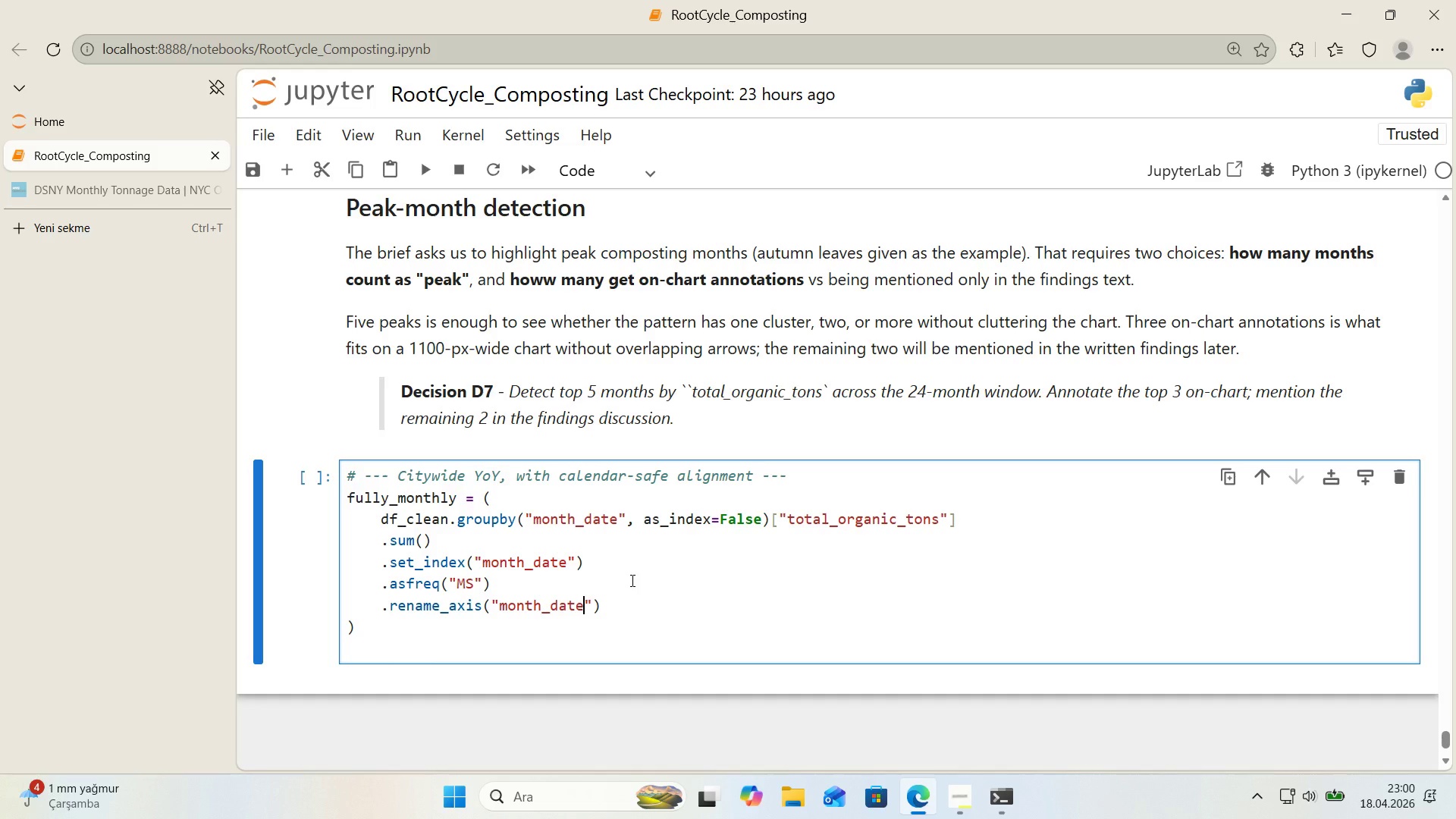 
key(ArrowRight)
 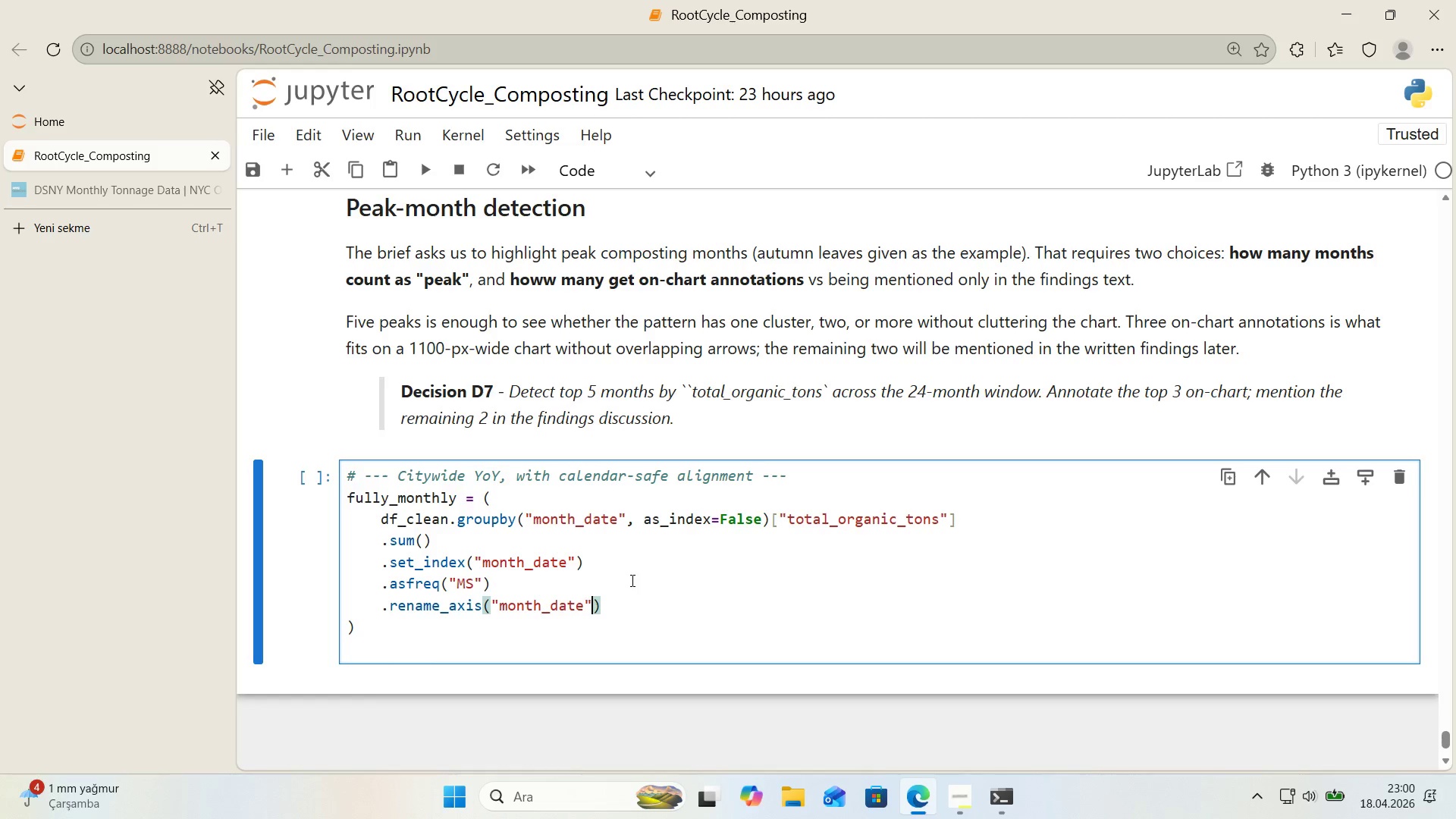 
key(ArrowRight)
 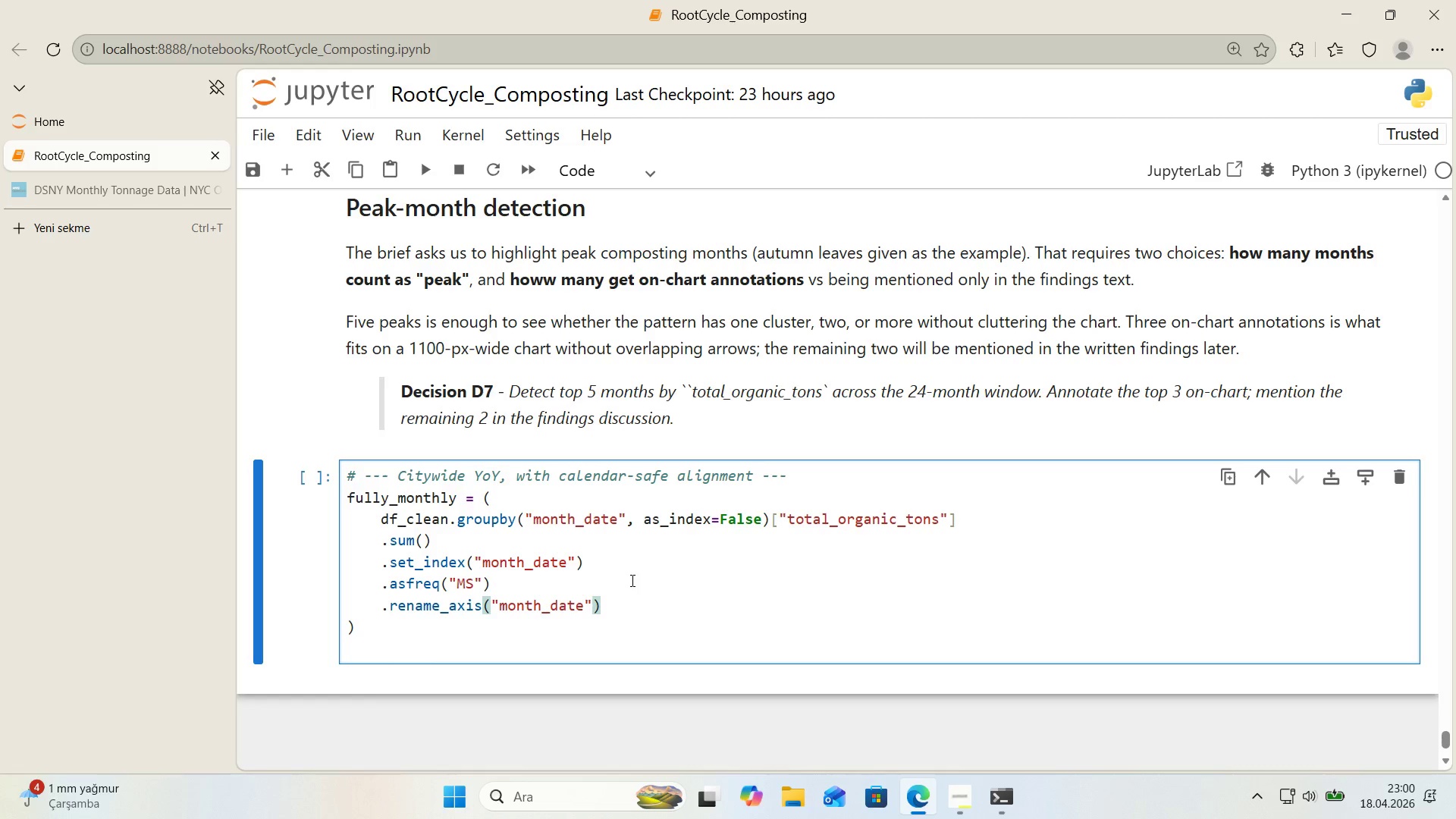 
wait(5.73)
 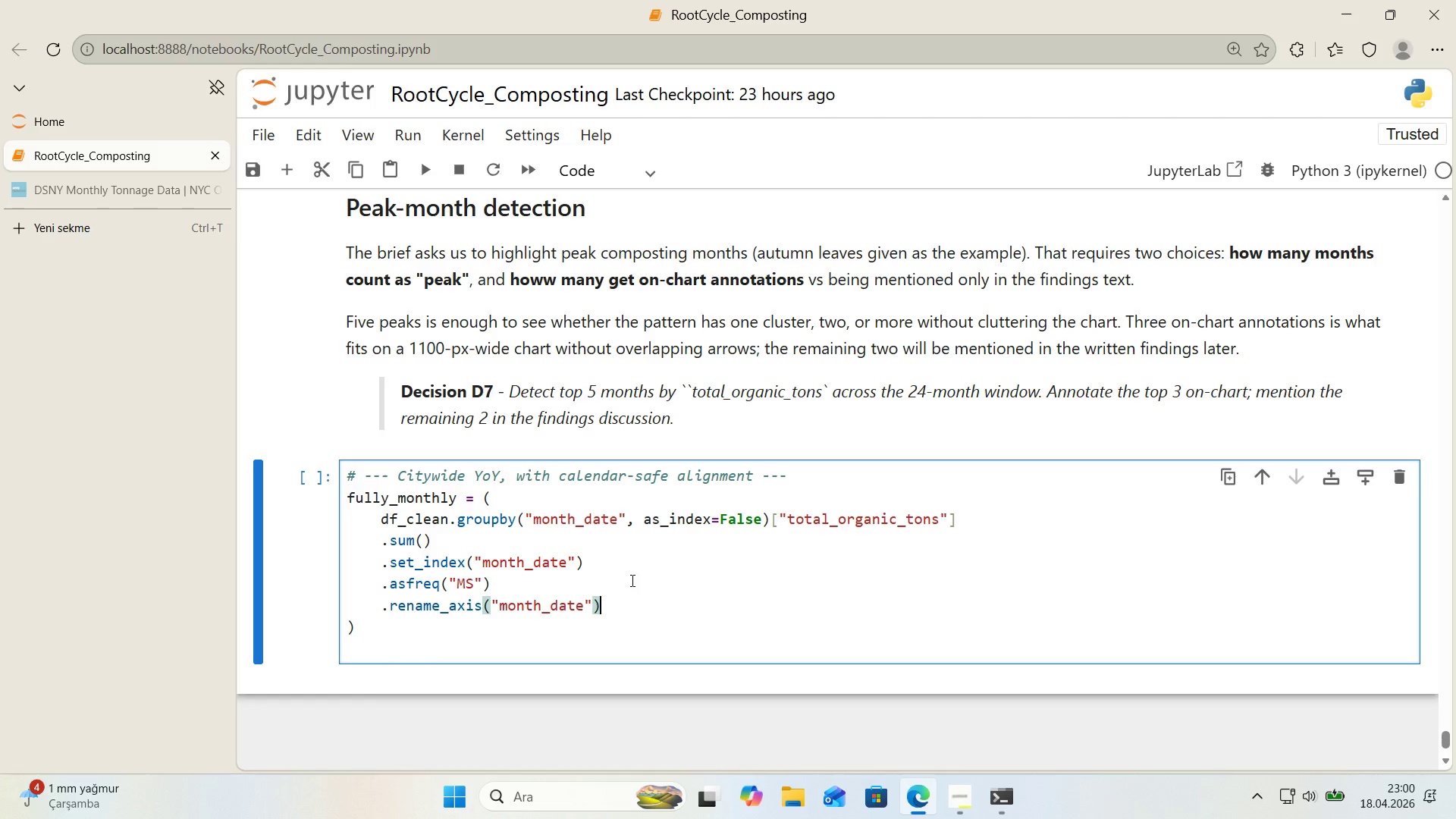 
key(Enter)
 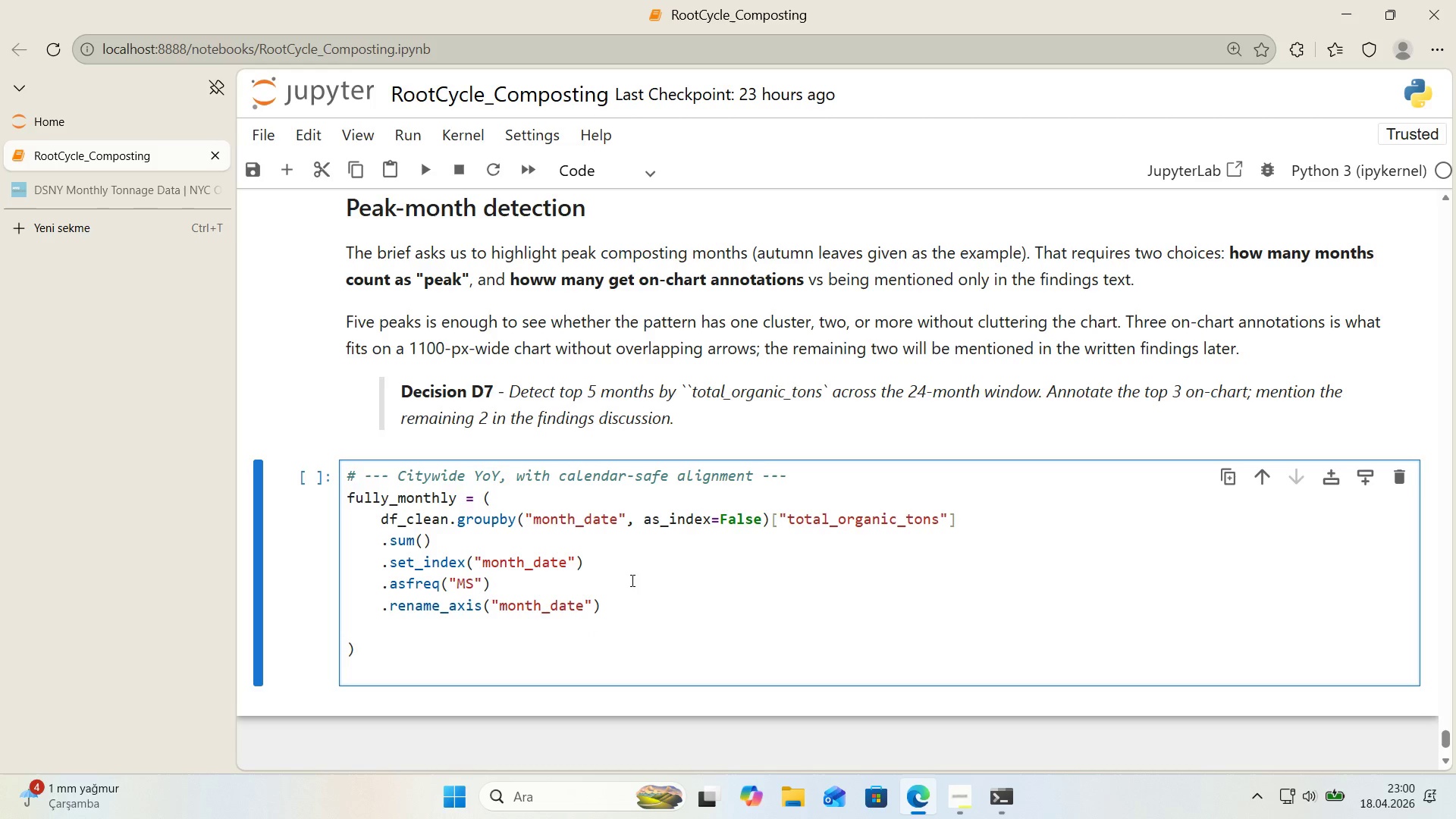 
type(.reset_'ndex*()
 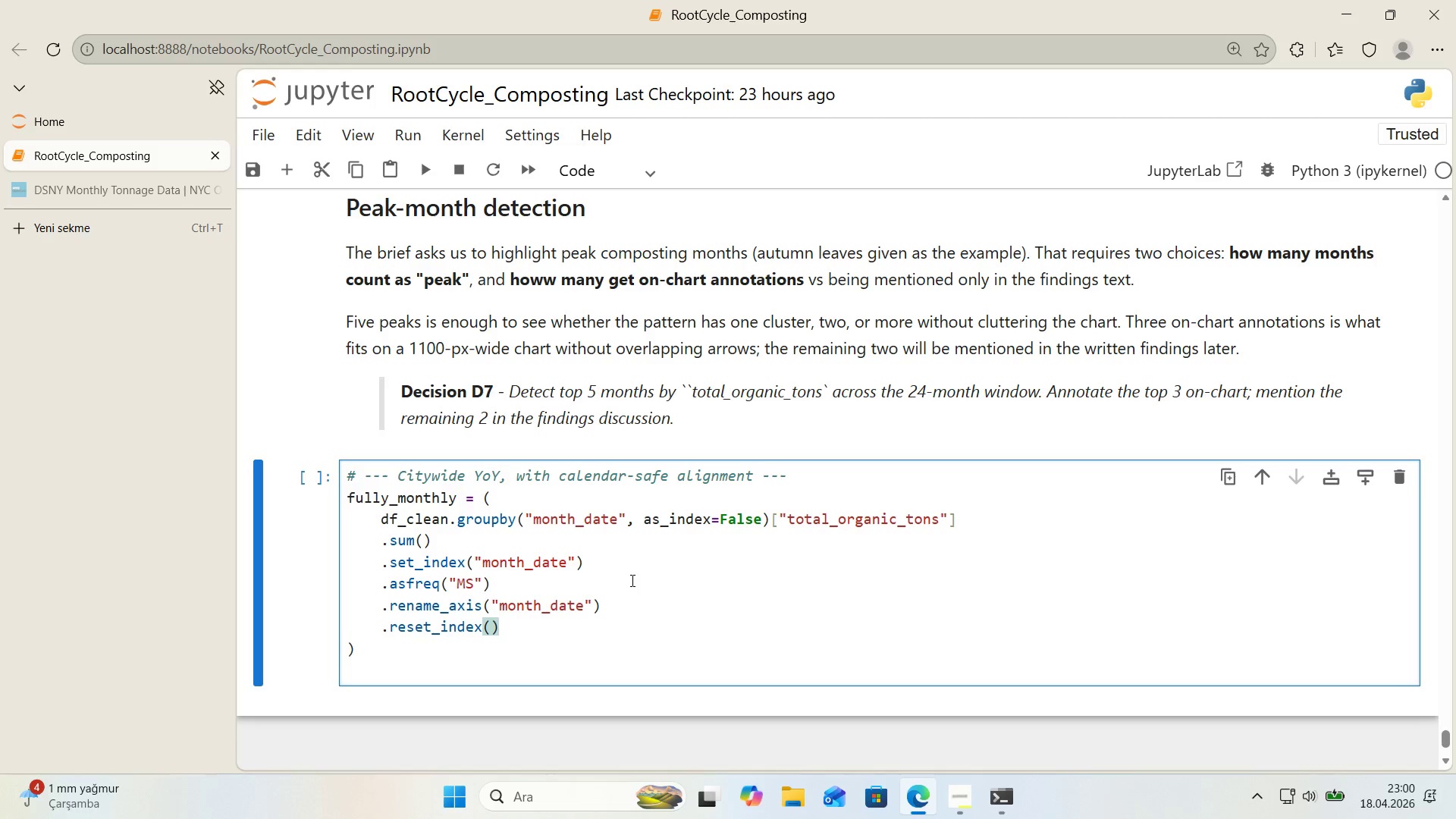 
key(ArrowDown)
 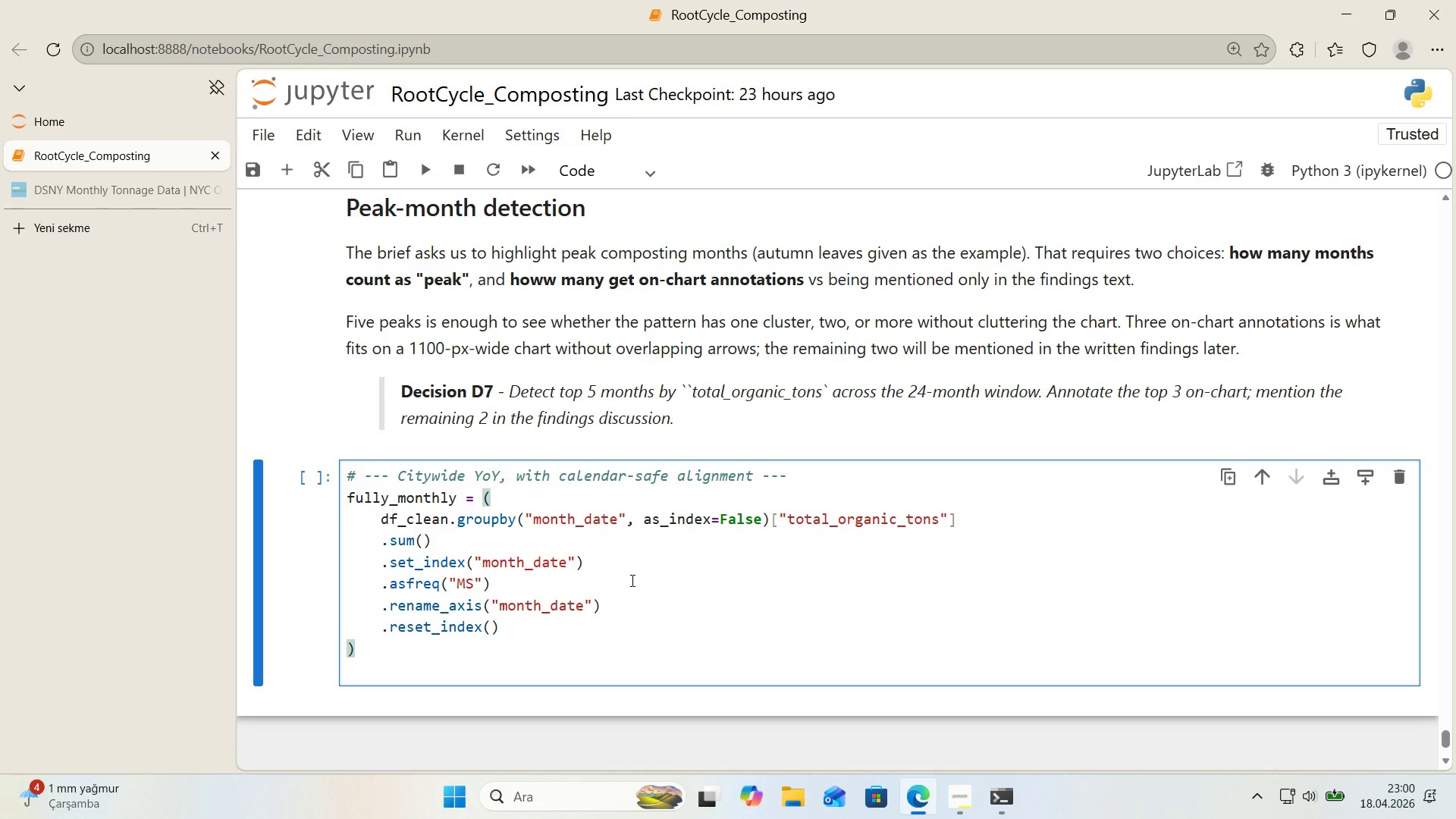 
key(Enter)
 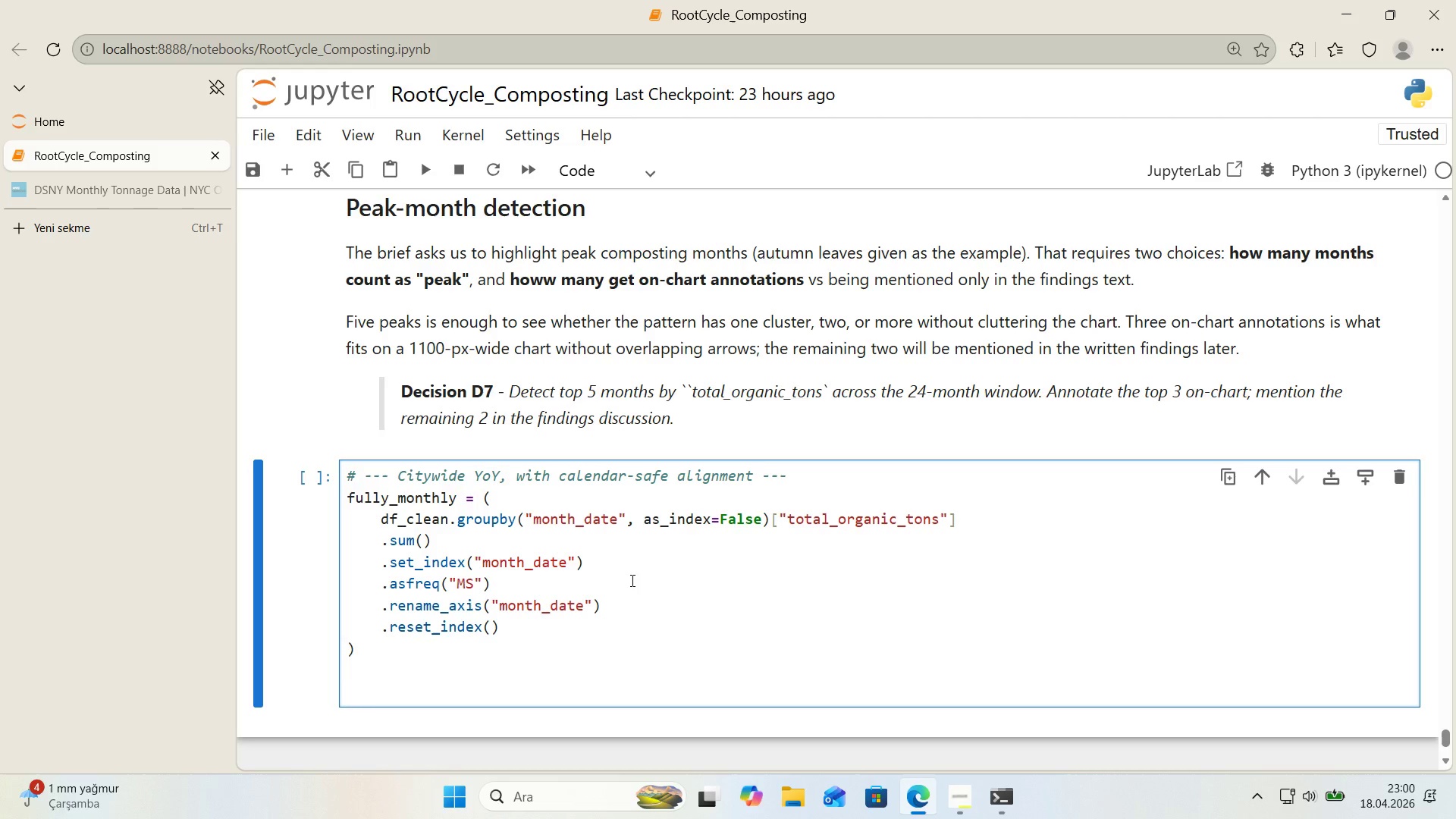 
type(full_monthly)
 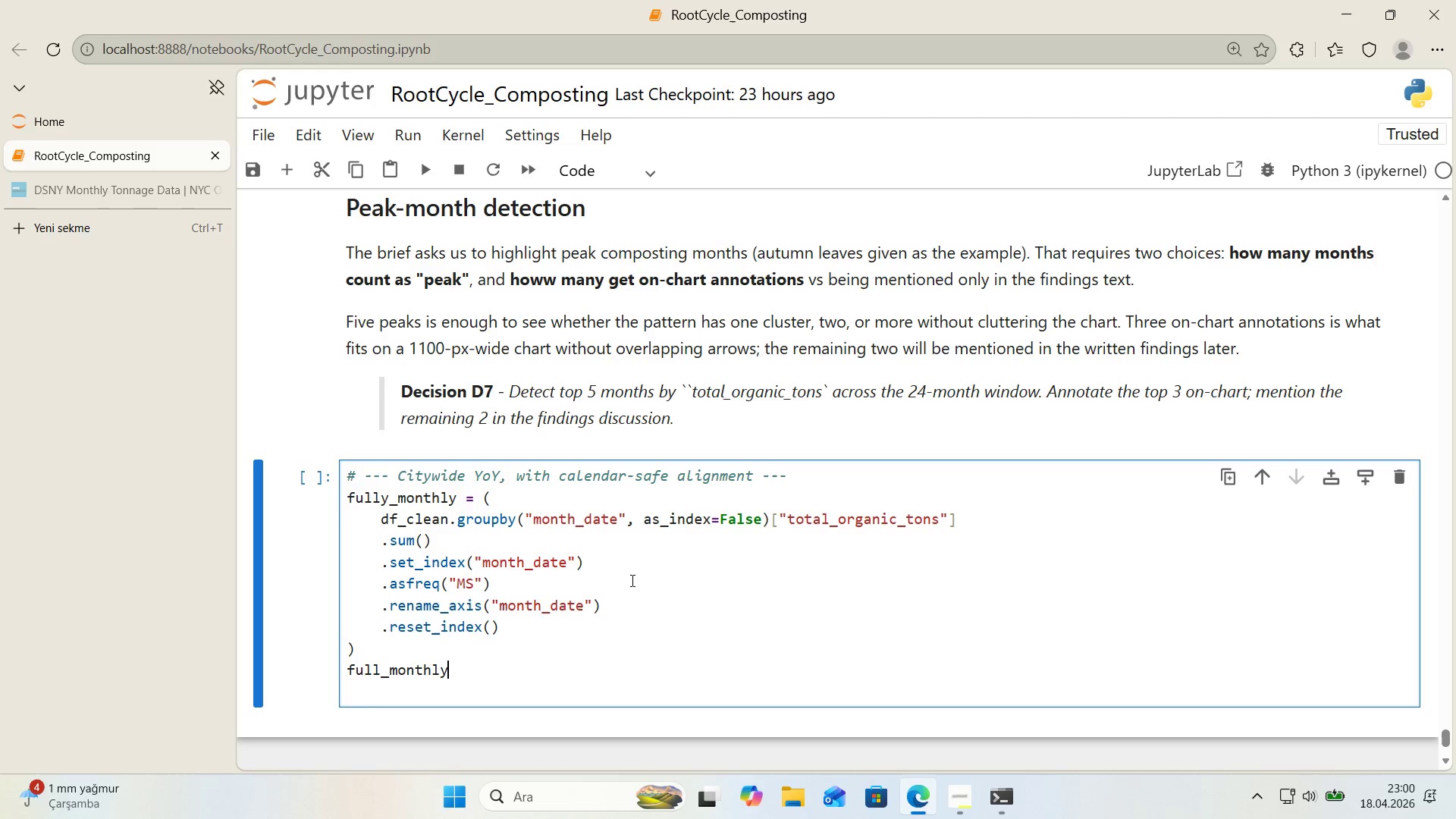 
wait(5.19)
 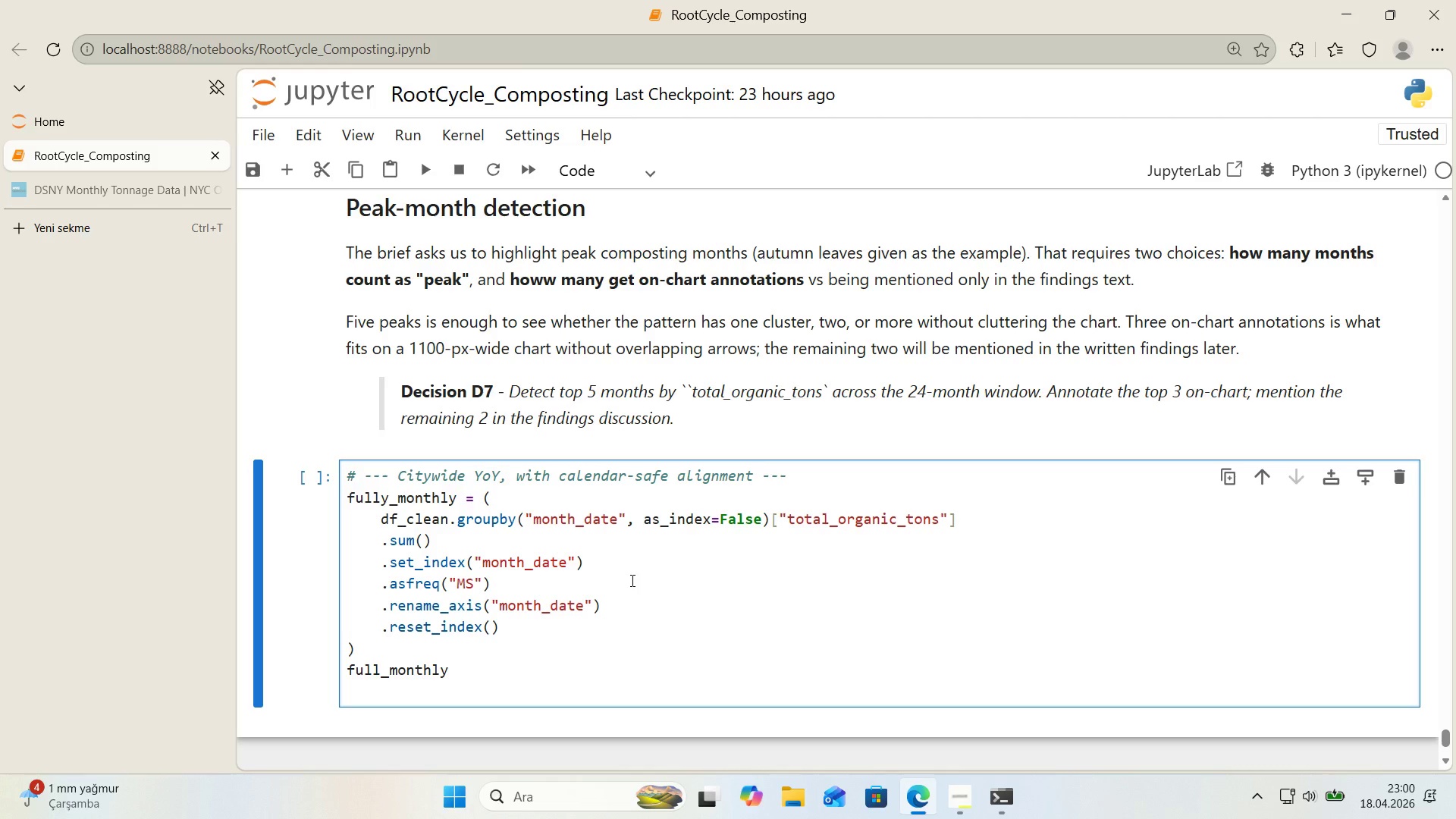 
key(Alt+Control+8)
 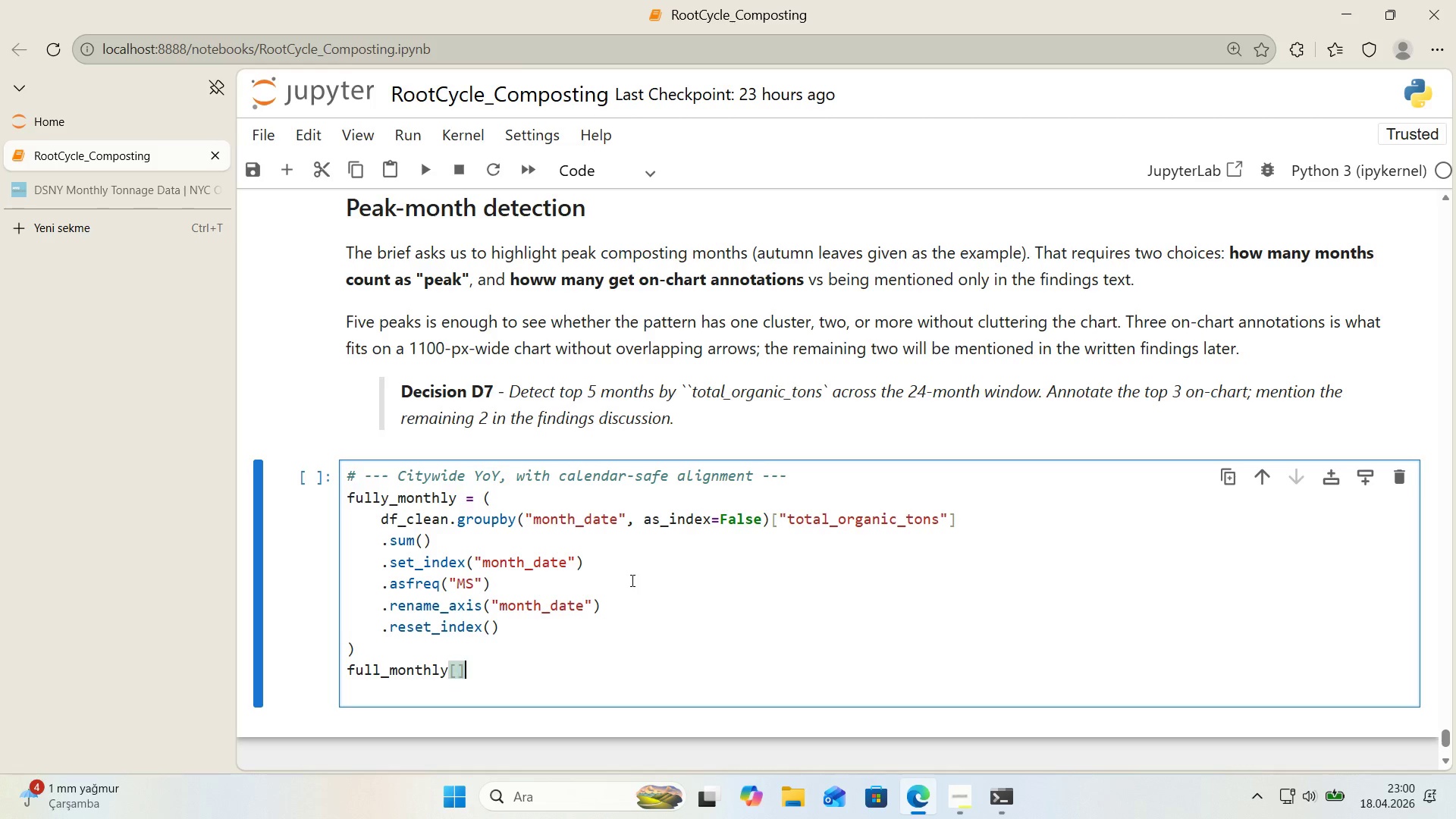 
key(Alt+Control+9)
 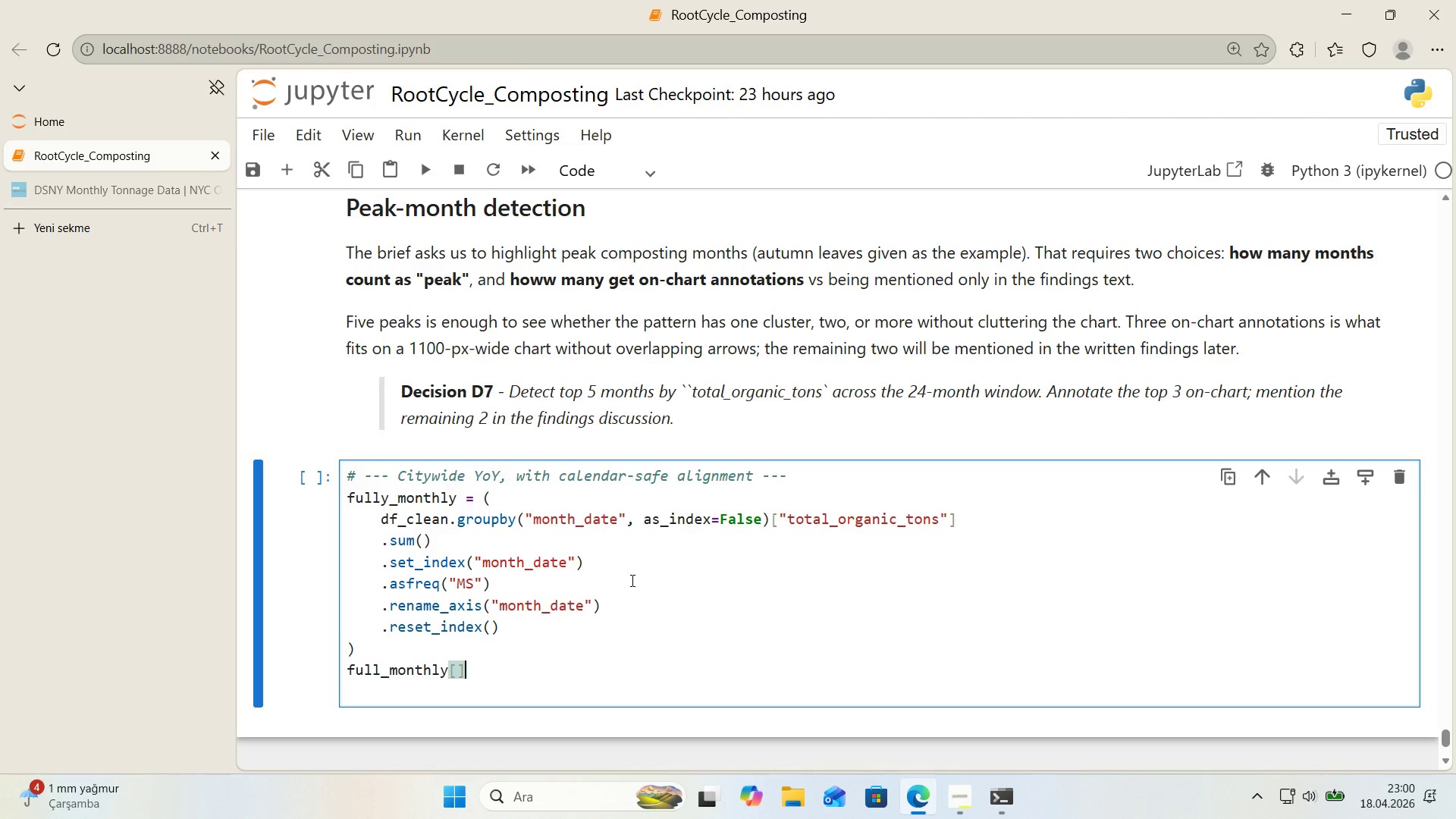 
key(ArrowLeft)
 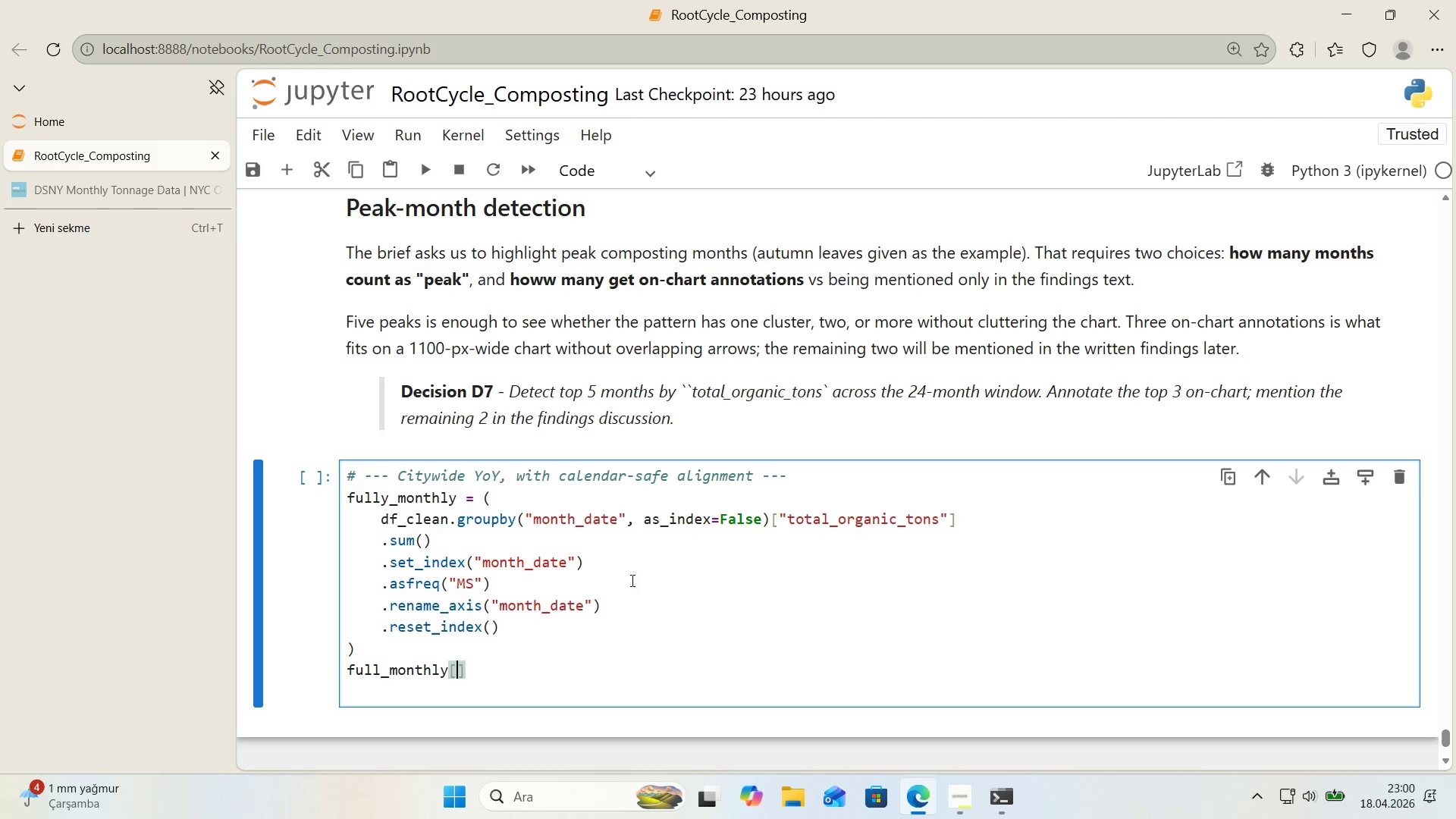 
key(Backquote)
 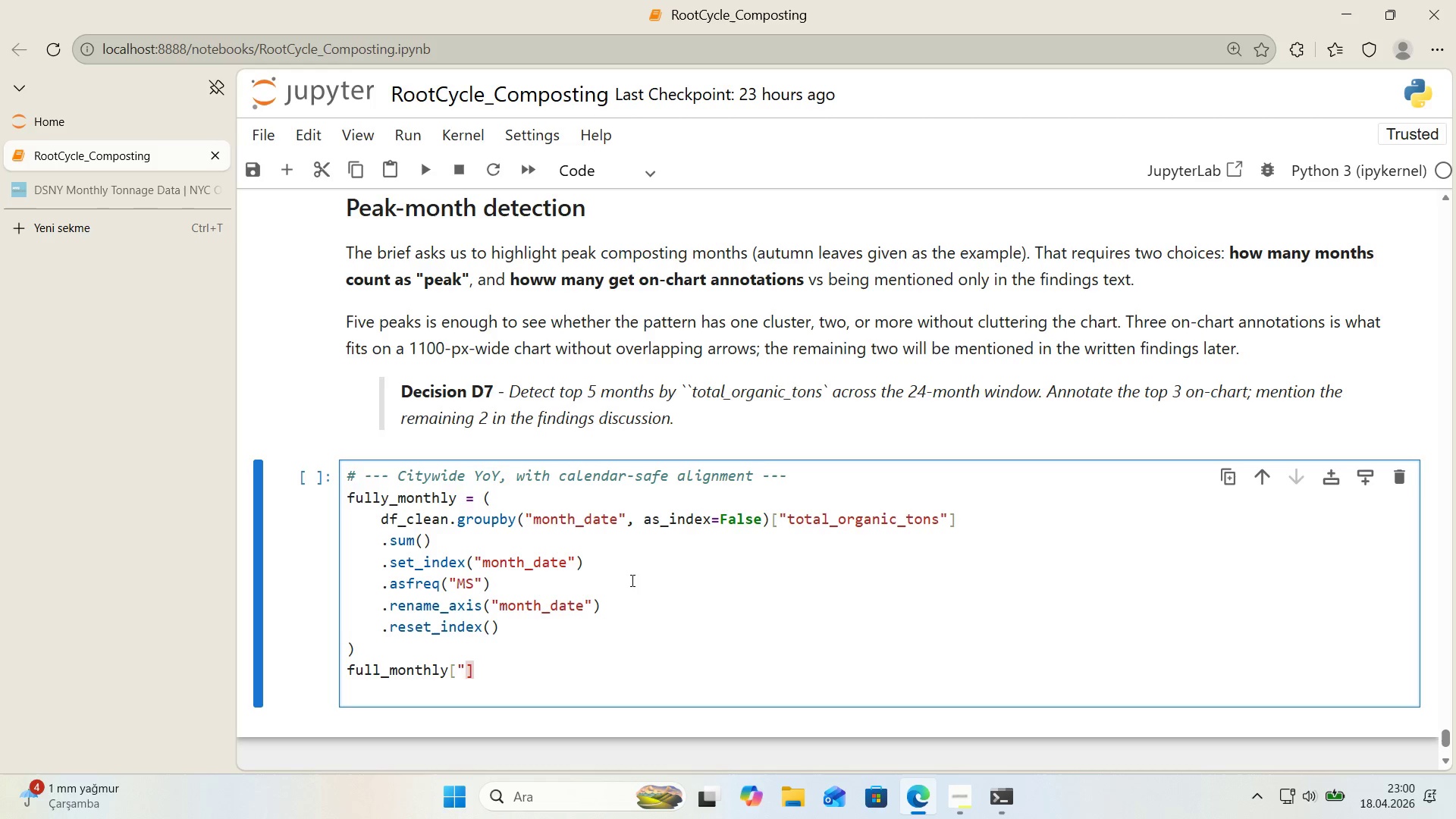 
key(Backquote)
 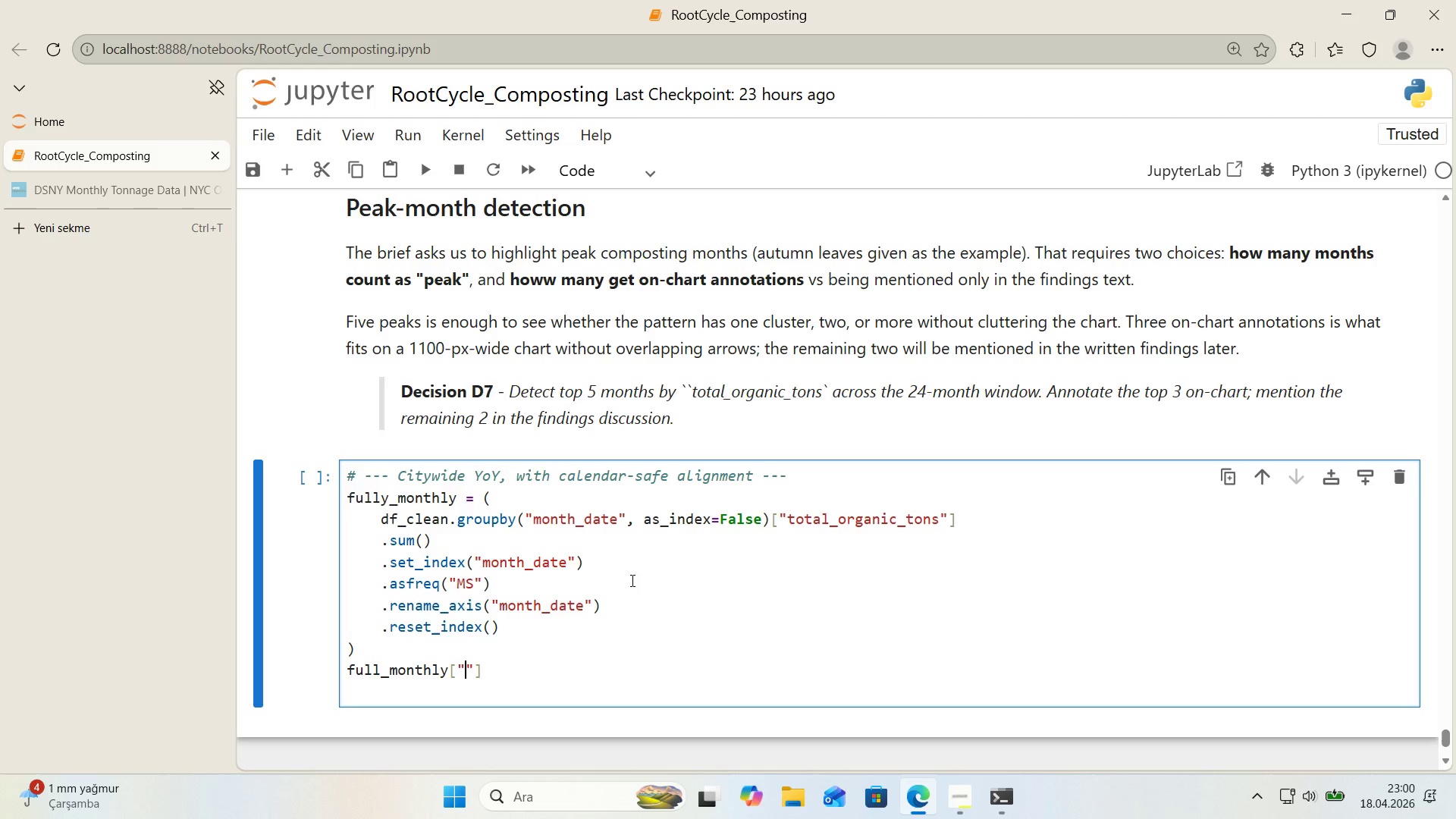 
key(ArrowLeft)
 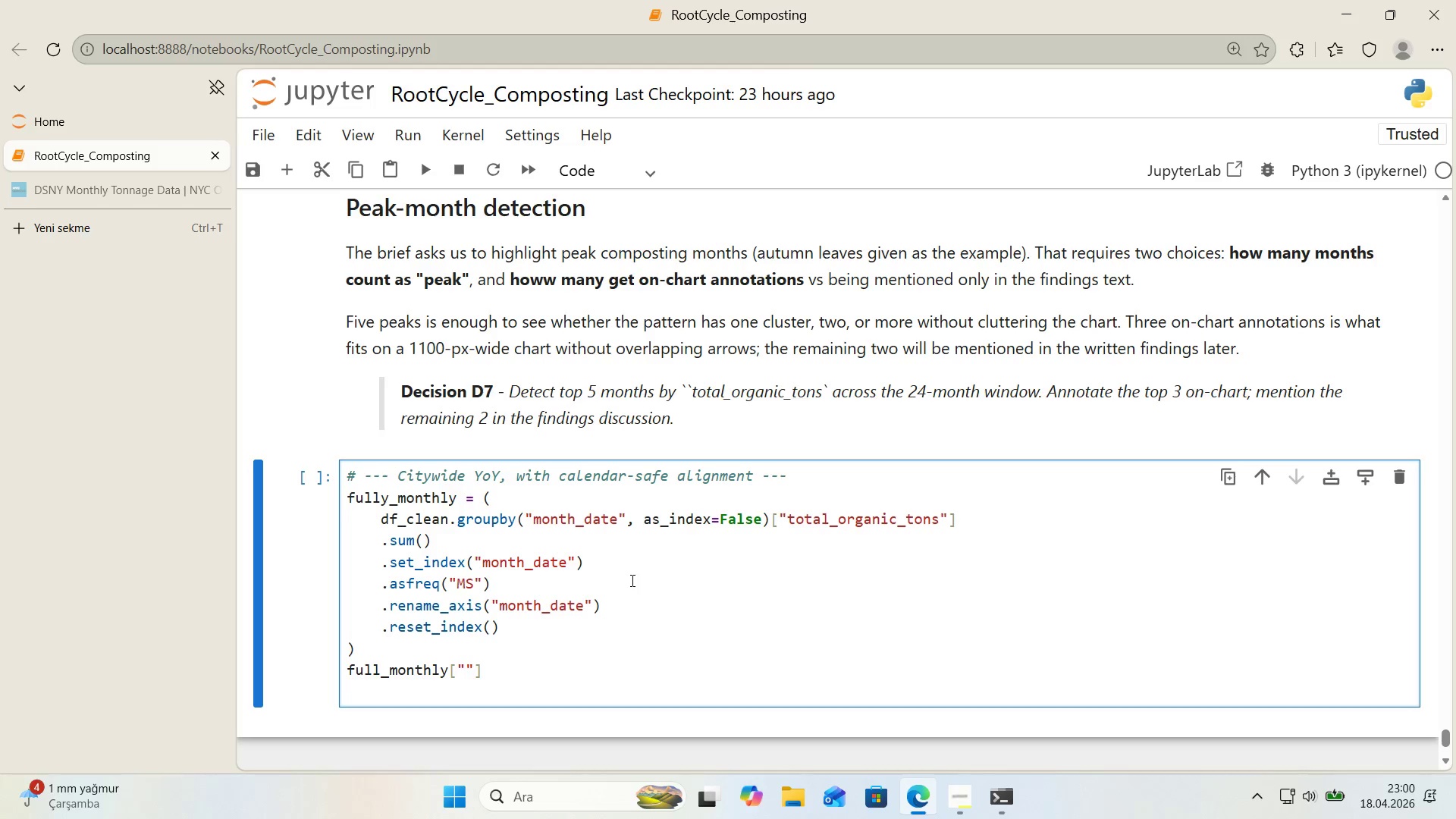 
type(total_perv_)
key(Backspace)
key(Backspace)
key(Backspace)
key(Backspace)
type(rev_year)
 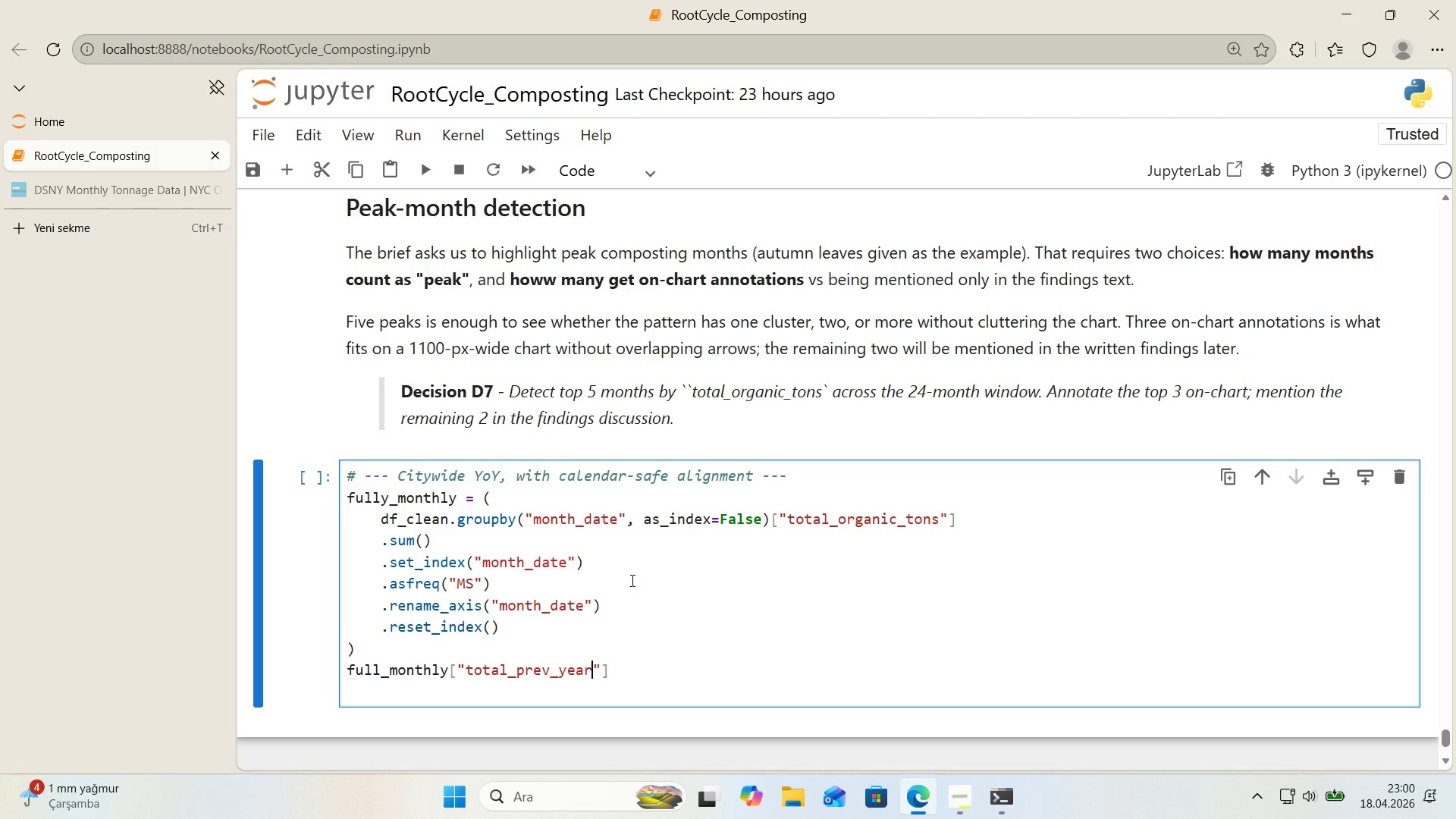 
key(ArrowRight)
 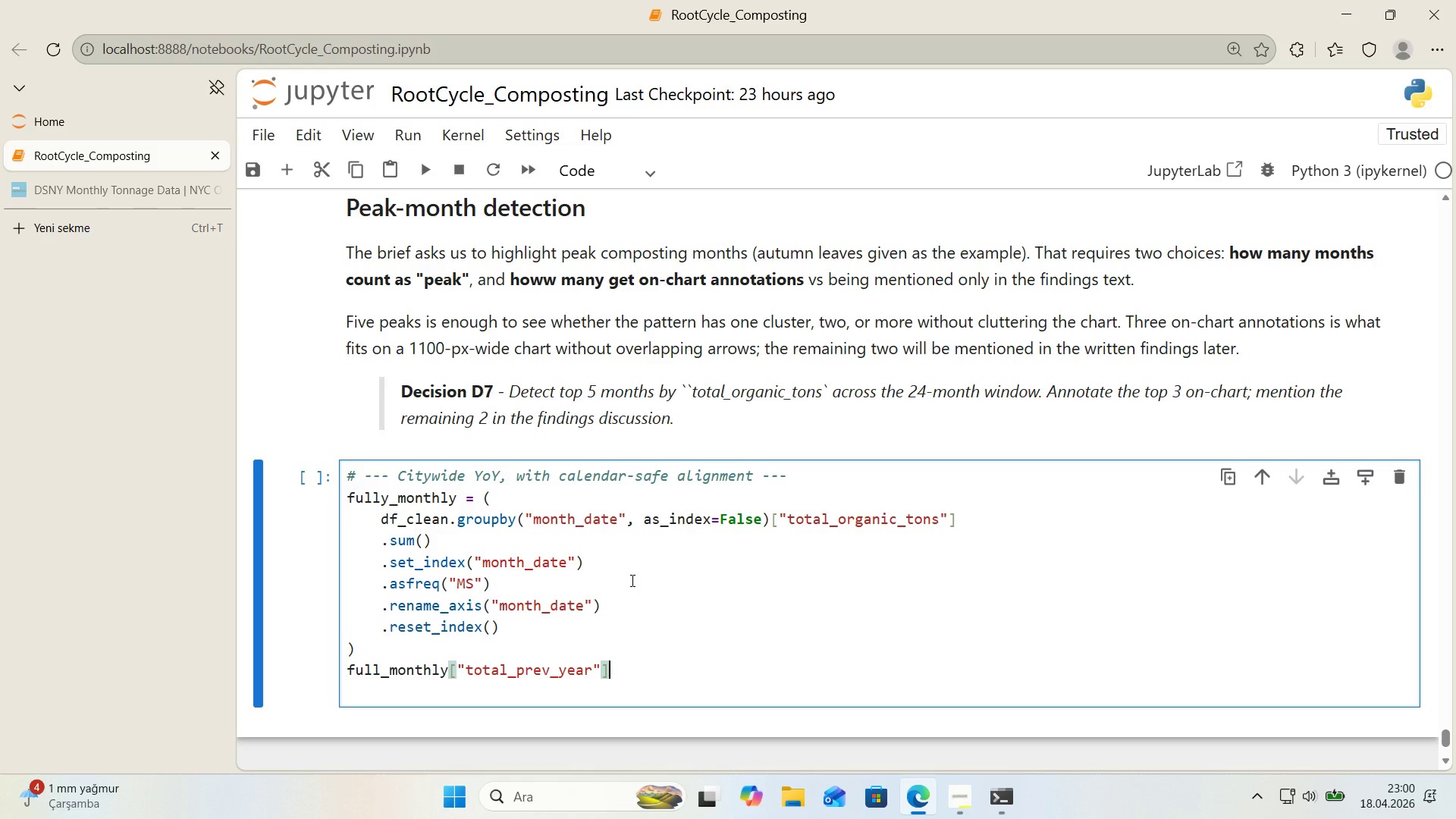 
key(ArrowRight)
 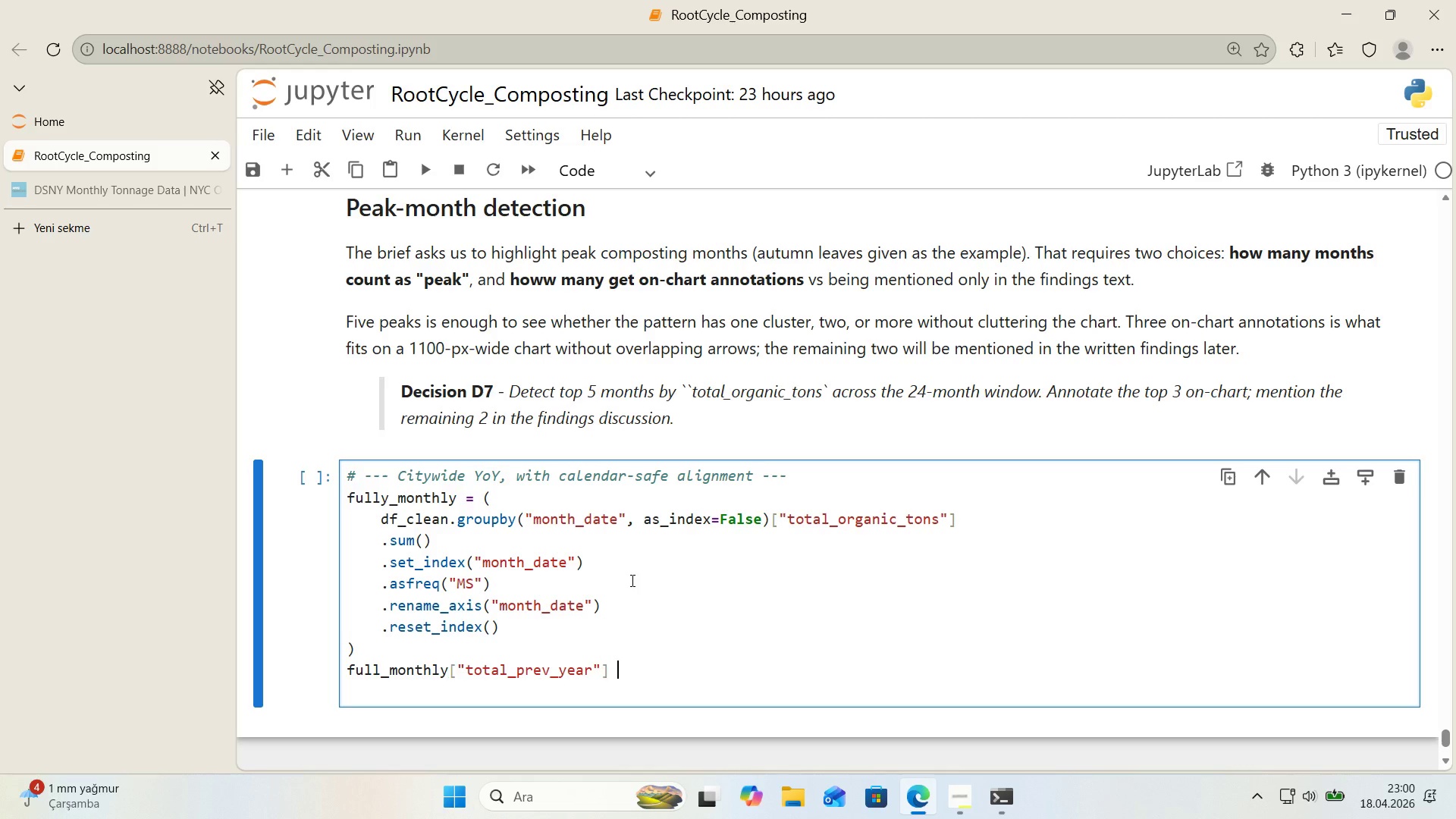 
type( ) full_monthly)
 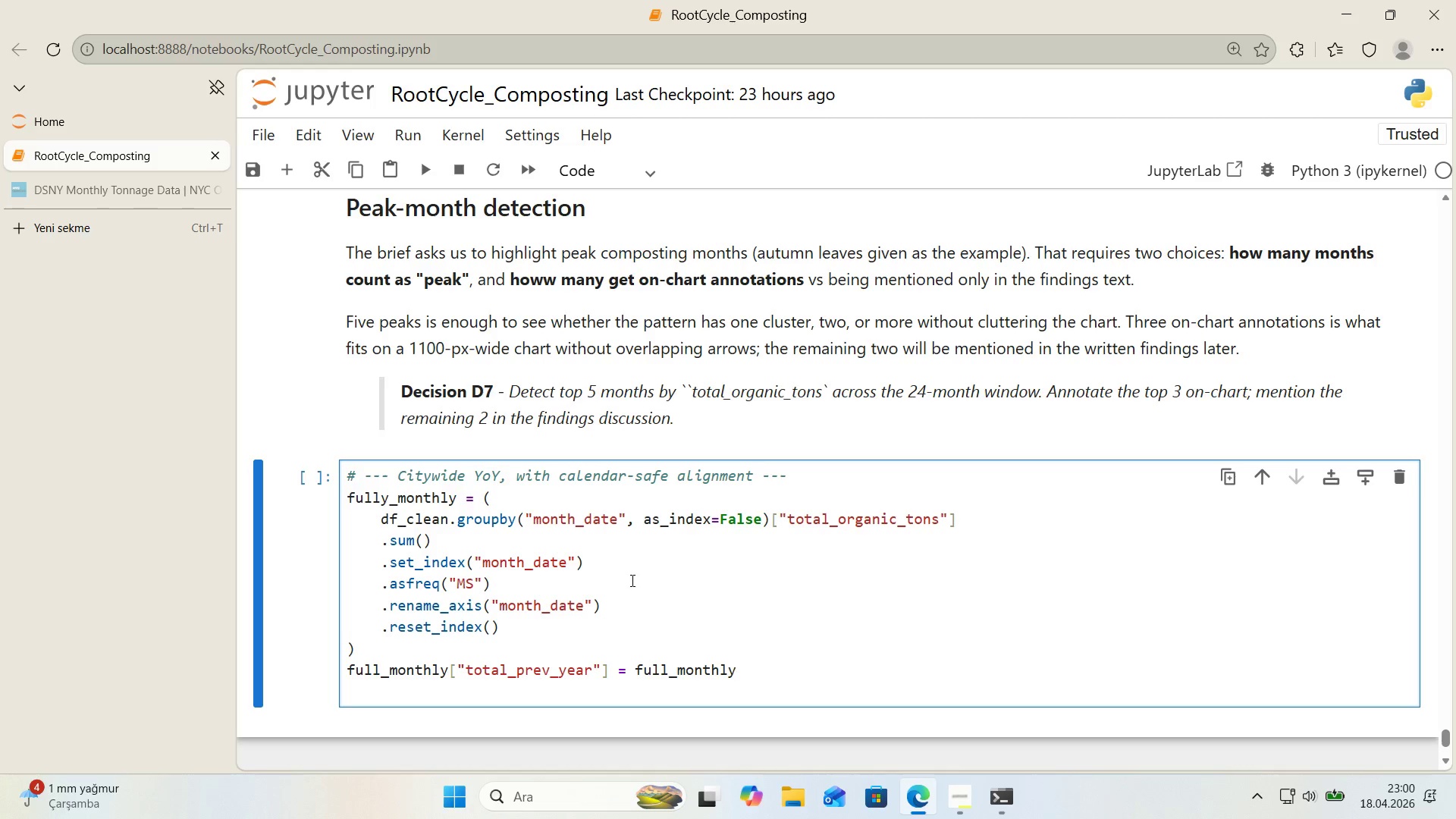 
key(Alt+Control+8)
 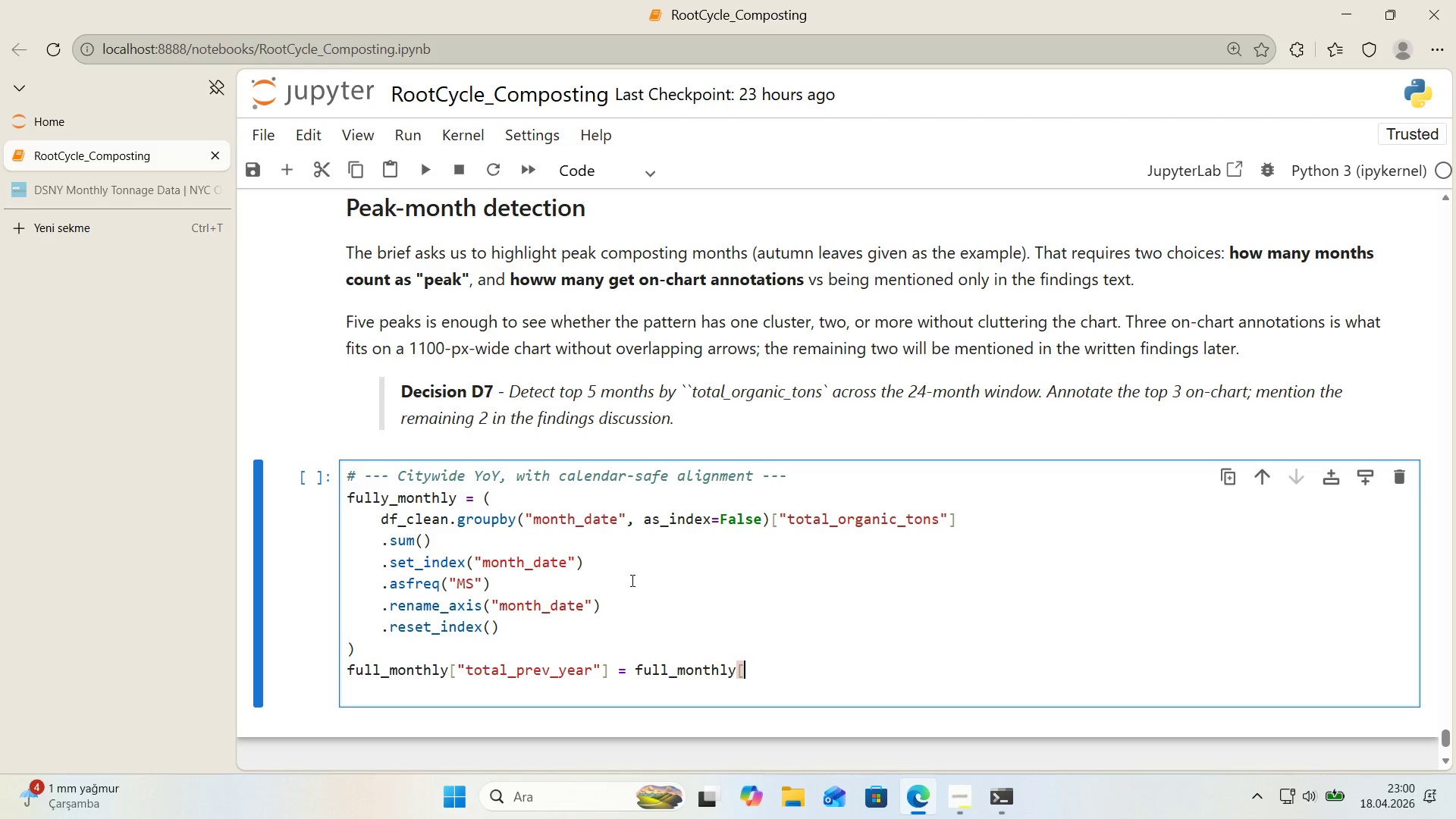 
key(Alt+Control+9)
 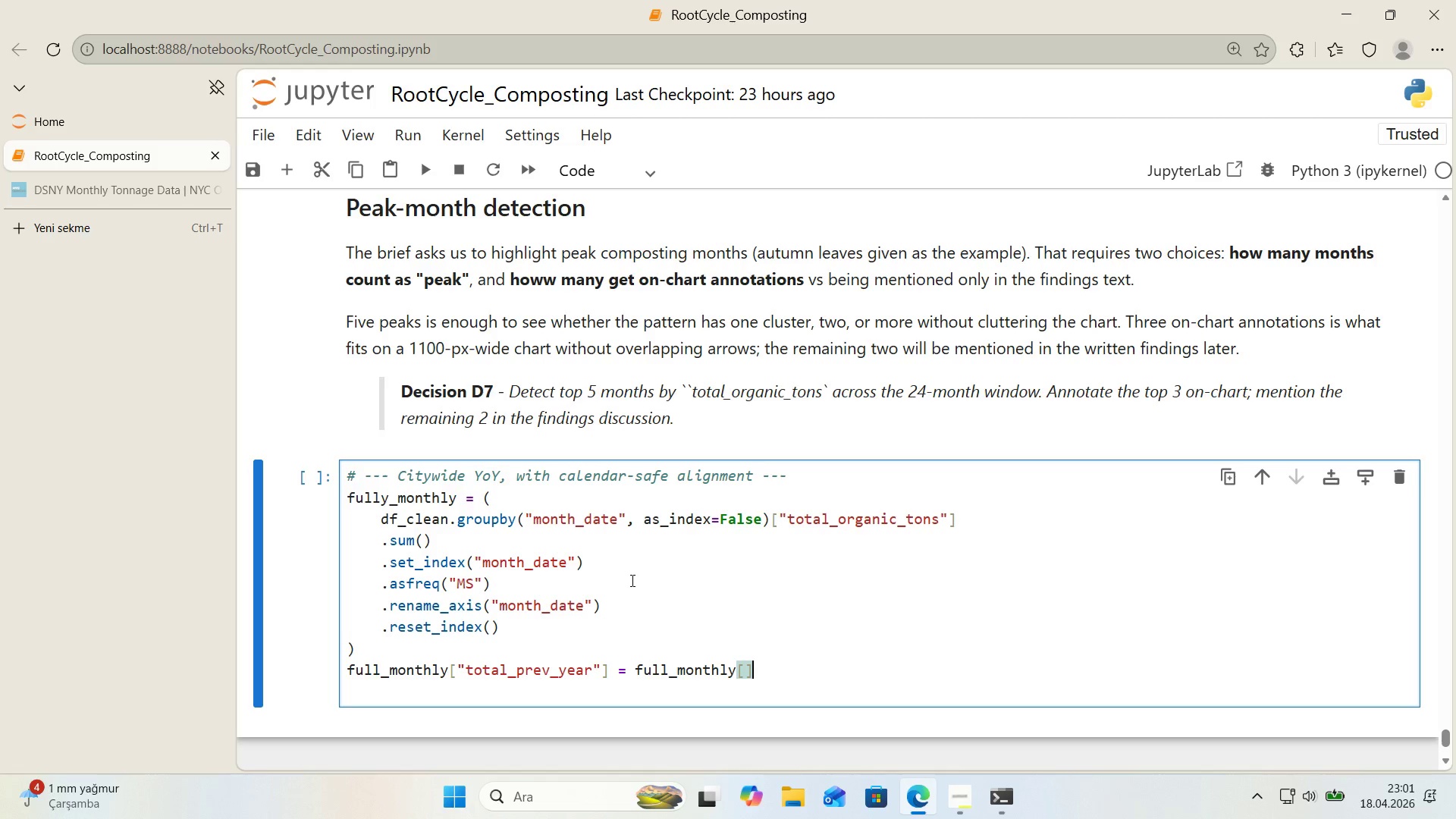 
key(ArrowLeft)
 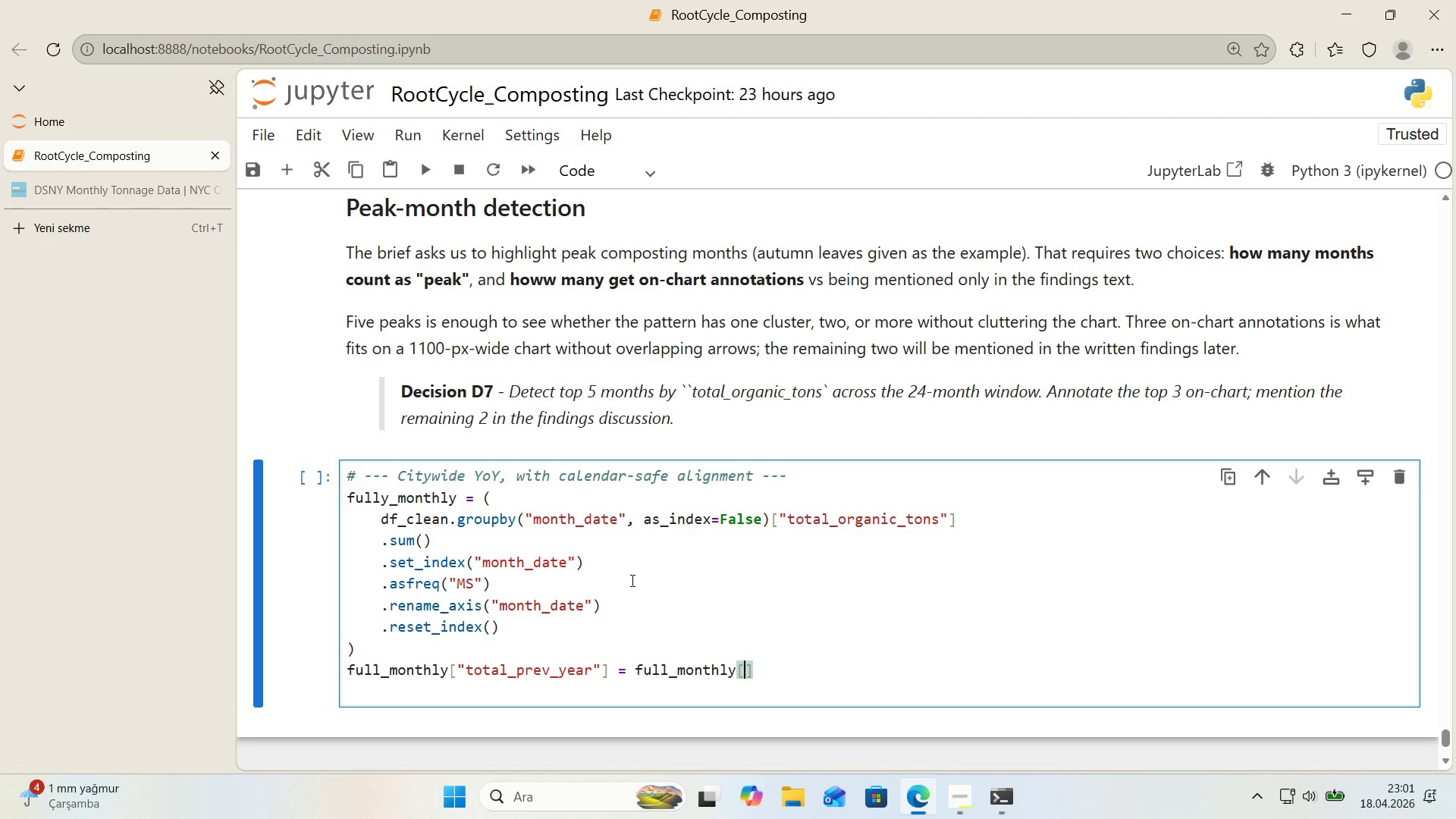 
left_click_drag(start_coordinate=[495, 605], to_coordinate=[500, 605])
 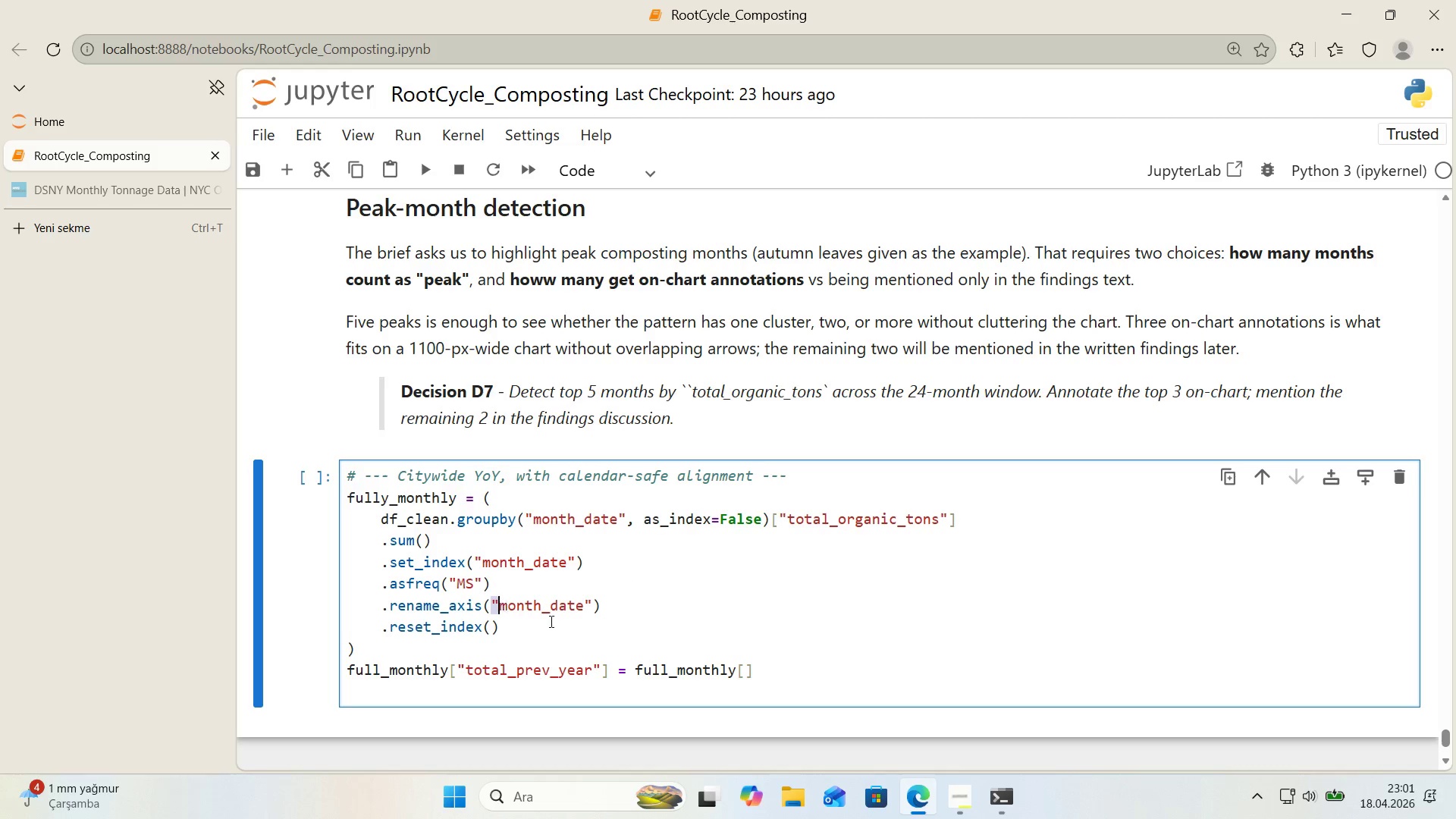 
key(Control+ControlLeft)
 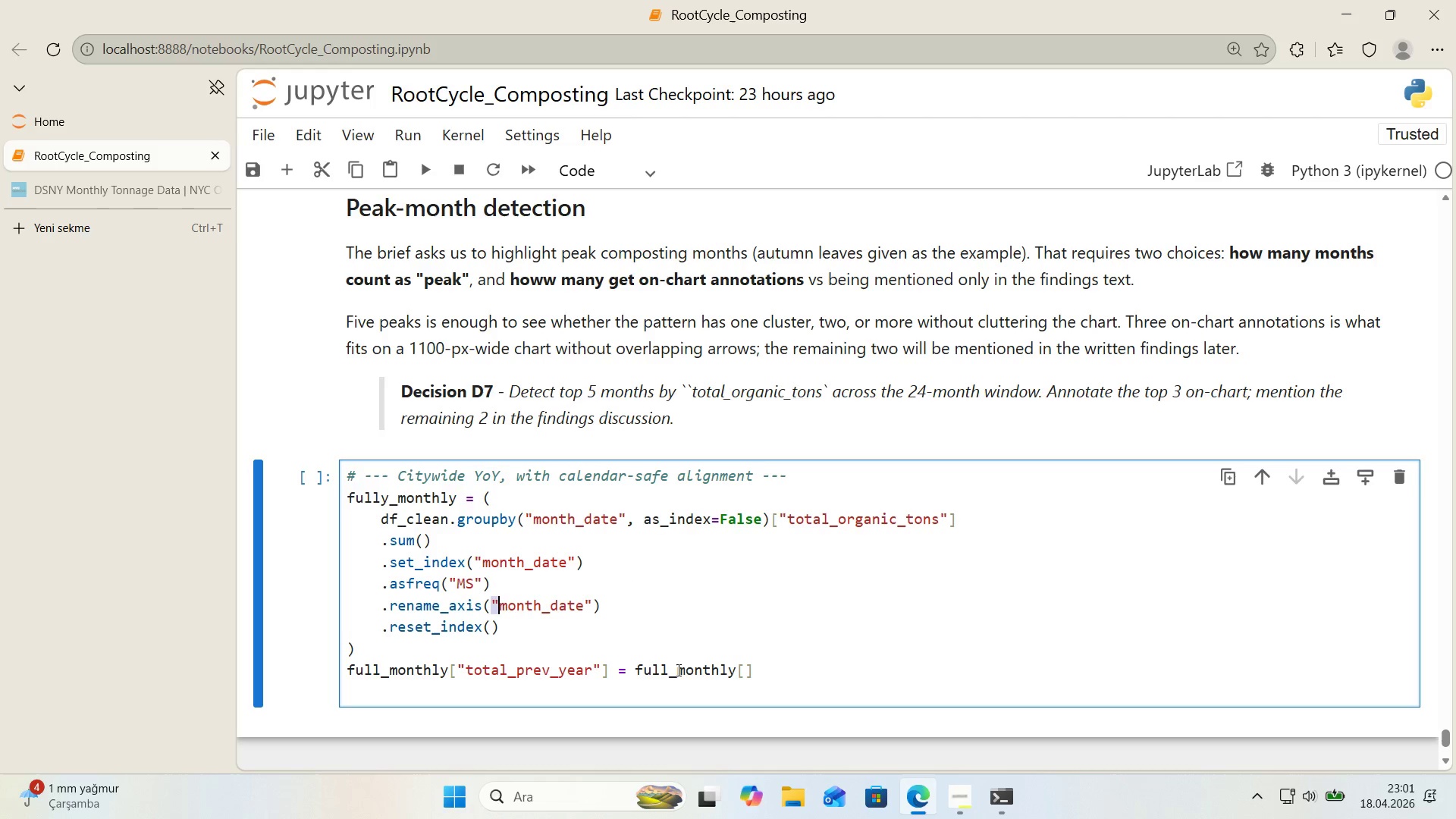 
key(Control+C)
 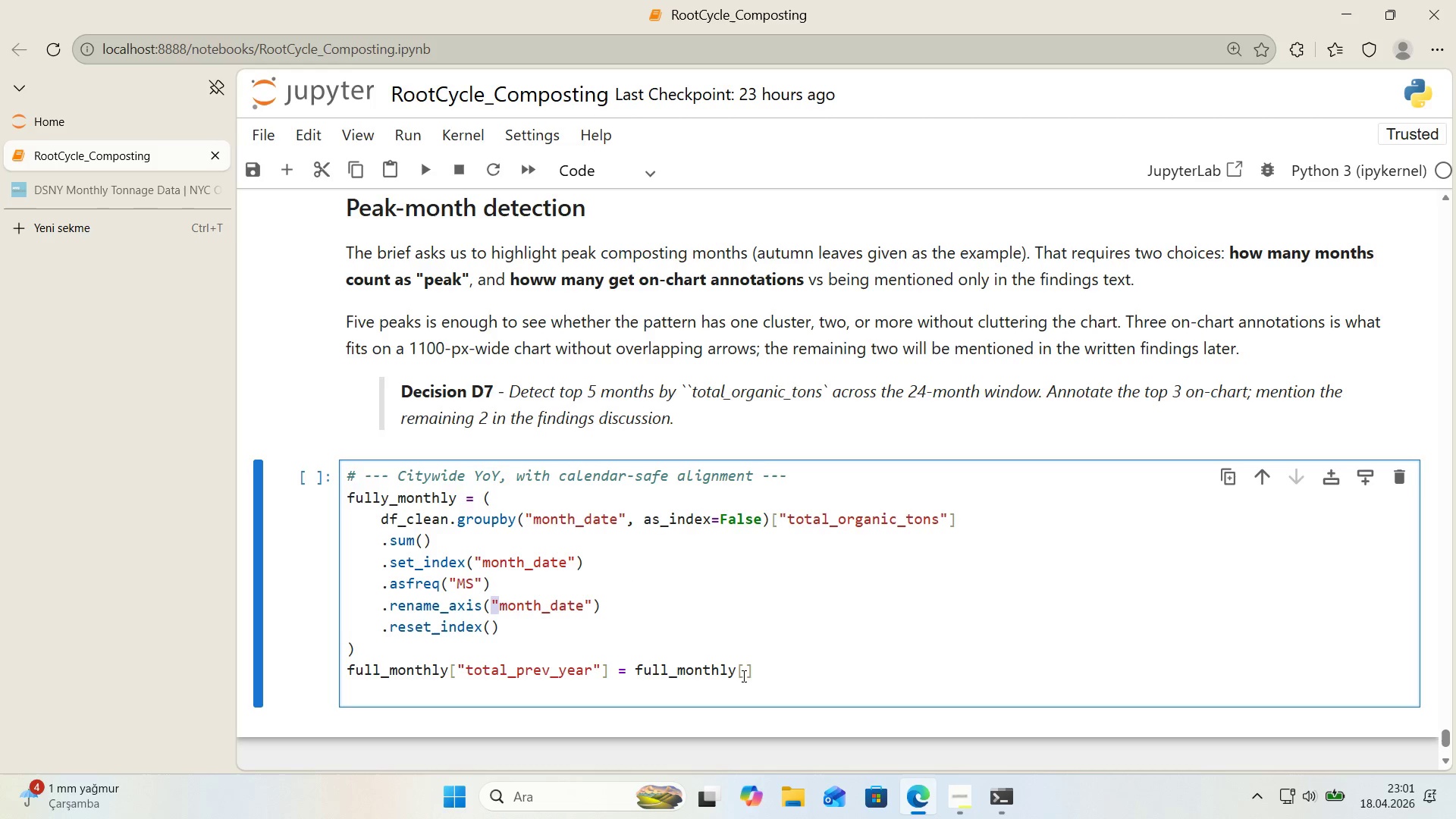 
left_click([744, 674])
 